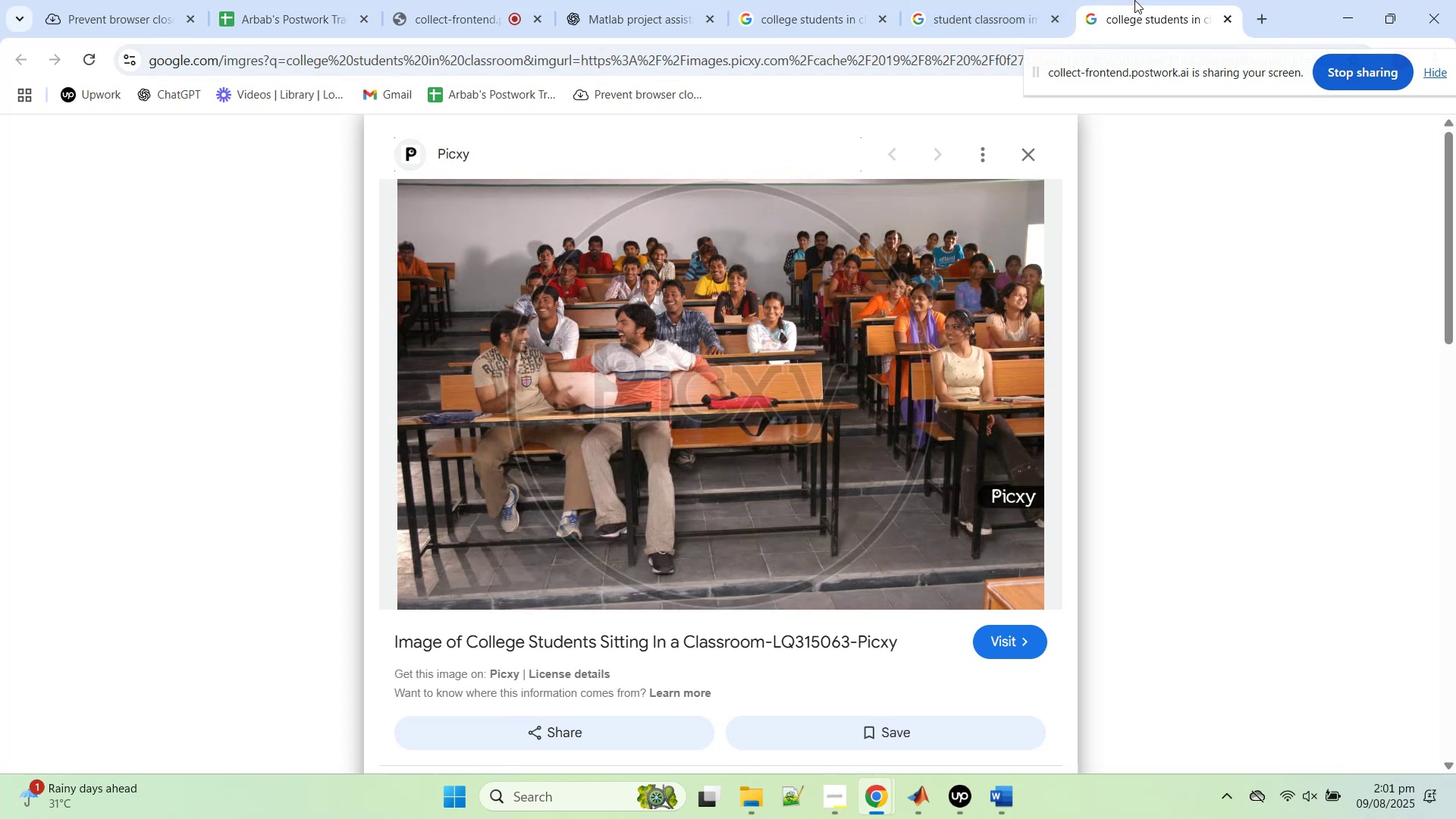 
middle_click([1100, 0])
 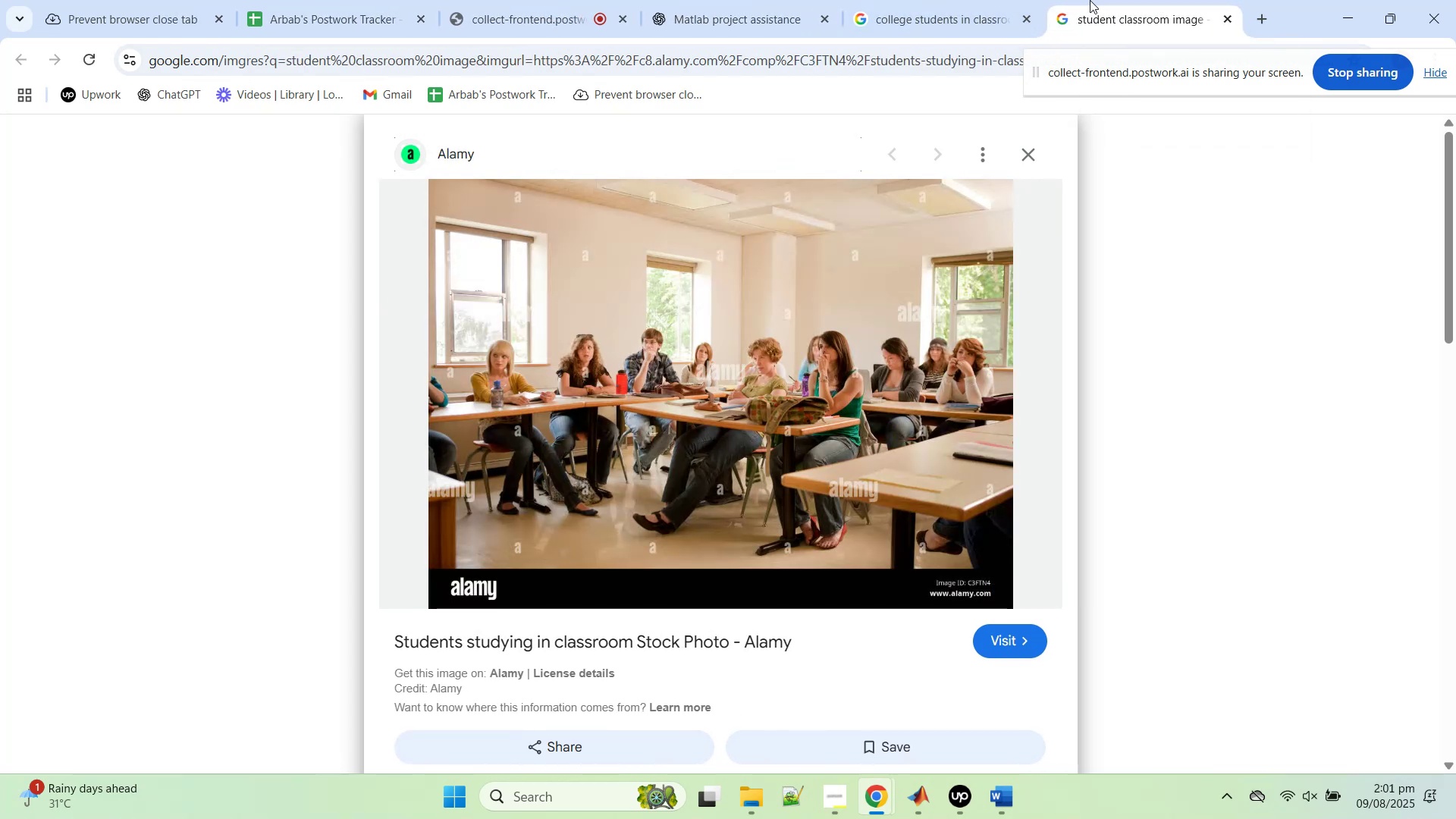 
right_click([734, 345])
 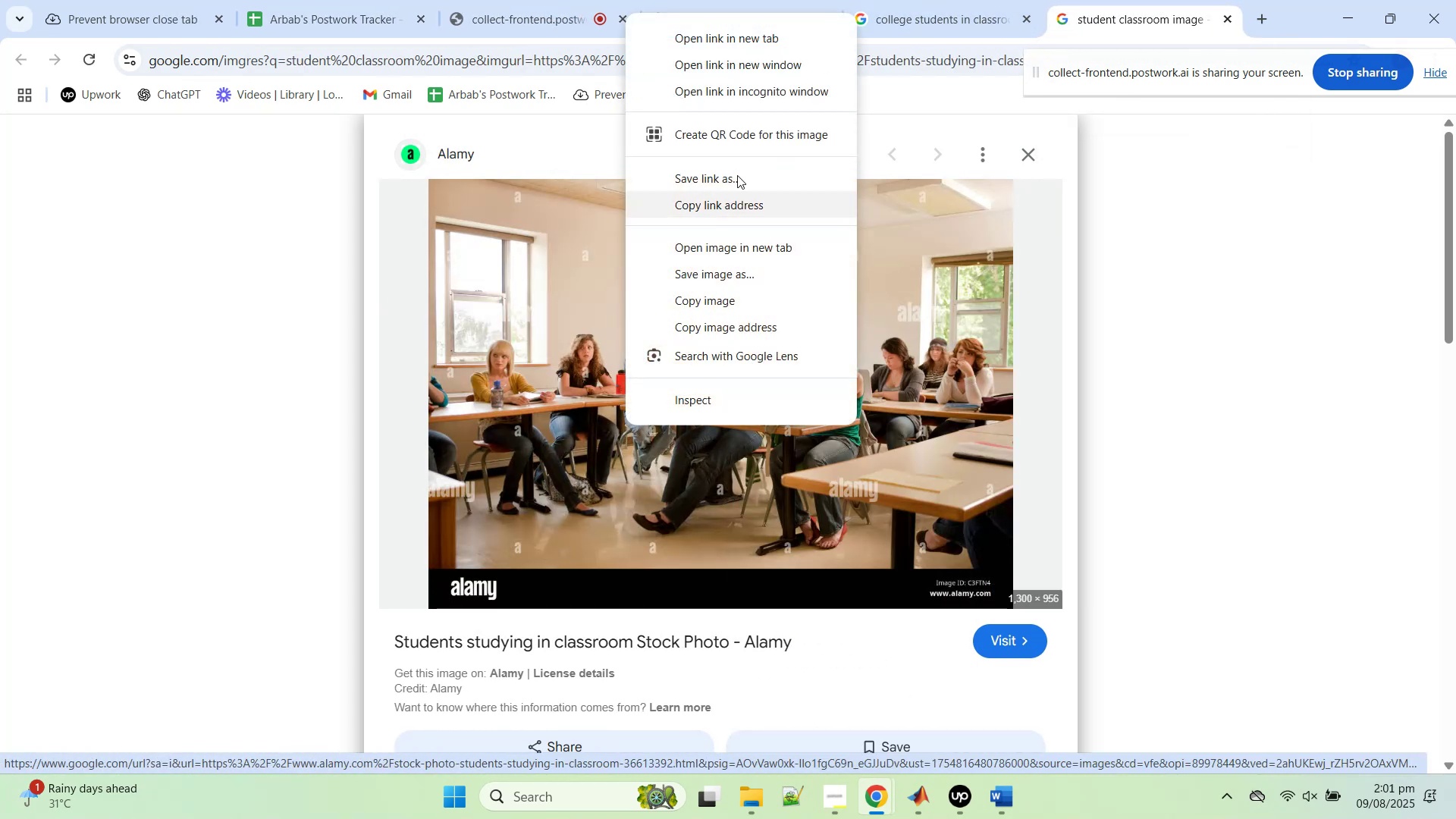 
wait(6.19)
 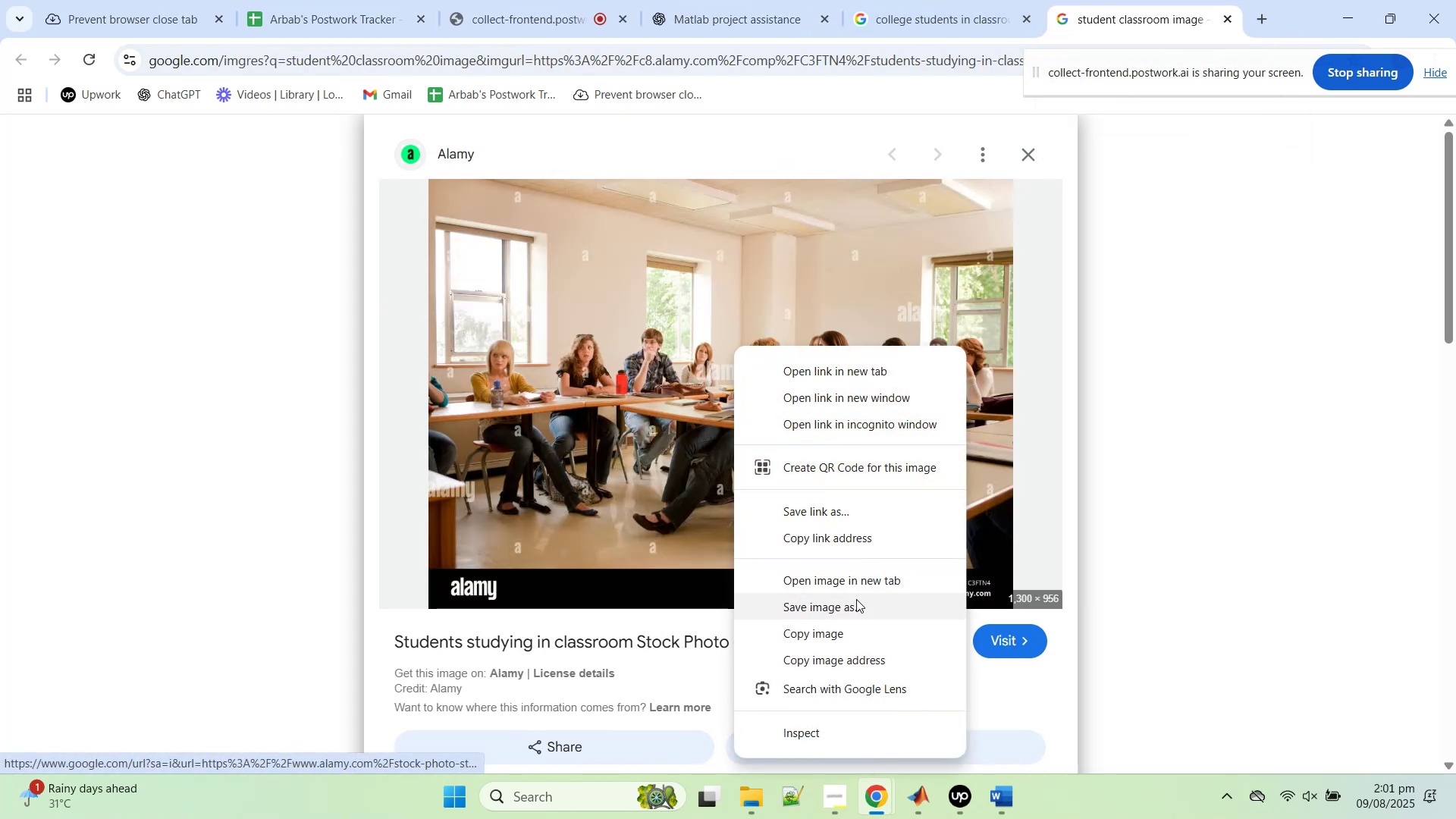 
left_click([745, 284])
 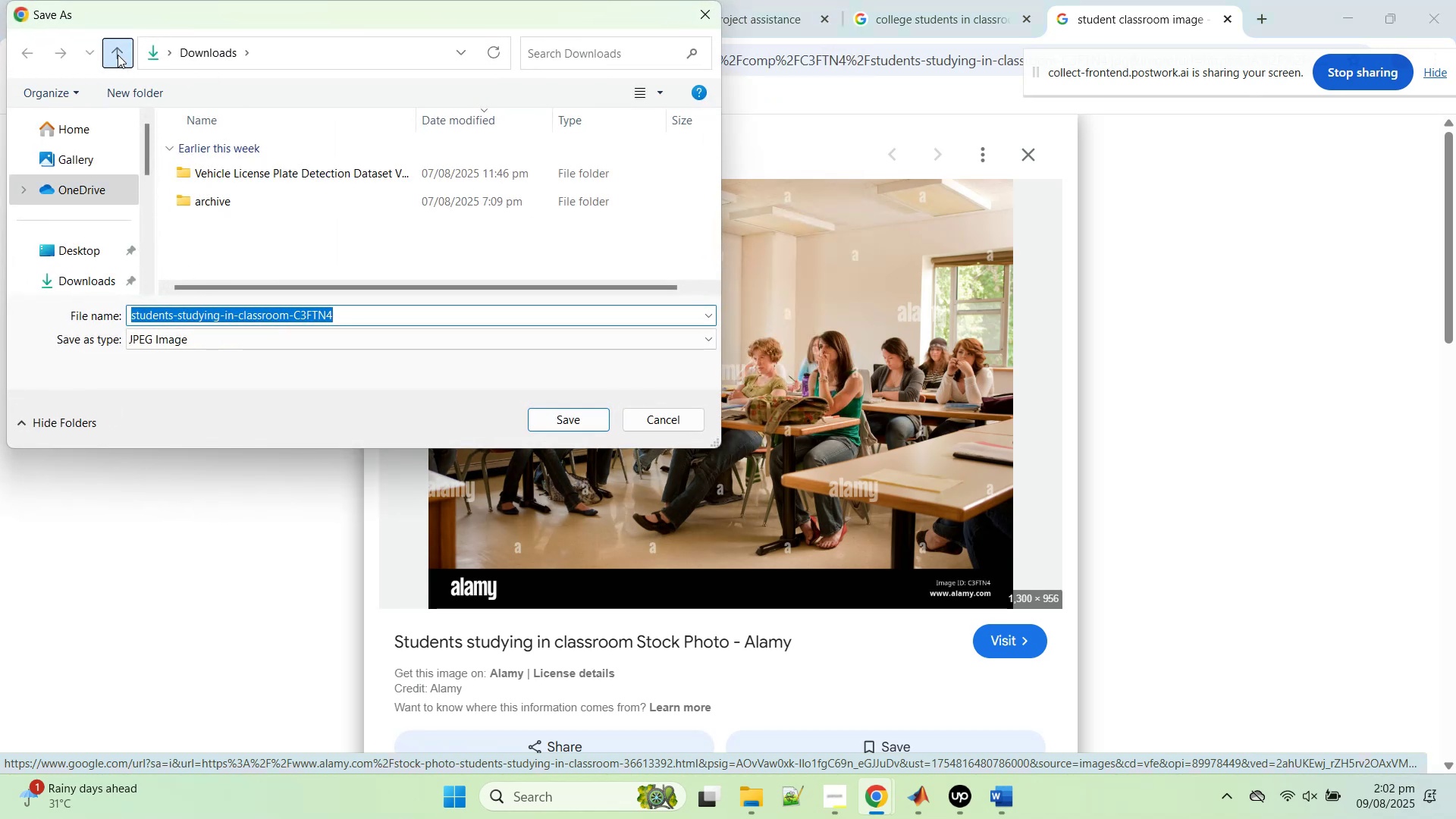 
scroll: coordinate [49, 249], scroll_direction: down, amount: 2.0
 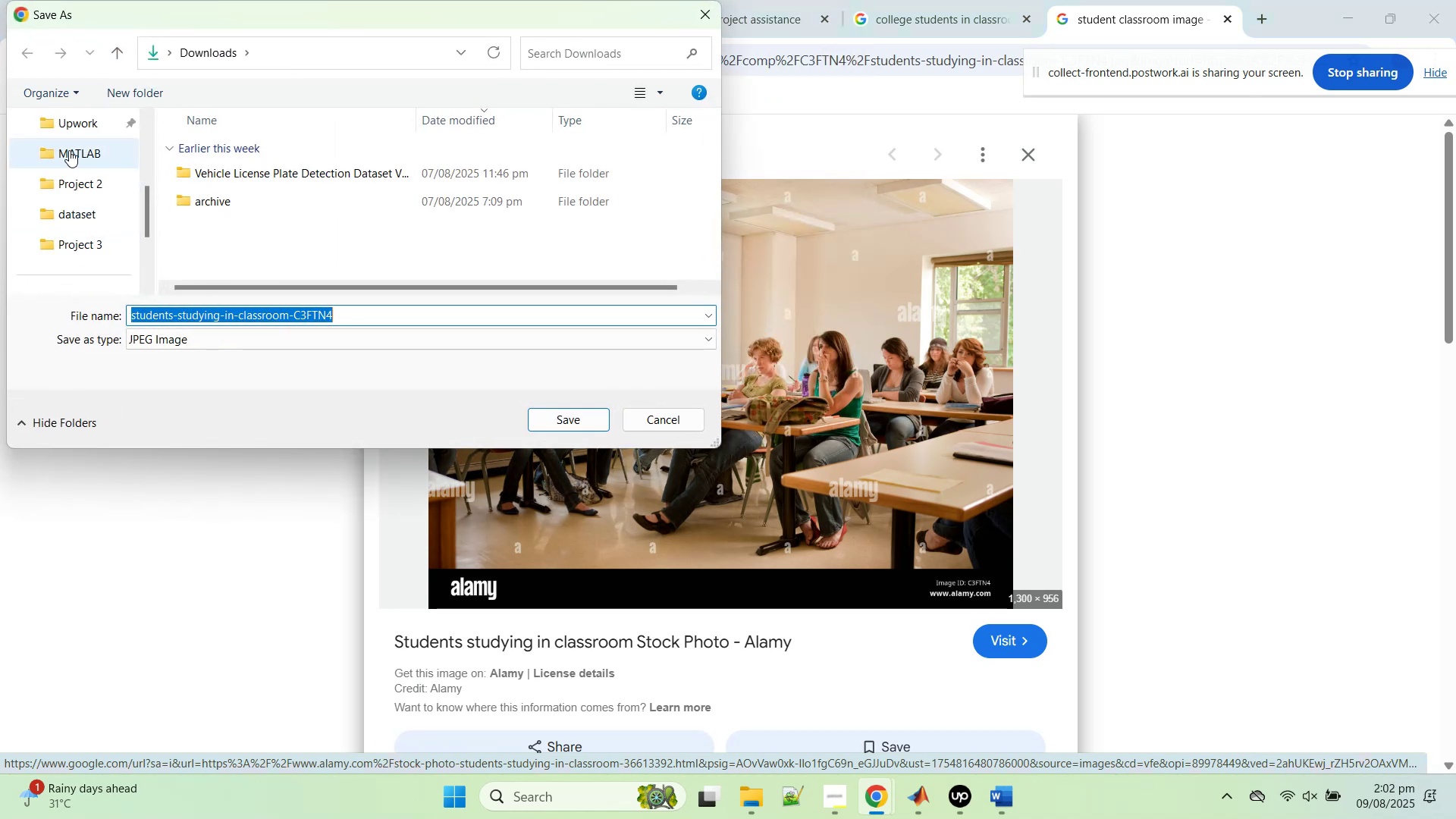 
left_click([71, 144])
 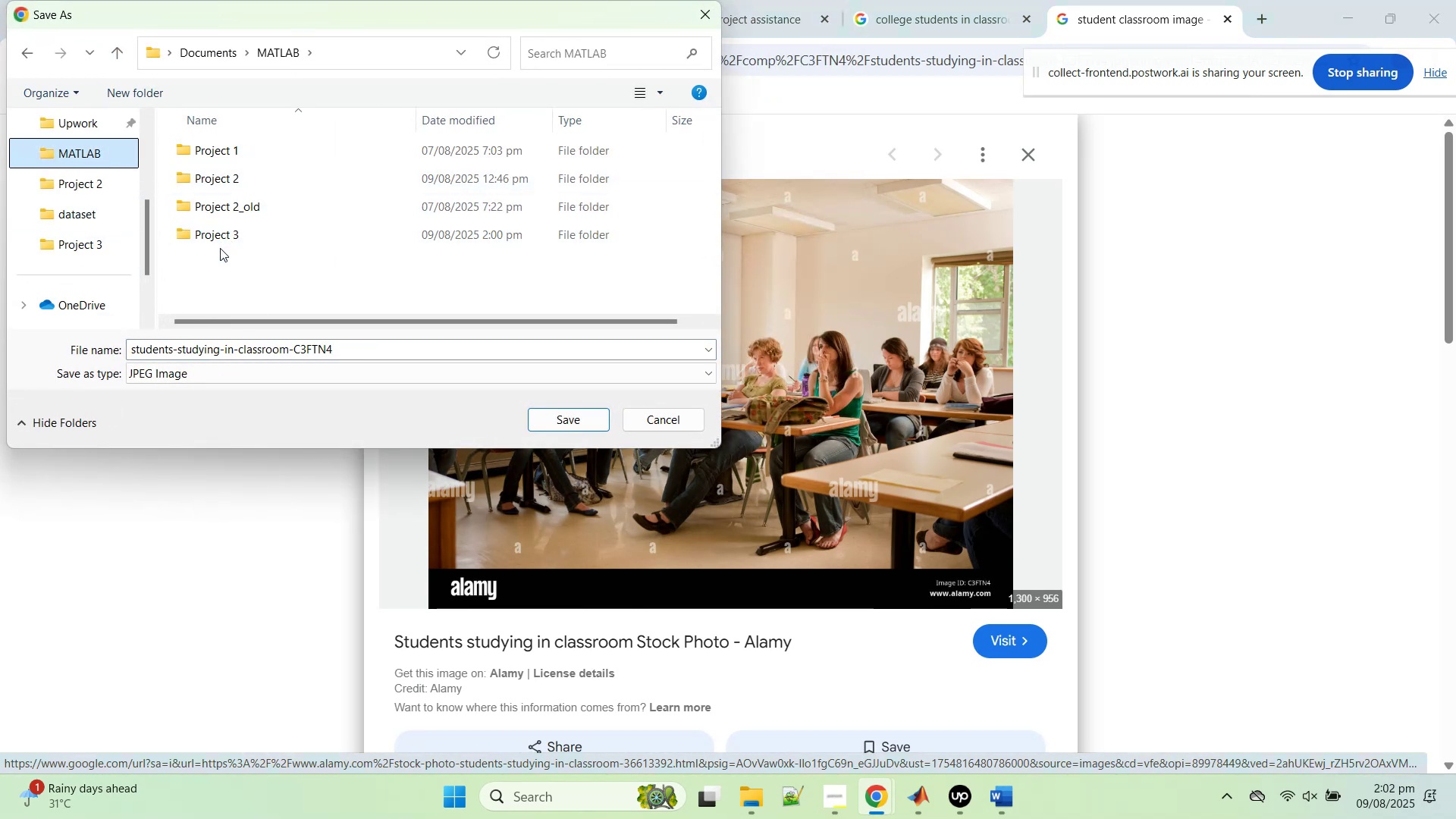 
double_click([220, 242])
 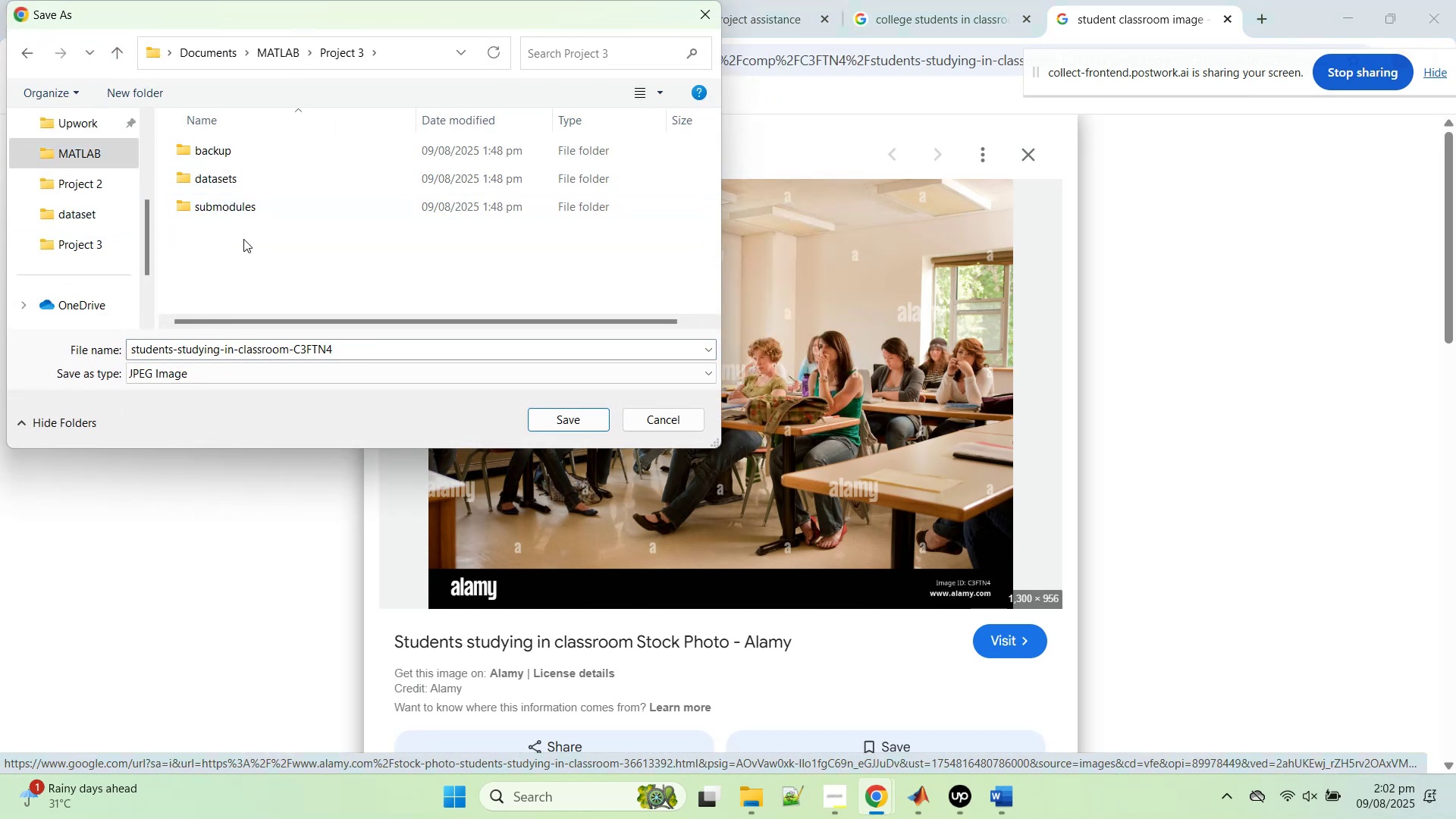 
mouse_move([224, 180])
 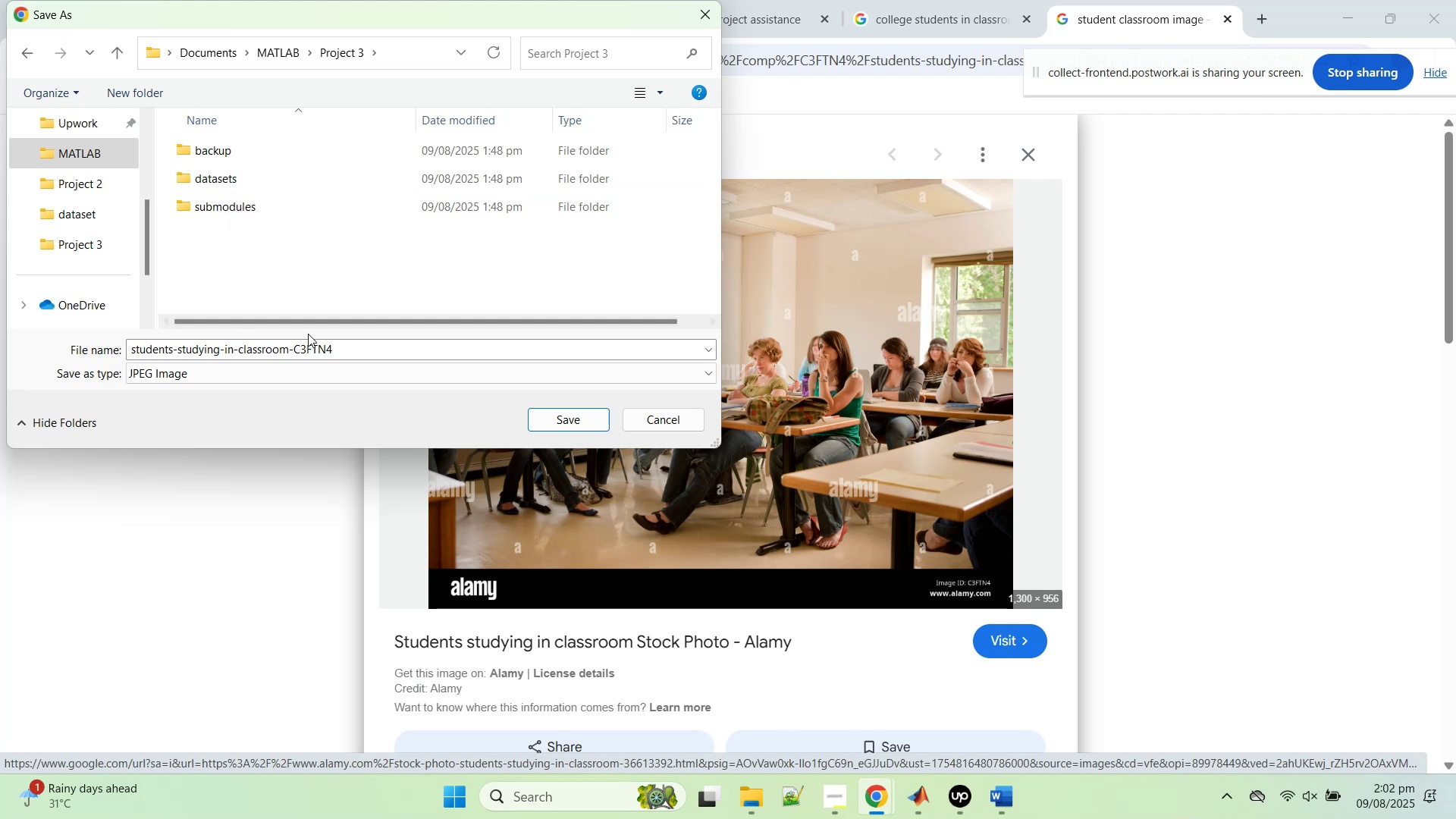 
left_click([316, 350])
 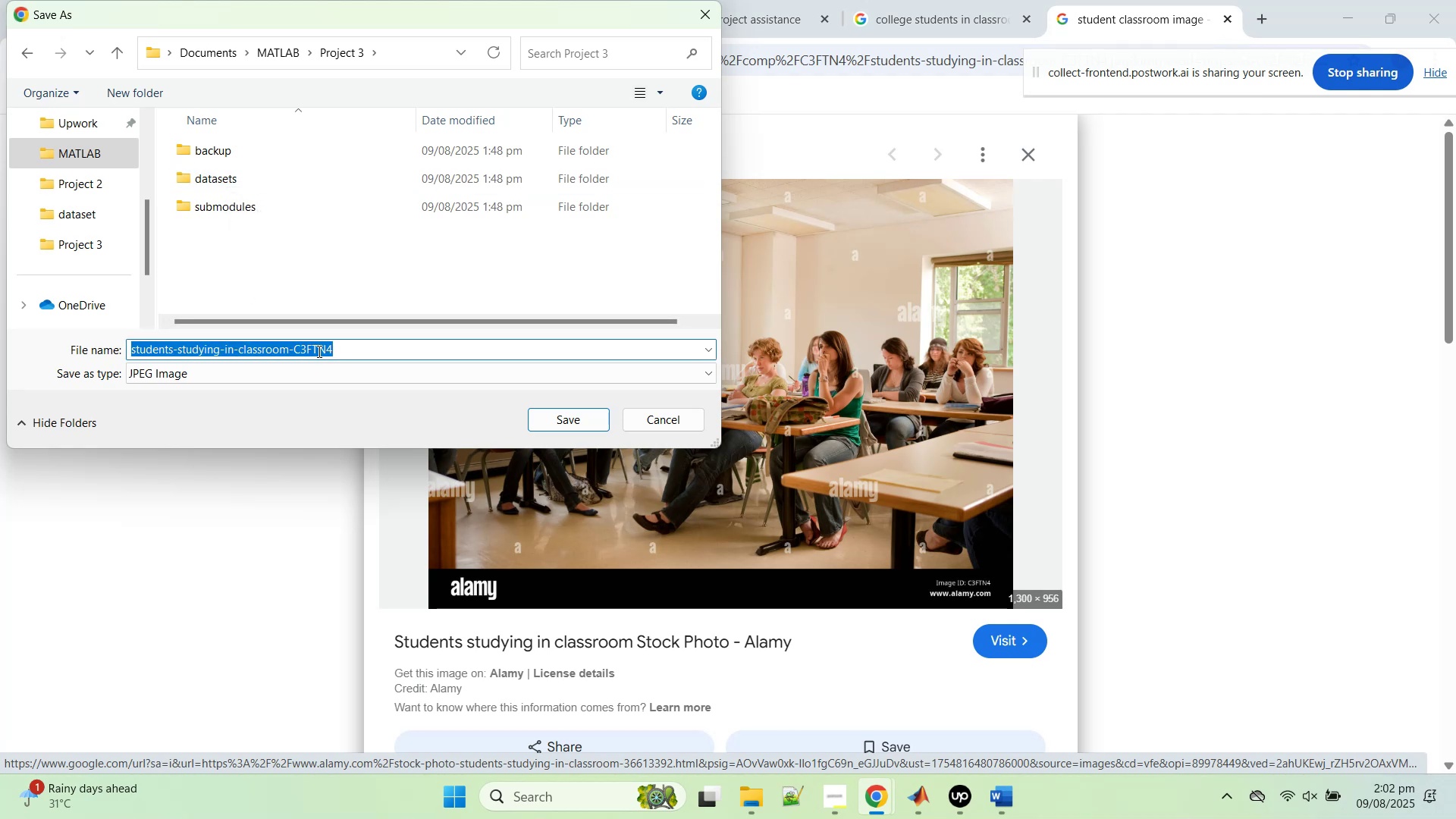 
type(ca)
key(Backspace)
type(lassroom)
 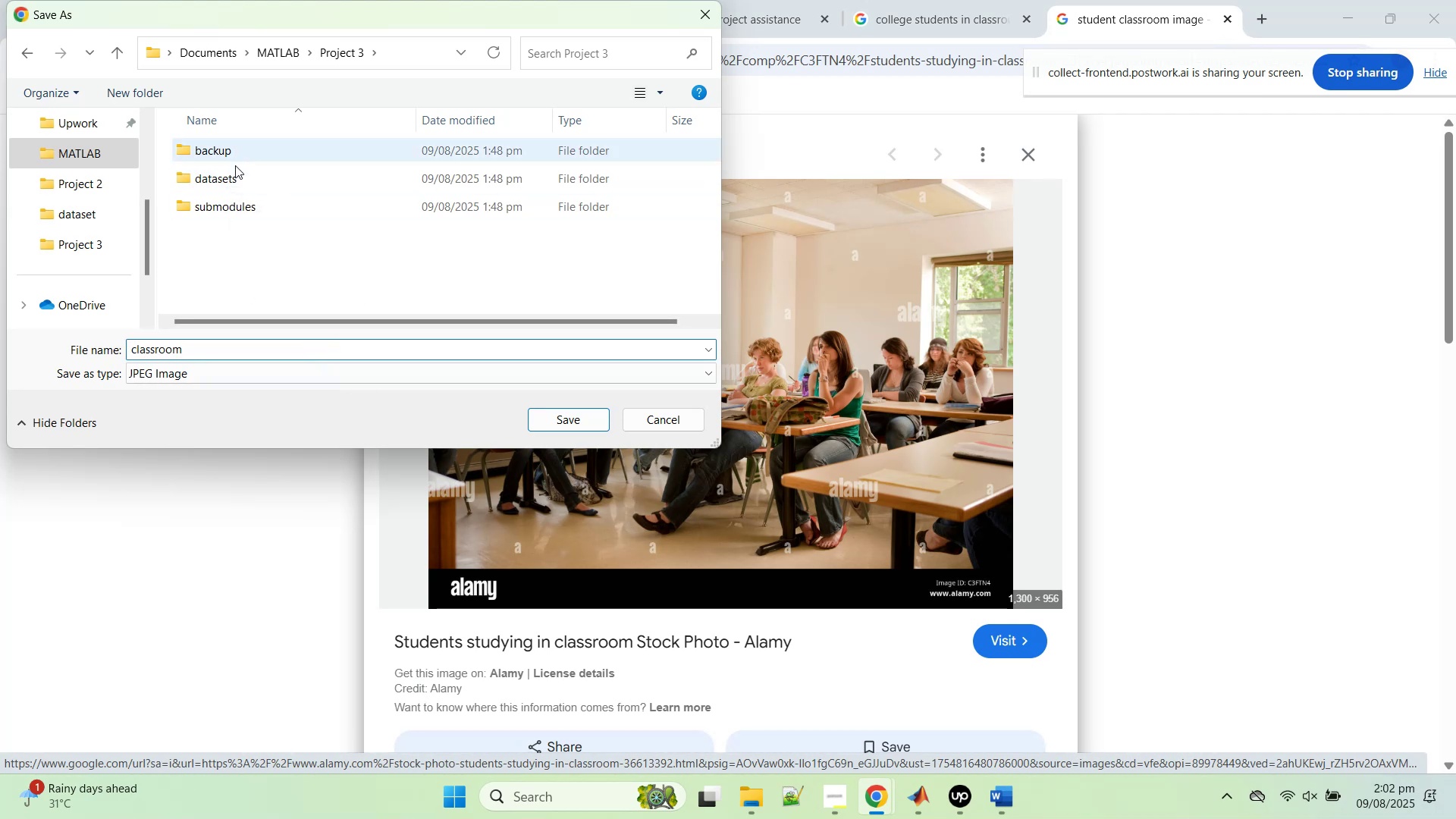 
double_click([241, 187])
 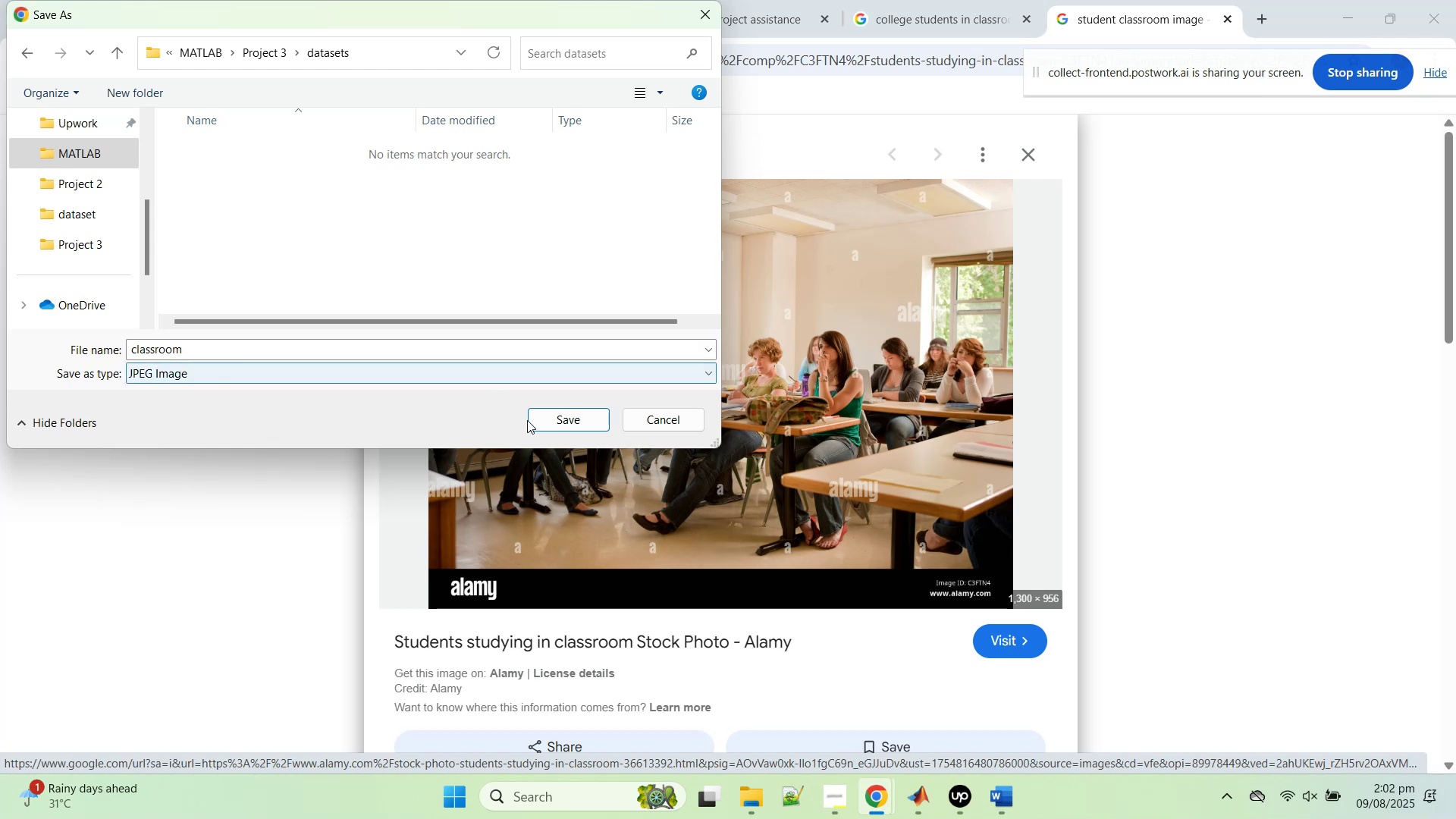 
left_click([548, 419])
 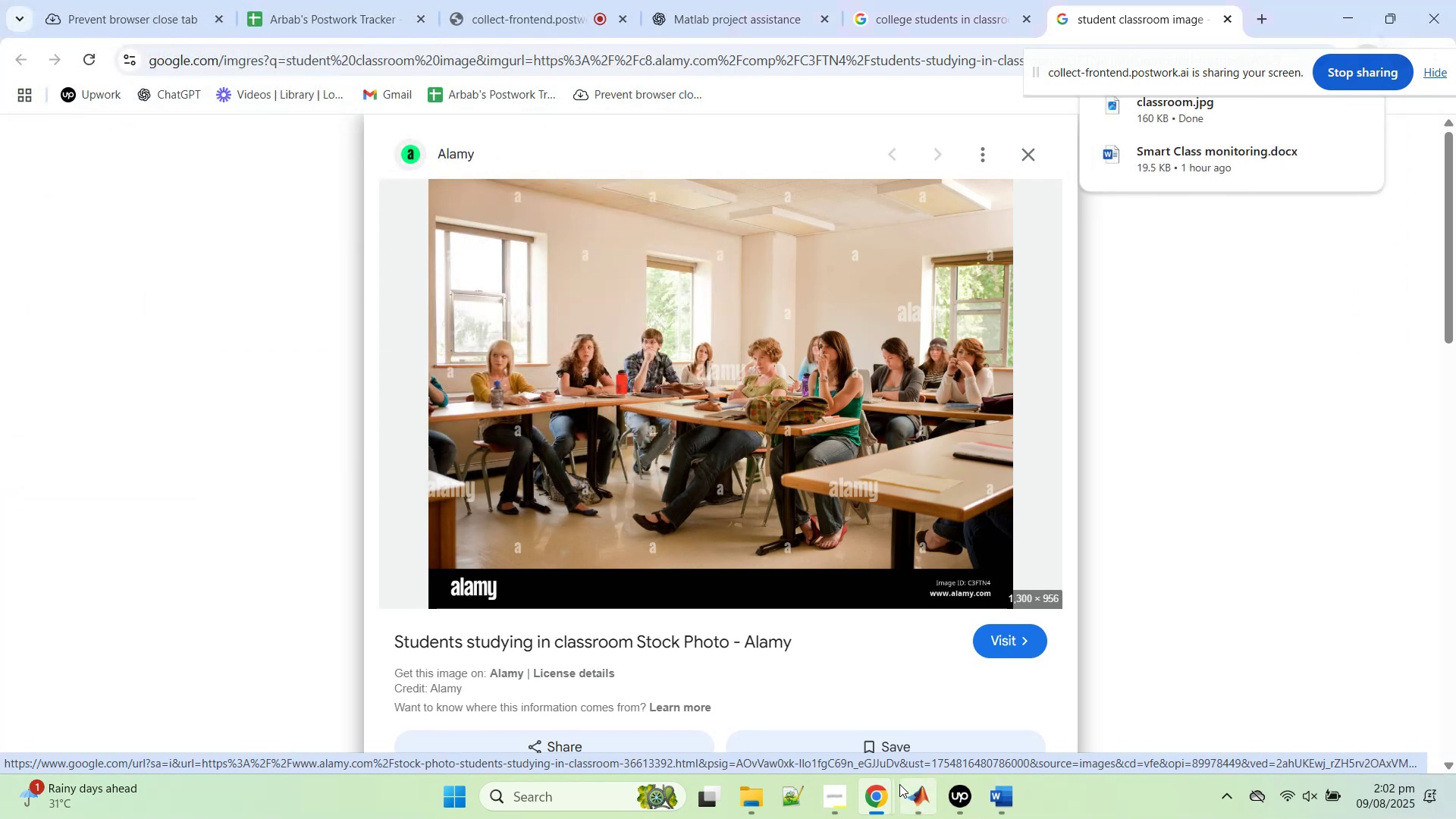 
left_click([915, 795])
 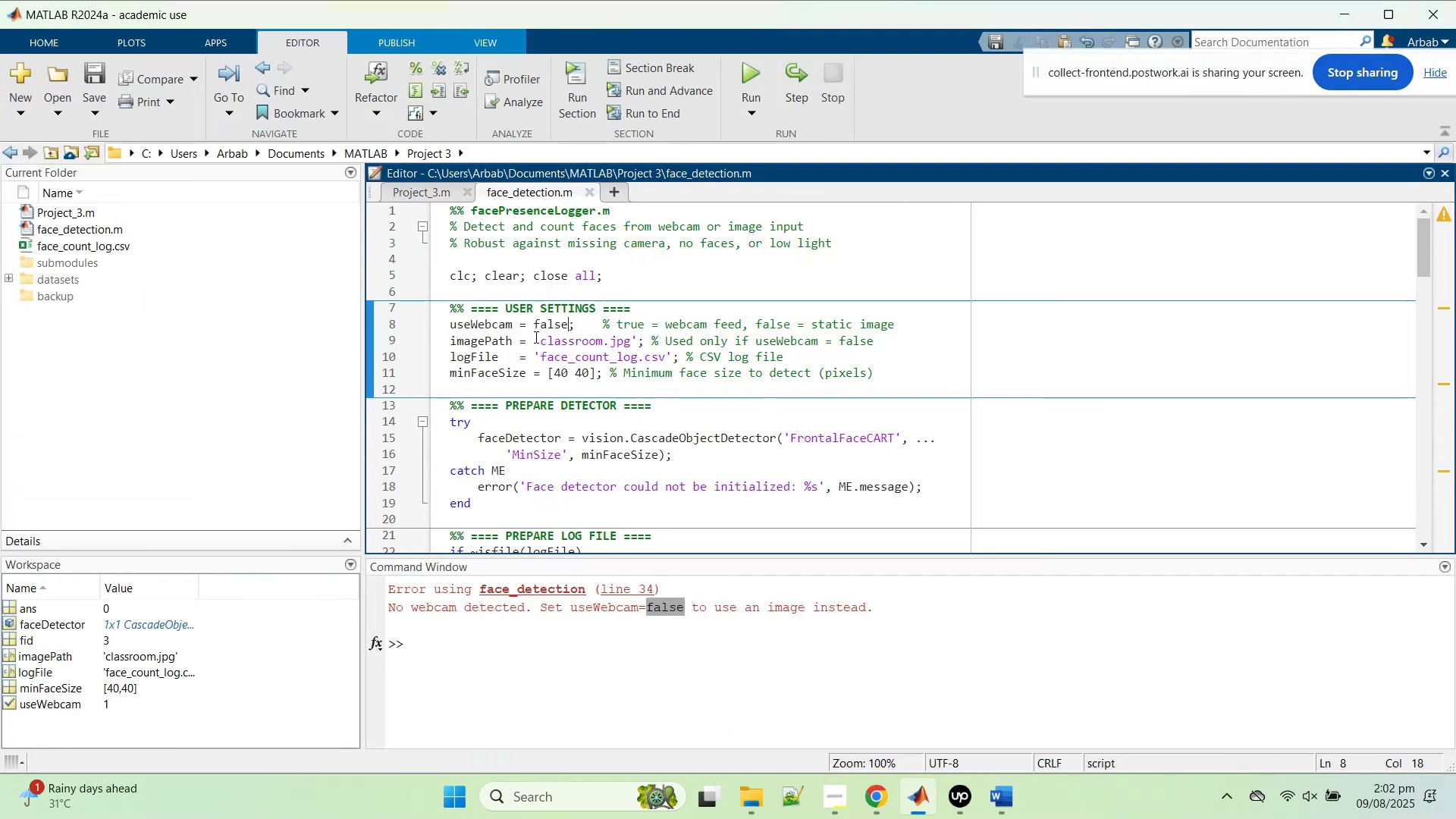 
wait(5.3)
 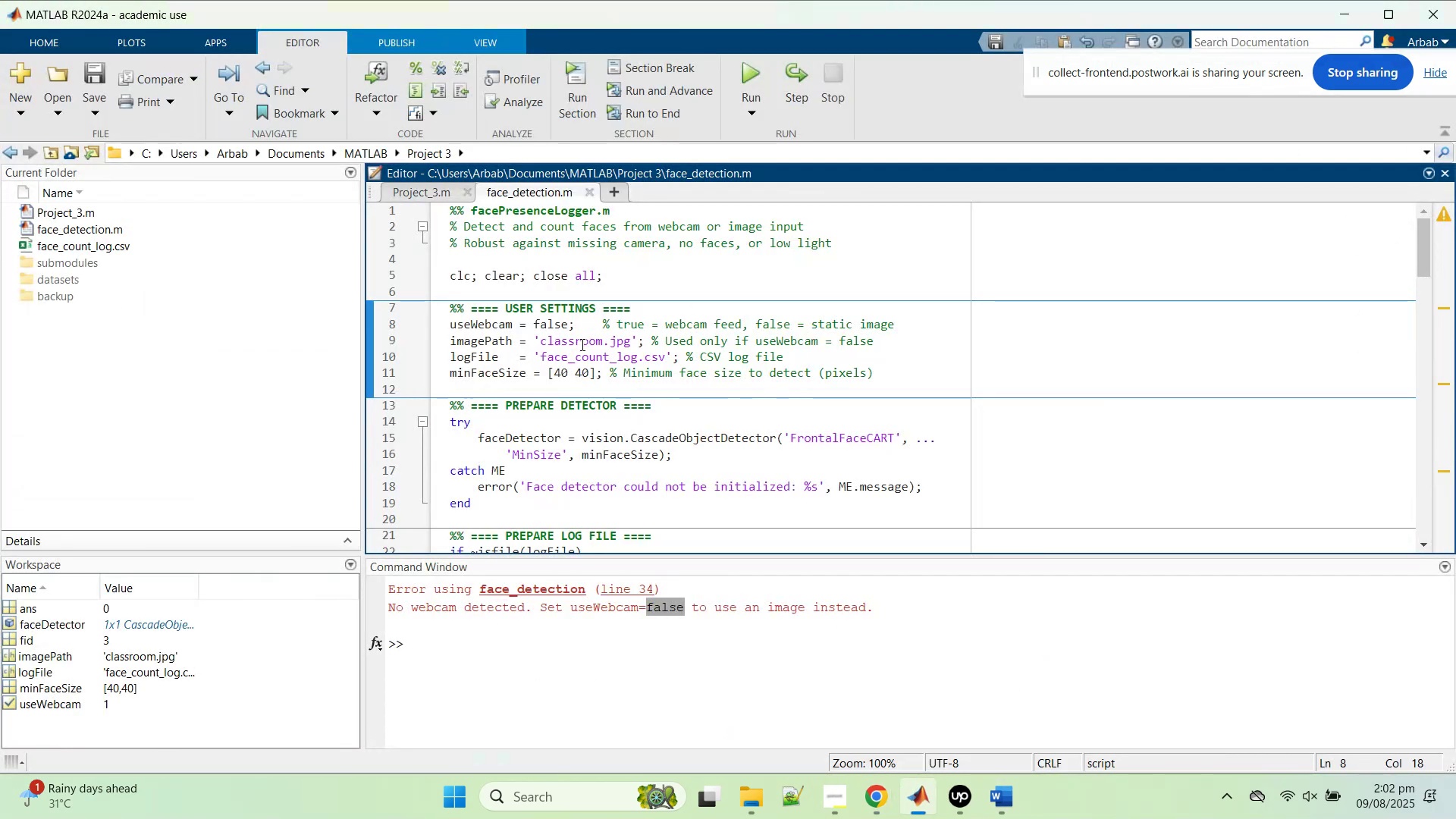 
left_click([542, 340])
 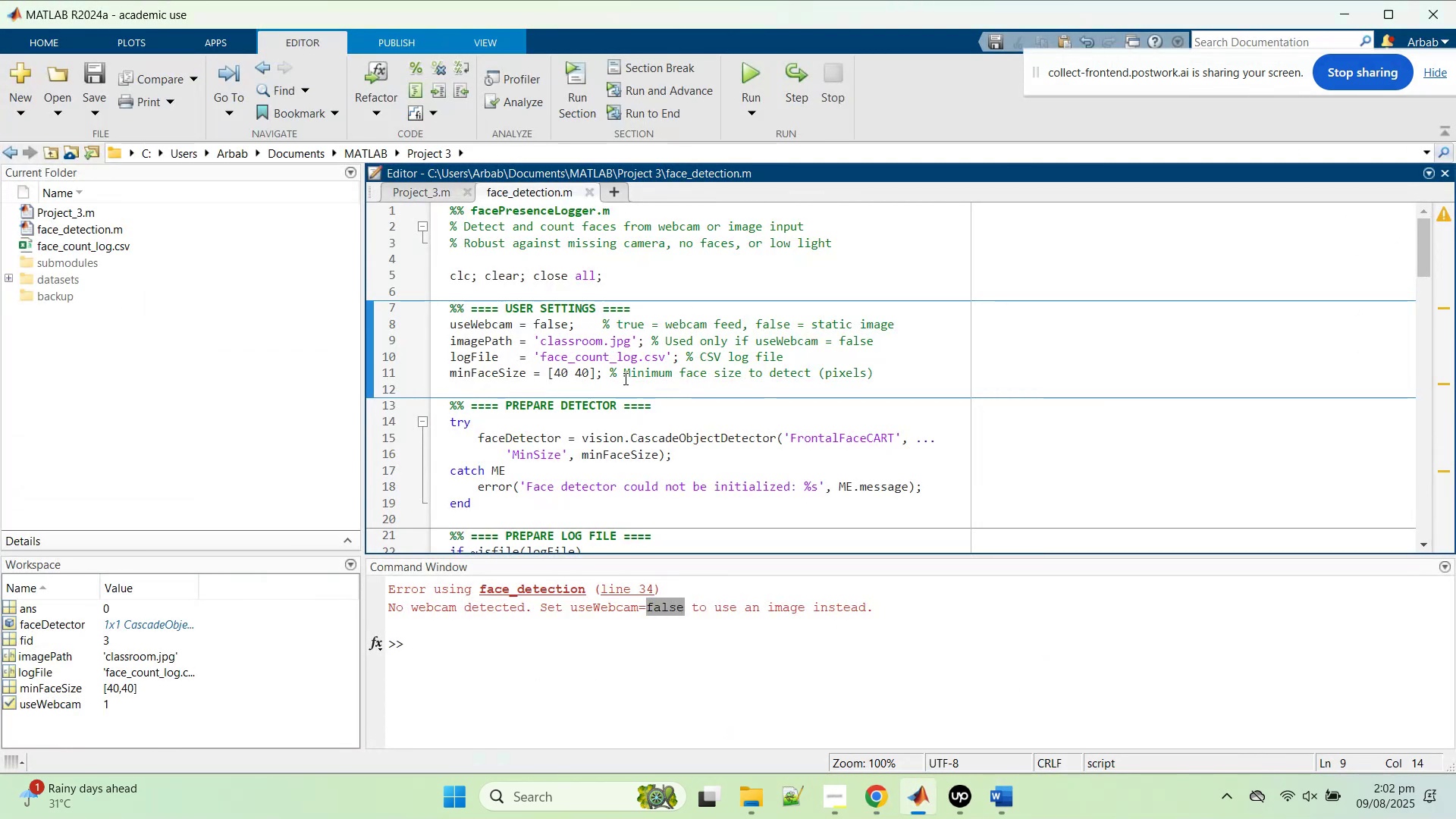 
type(\dat)
key(Backspace)
key(Backspace)
key(Backspace)
key(Backspace)
type(datasets\)
 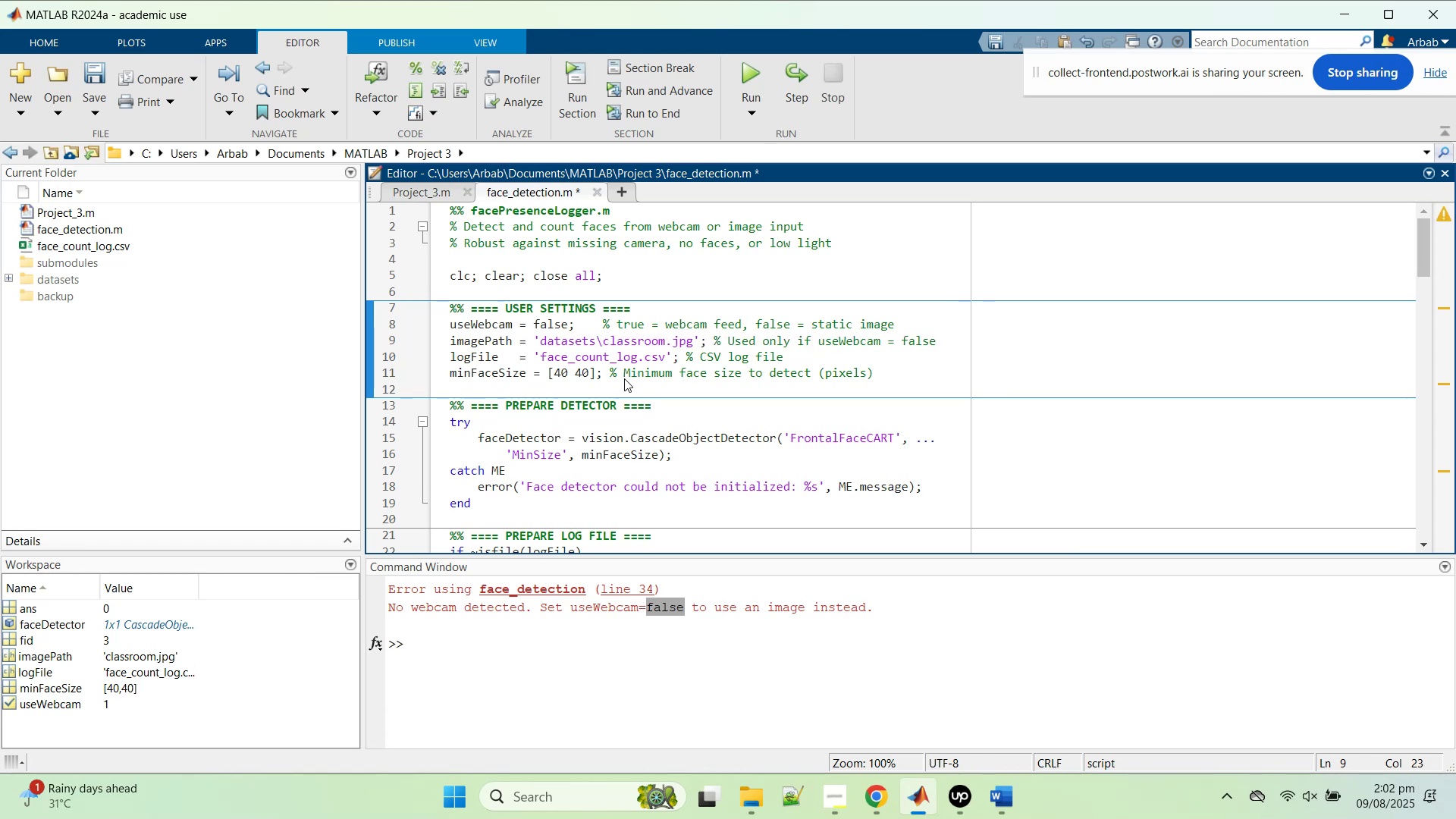 
key(ArrowRight)
 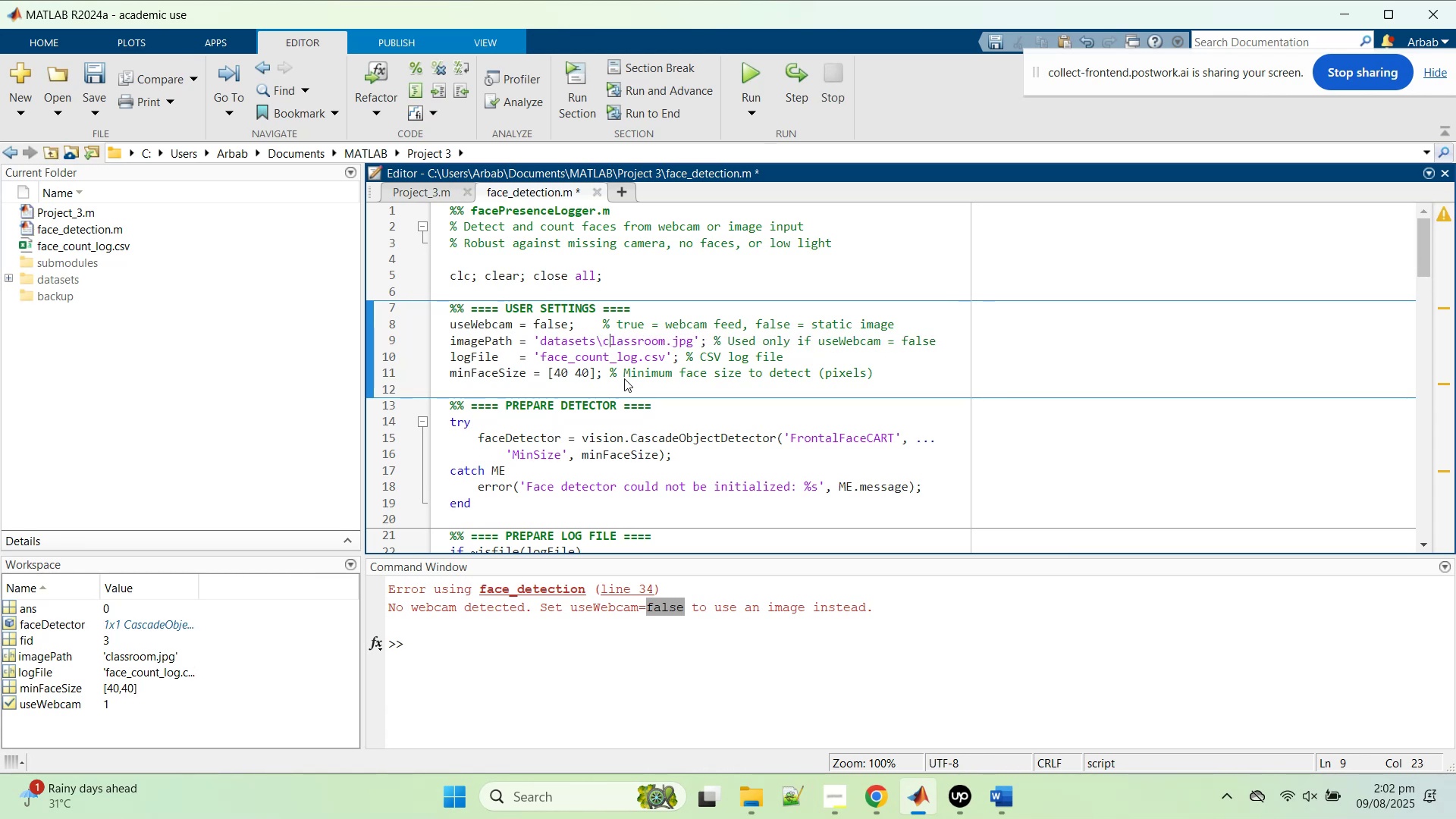 
key(ArrowRight)
 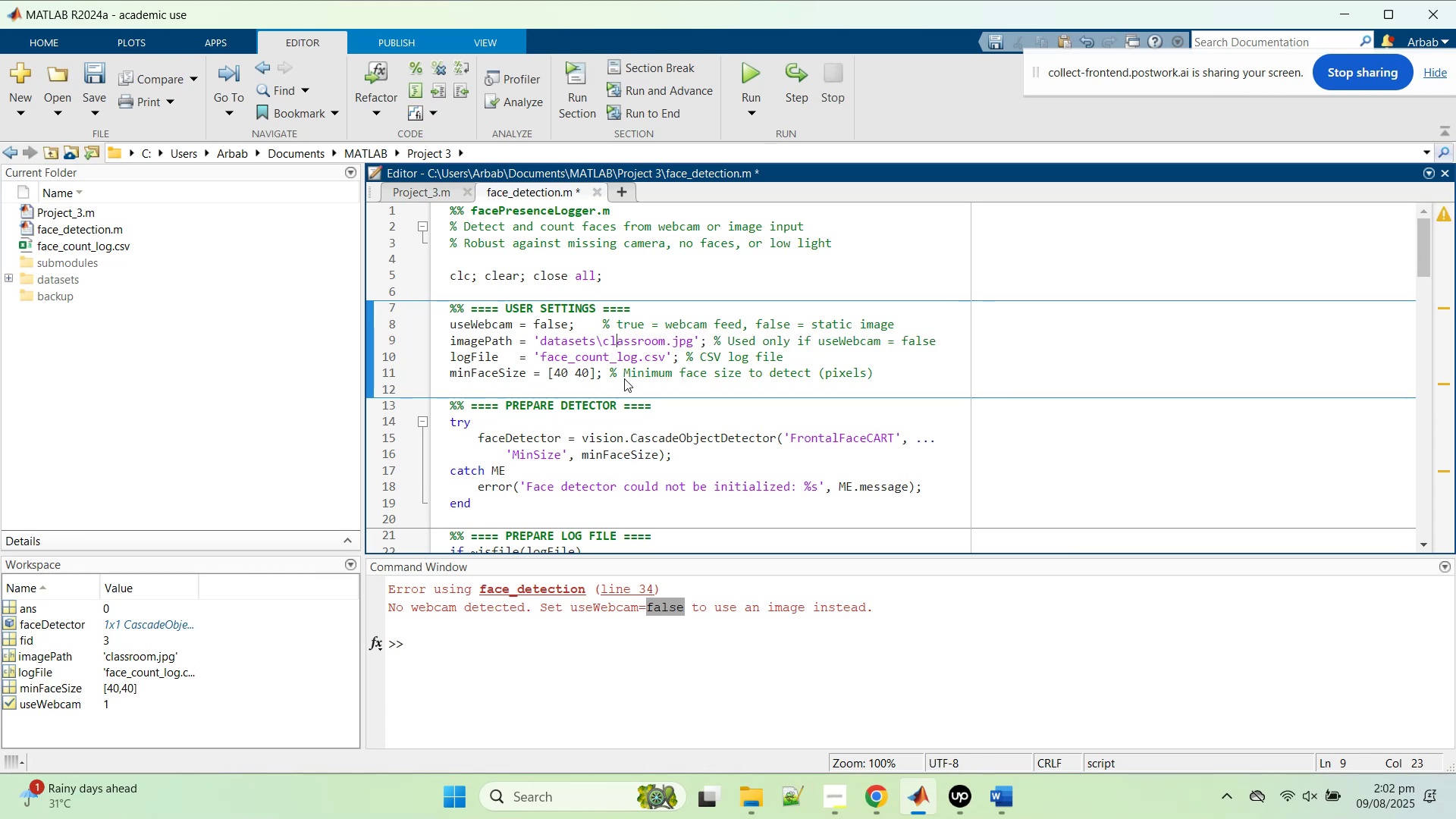 
key(ArrowRight)
 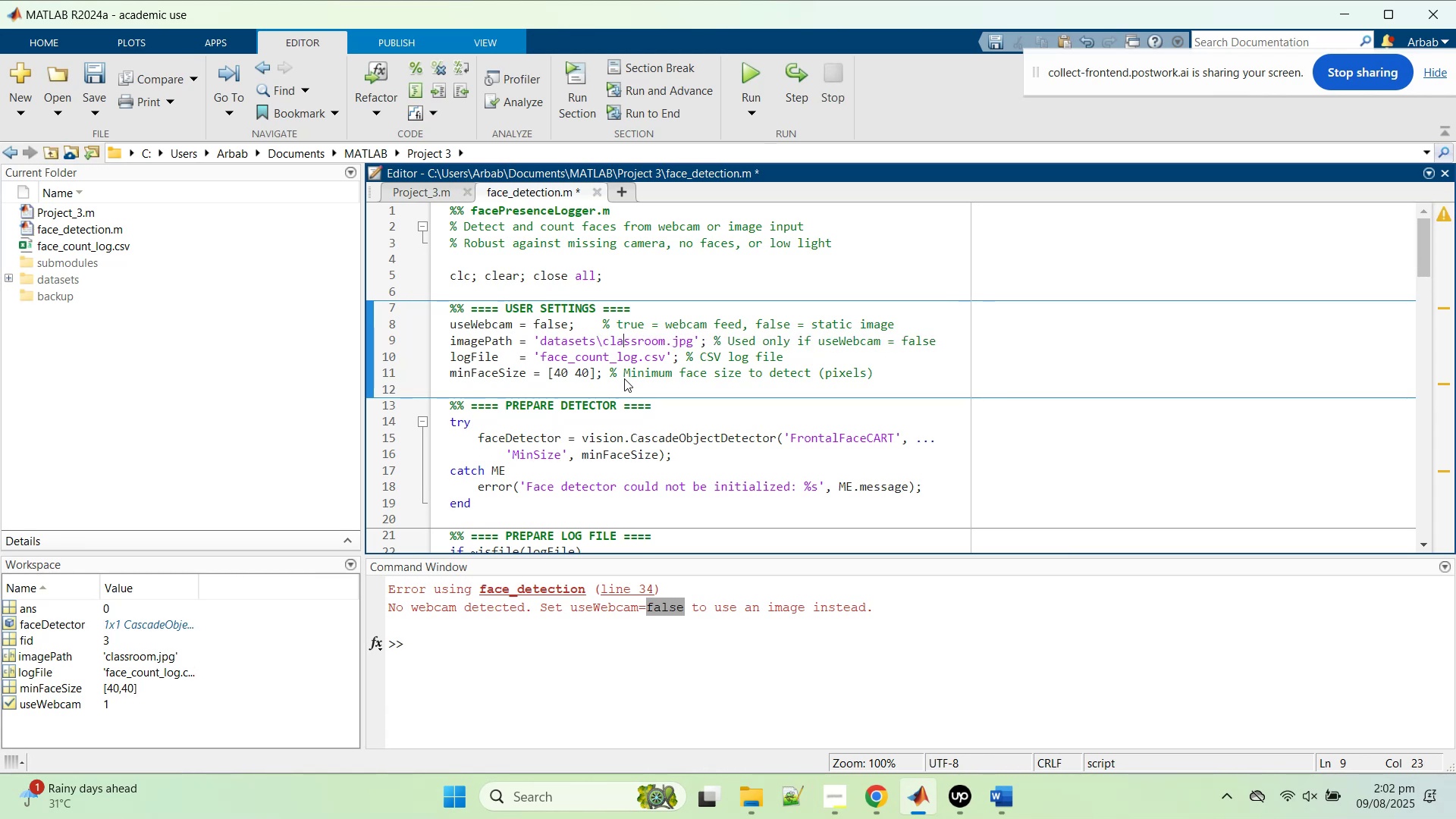 
key(ArrowRight)
 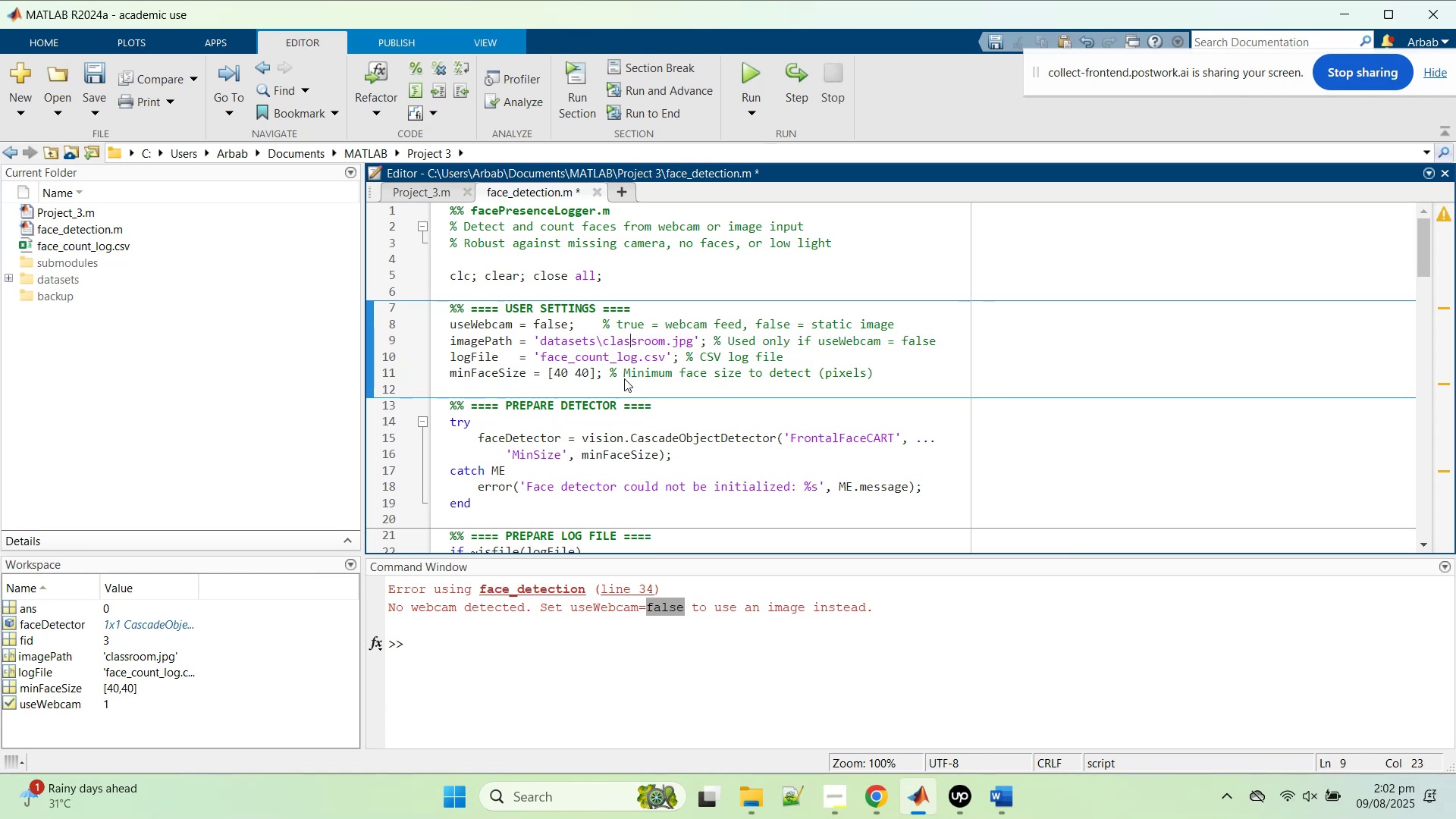 
hold_key(key=ArrowRight, duration=0.62)
 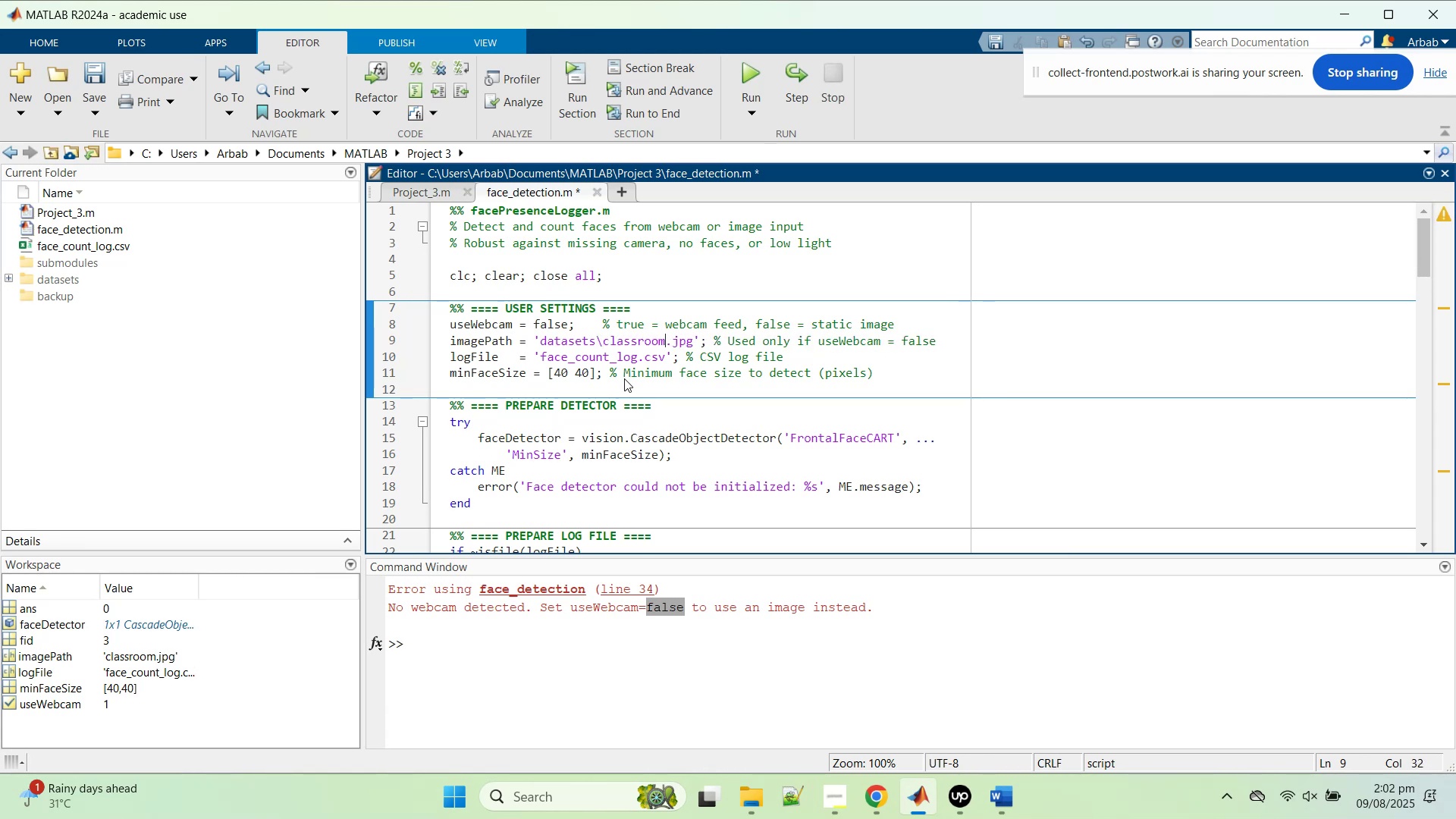 
key(ArrowRight)
 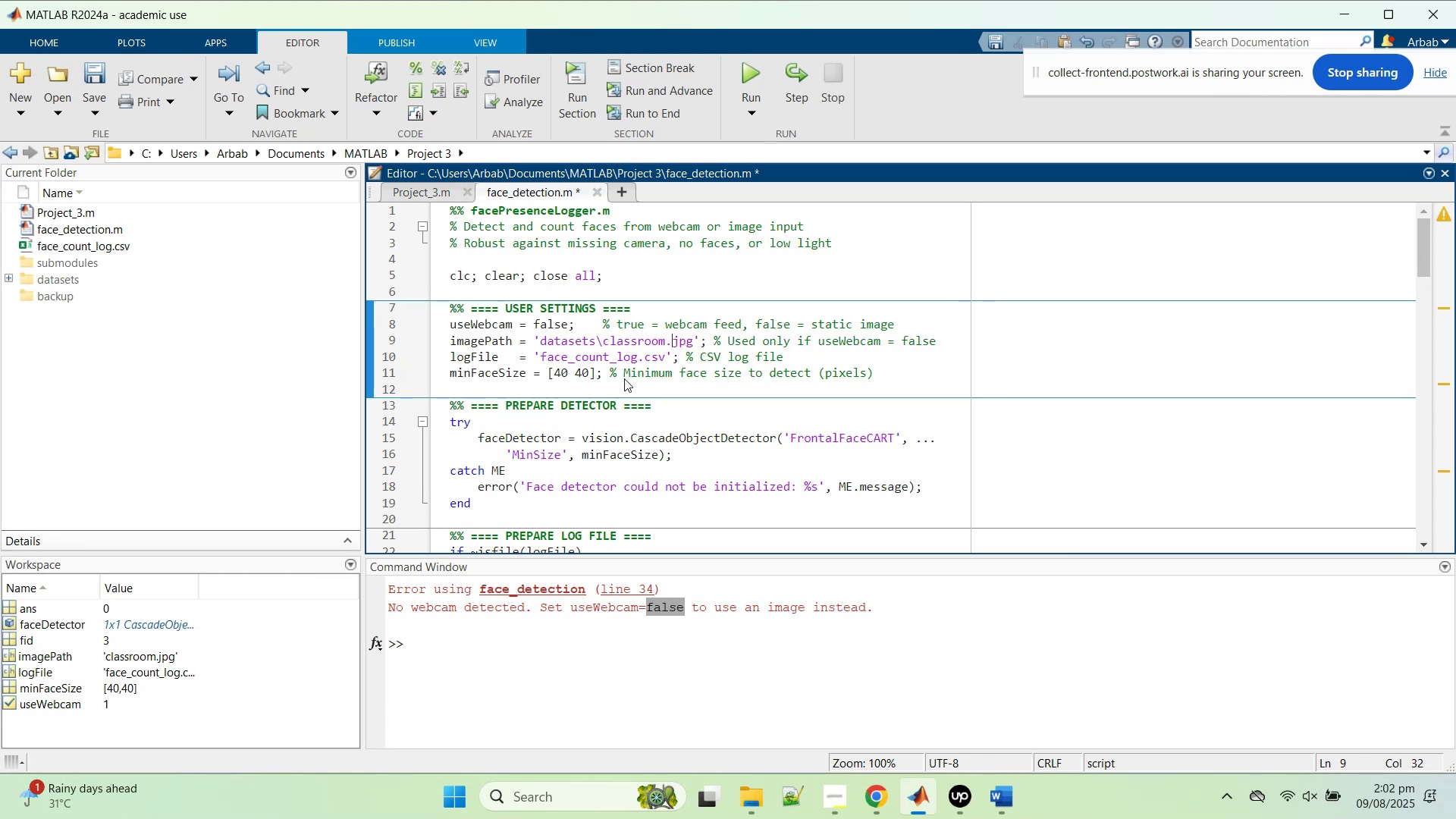 
key(ArrowRight)
 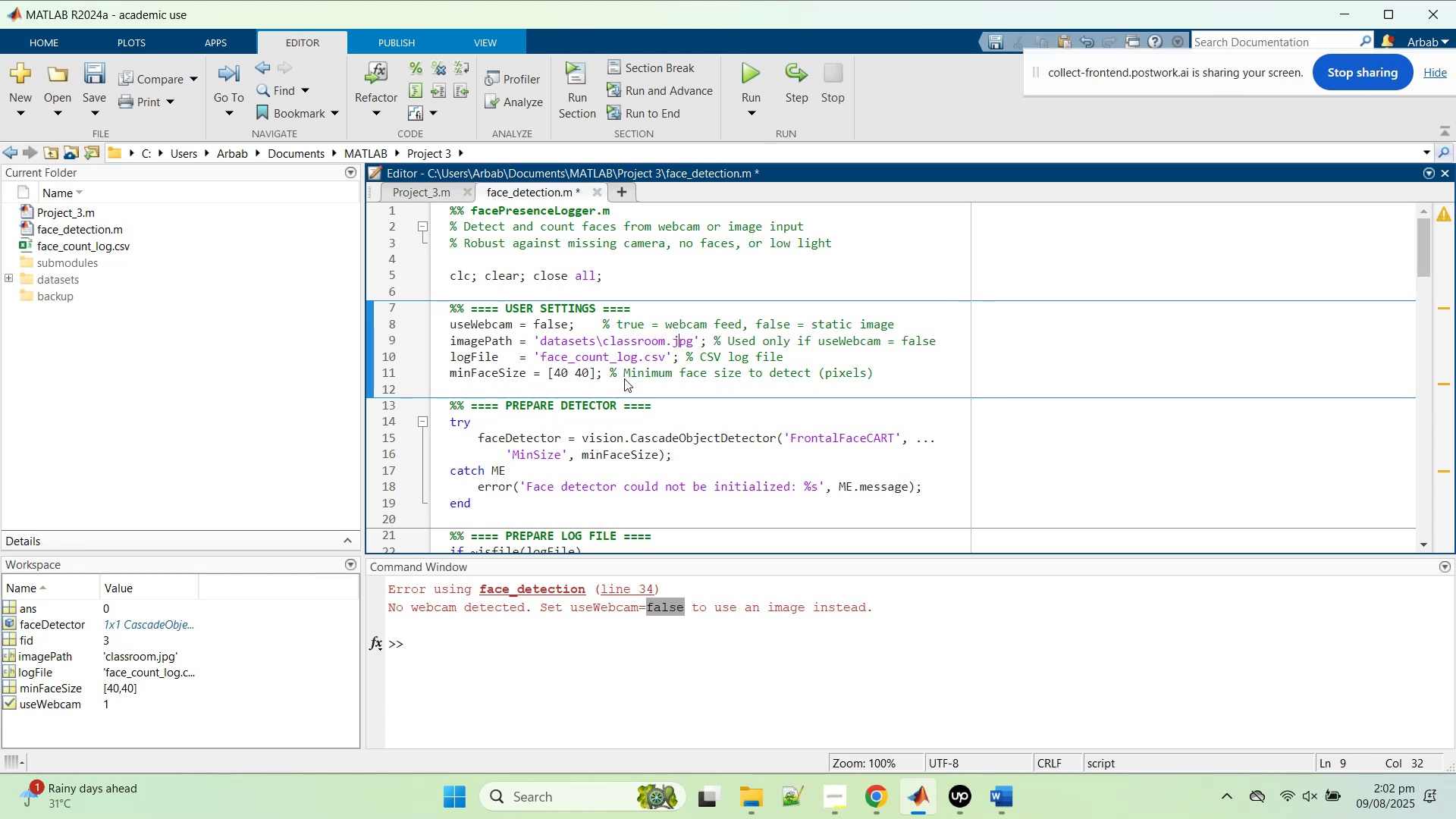 
key(ArrowRight)
 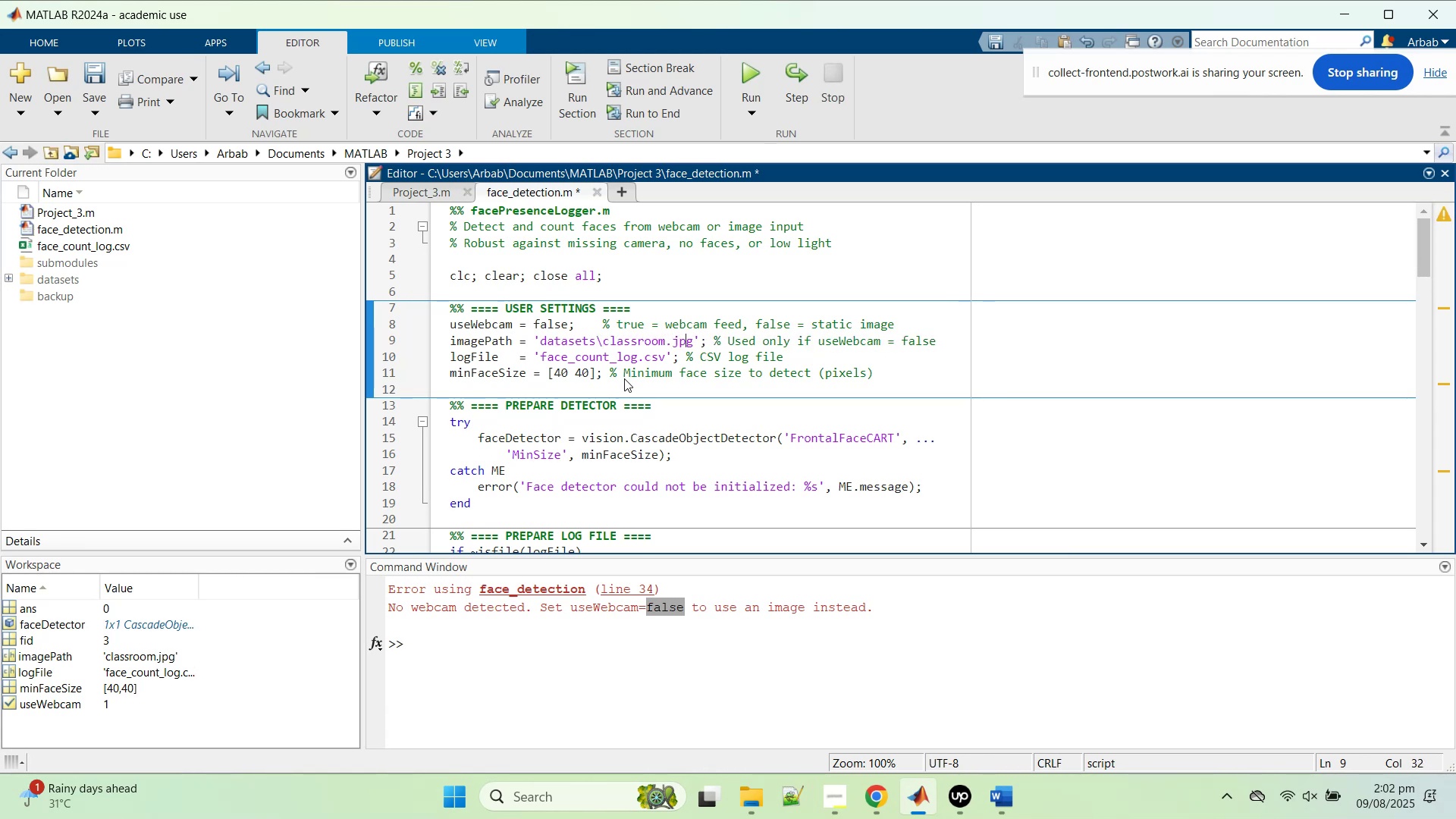 
key(E)
 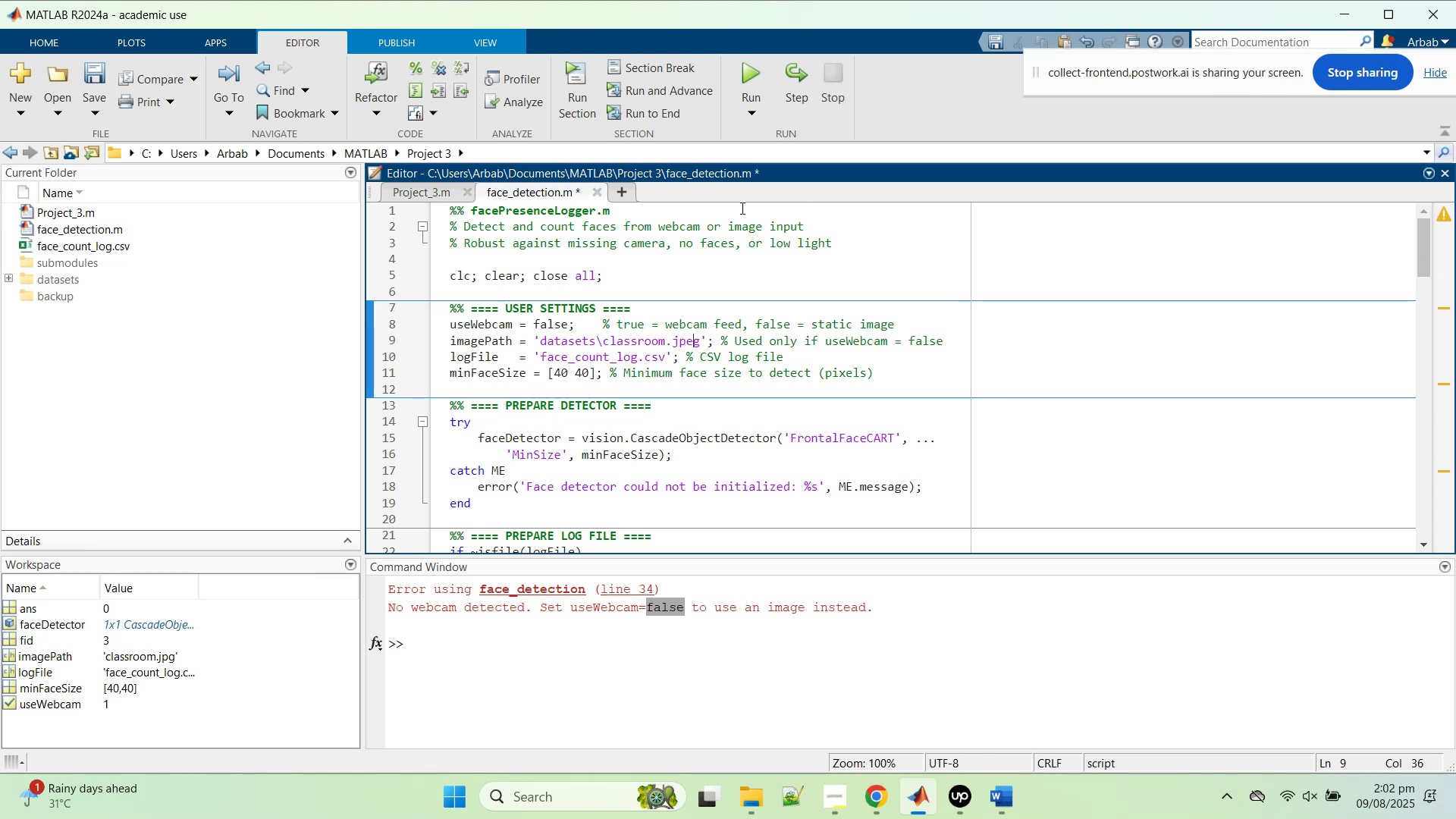 
left_click([741, 77])
 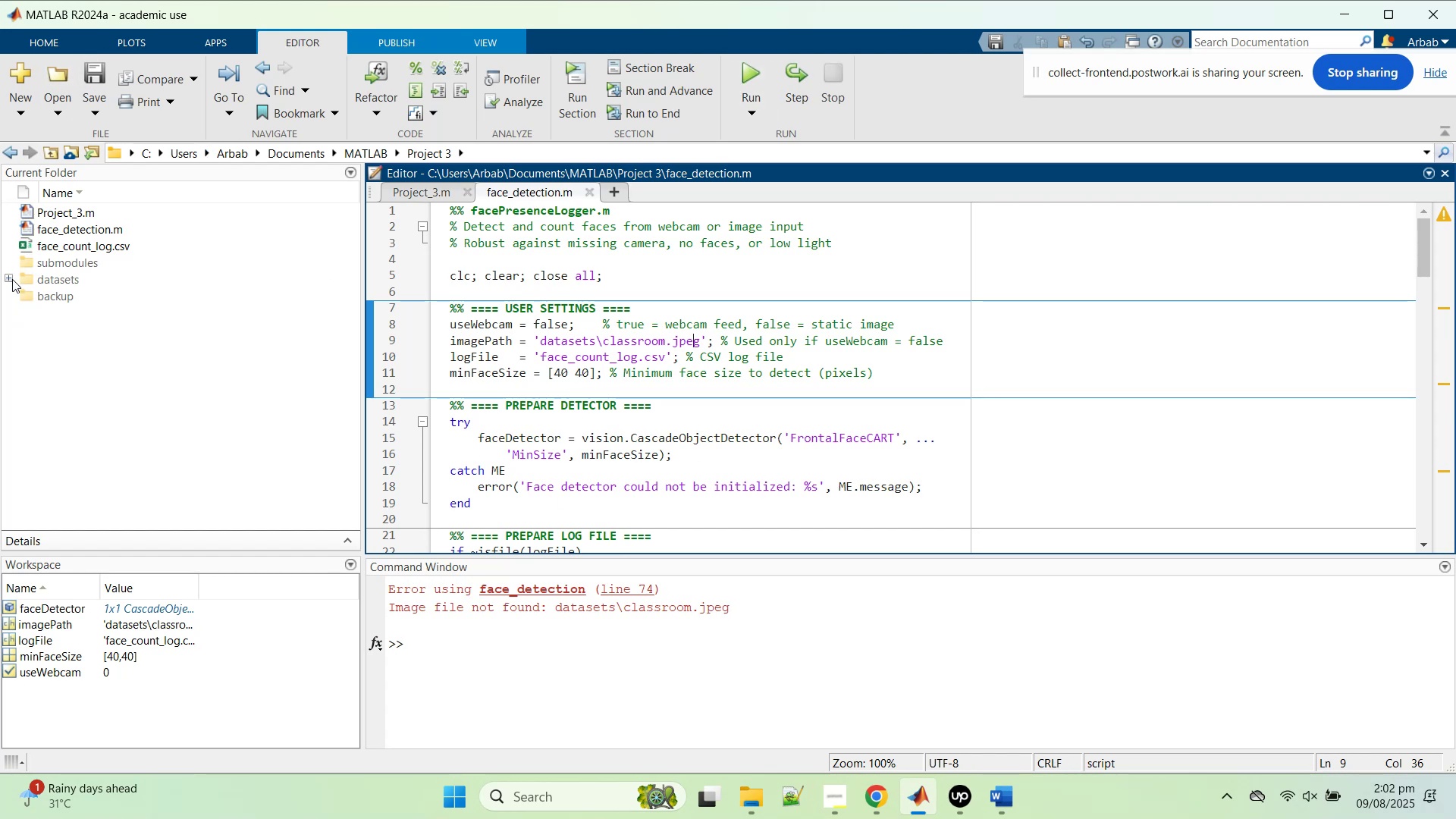 
left_click([11, 281])
 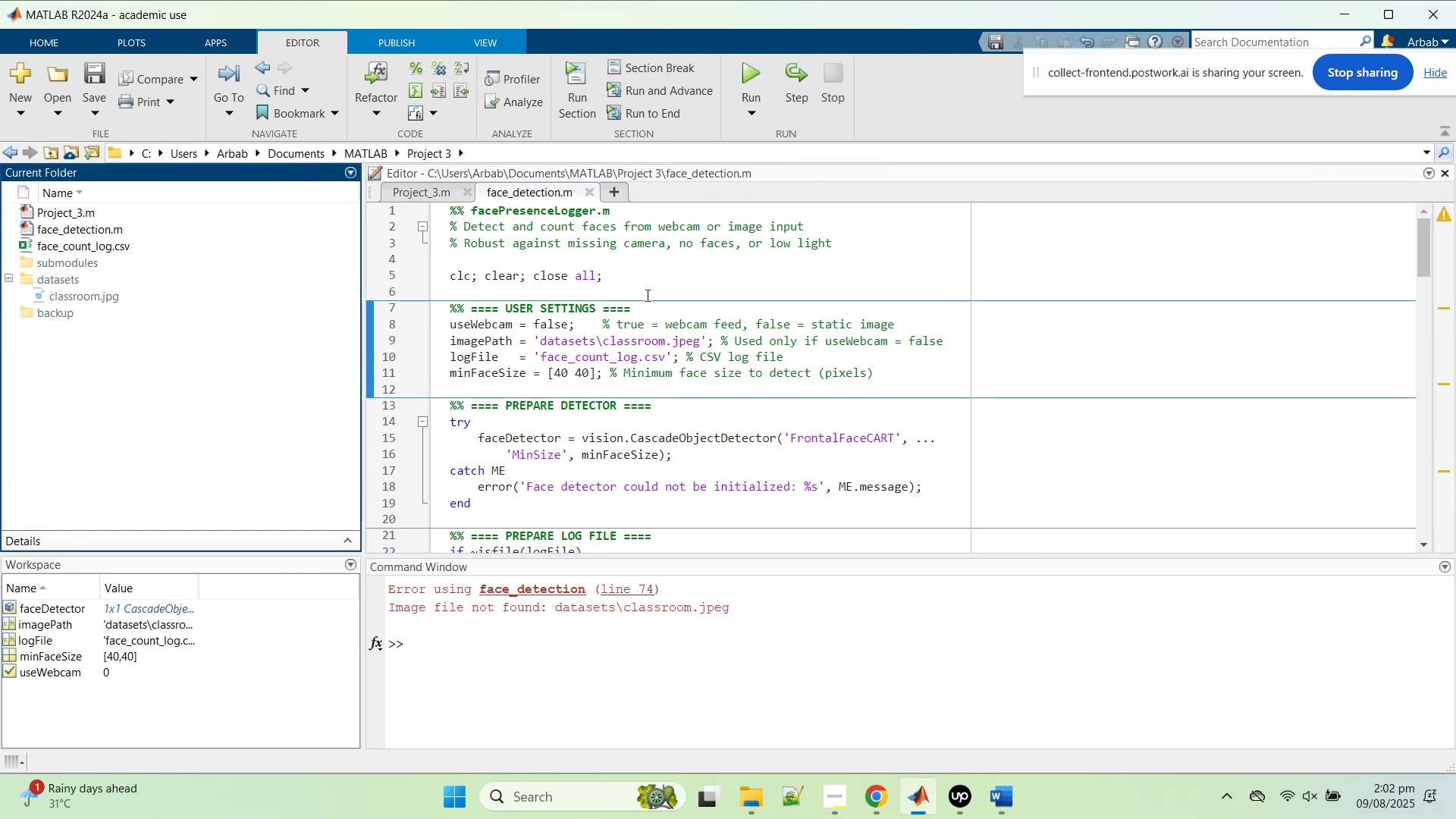 
left_click([689, 341])
 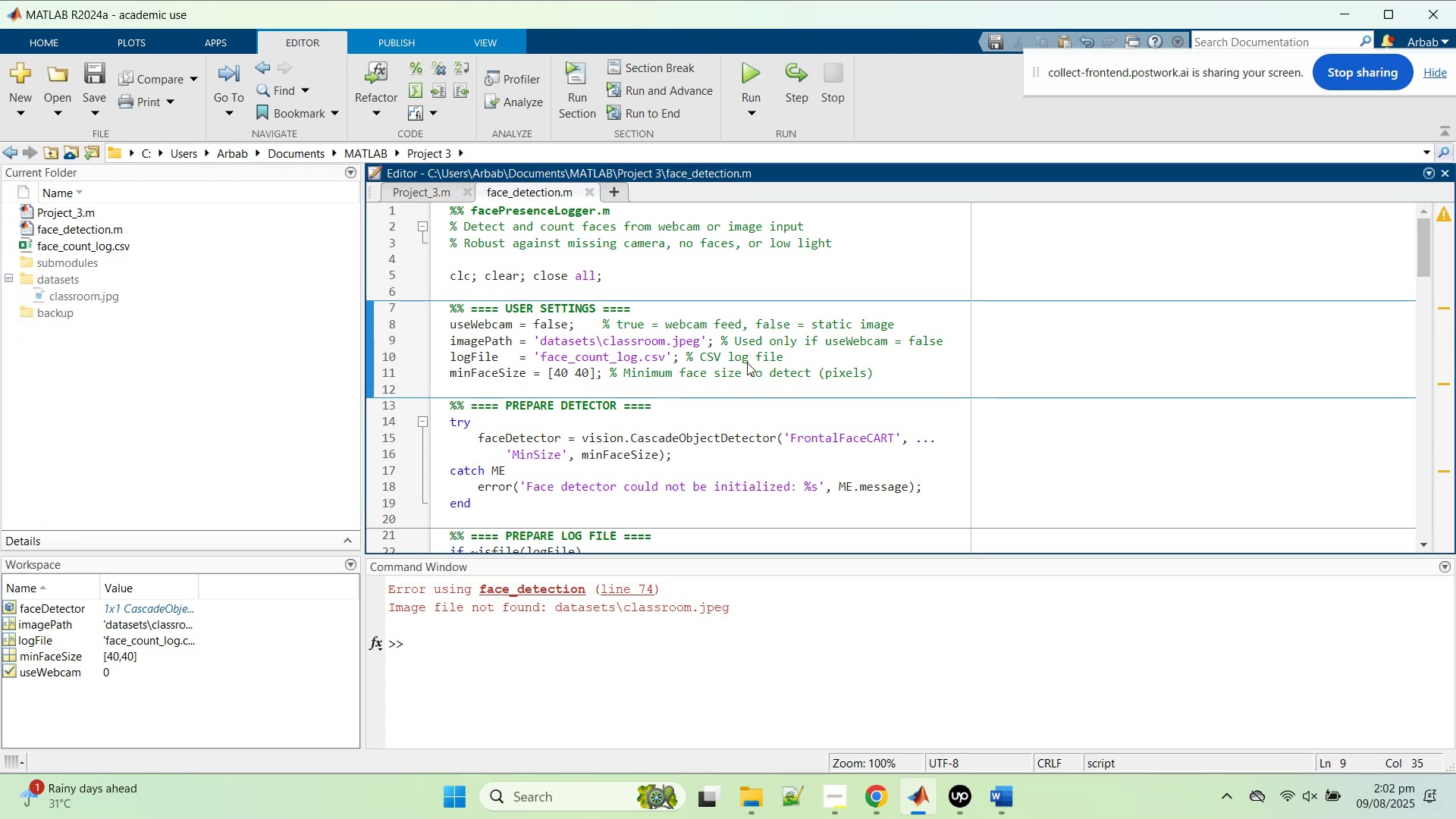 
key(Delete)
 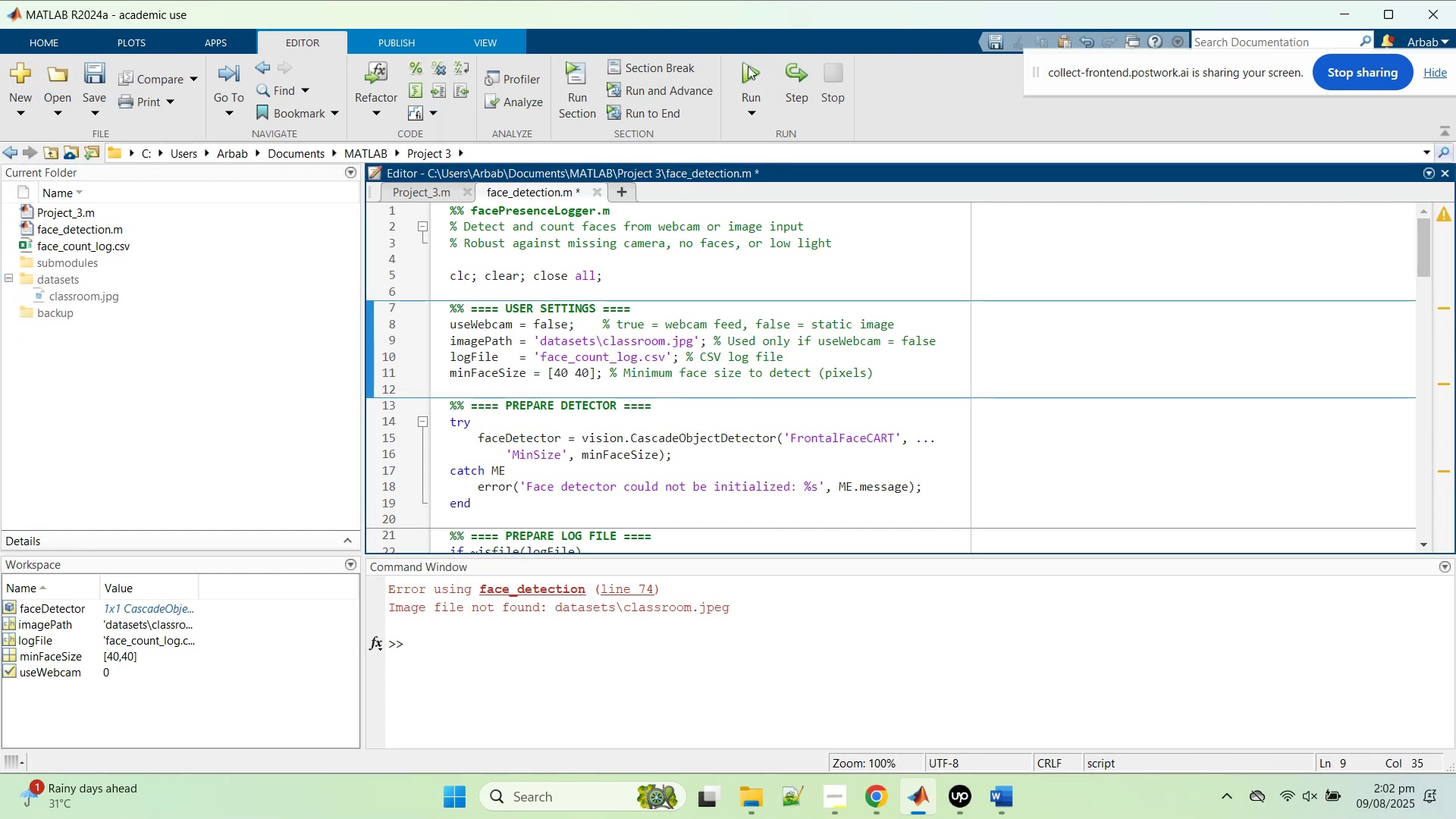 
left_click([754, 70])
 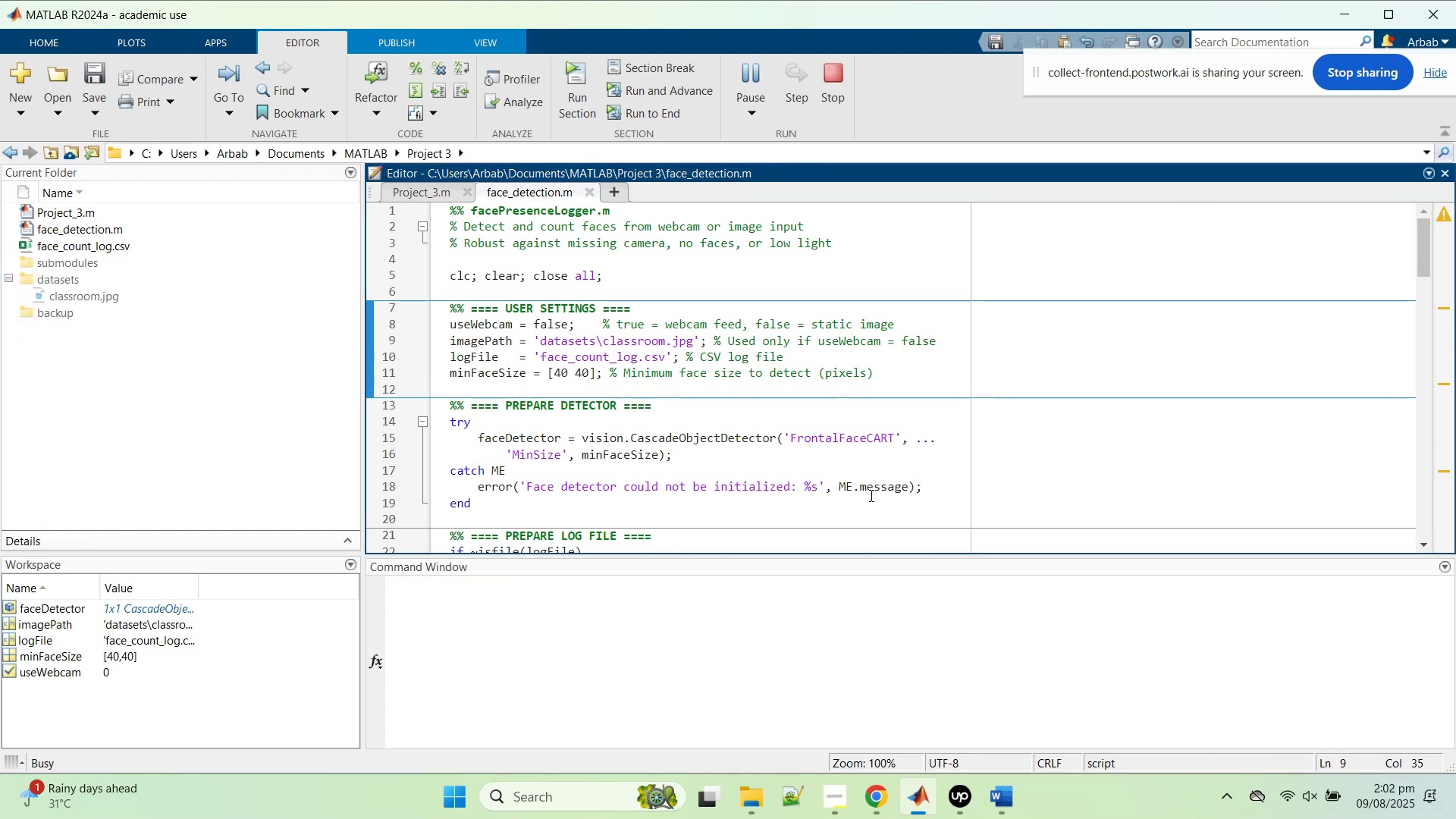 
left_click([870, 494])
 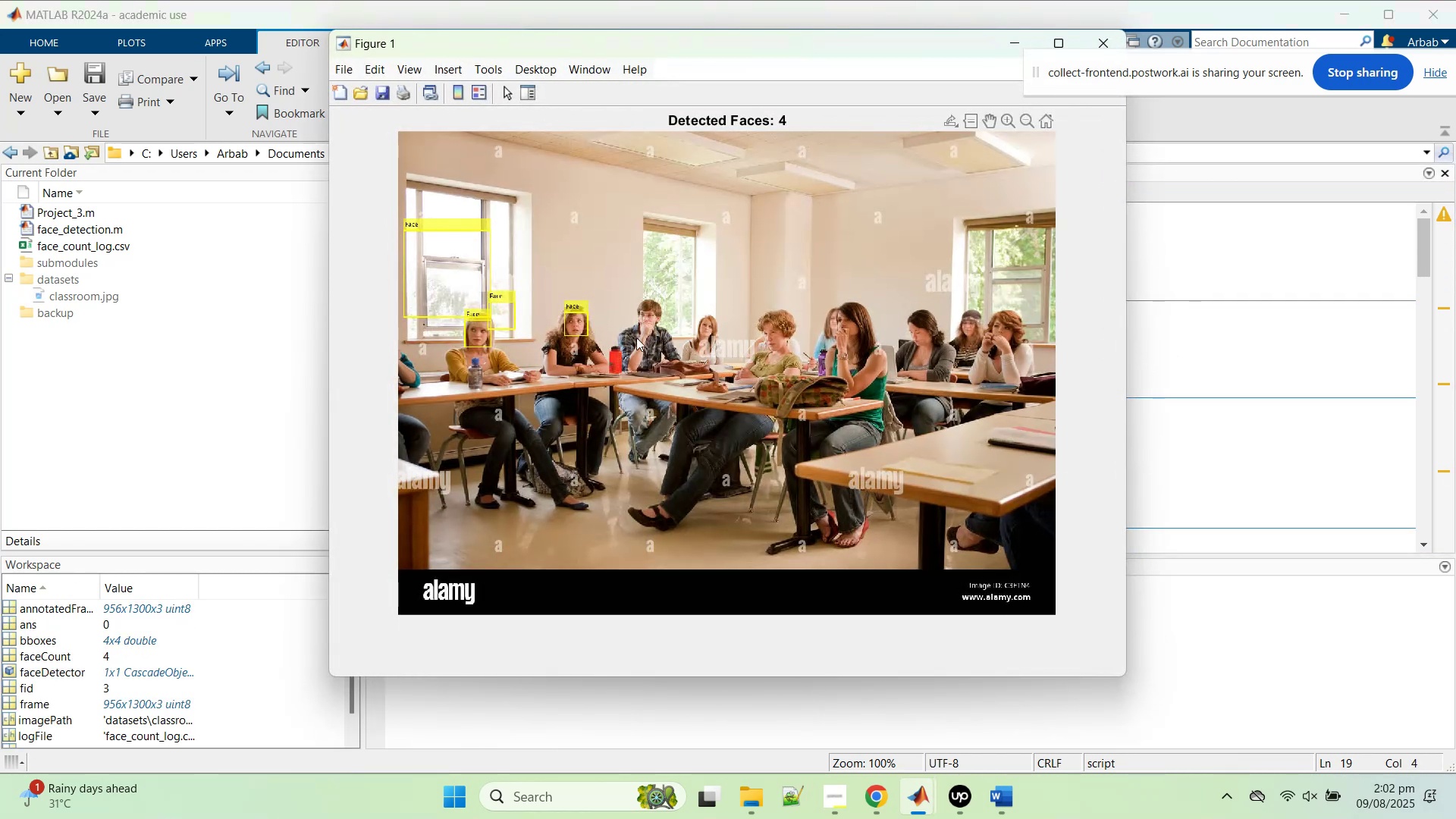 
left_click_drag(start_coordinate=[422, 227], to_coordinate=[752, 271])
 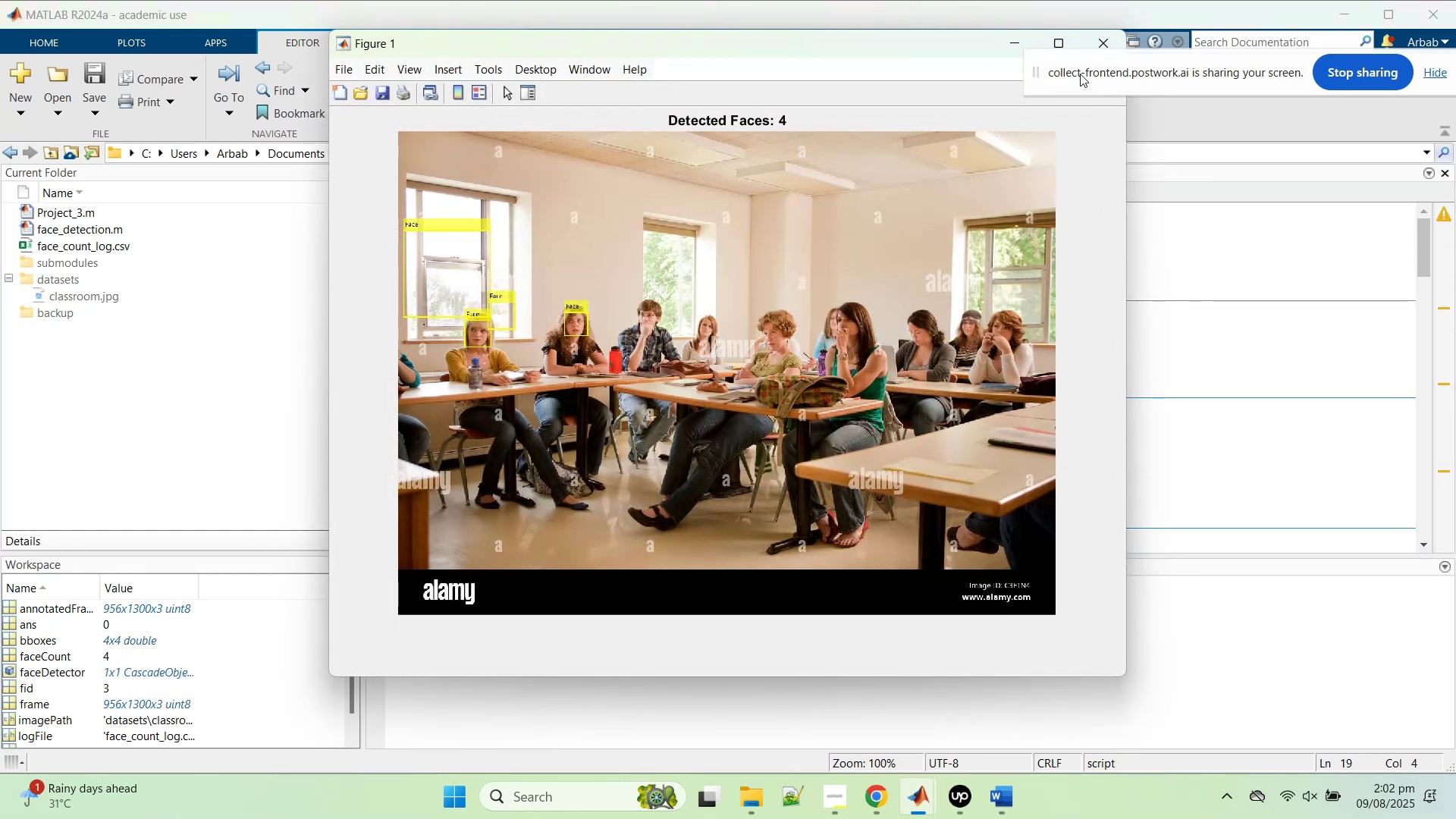 
left_click_drag(start_coordinate=[863, 48], to_coordinate=[517, 122])
 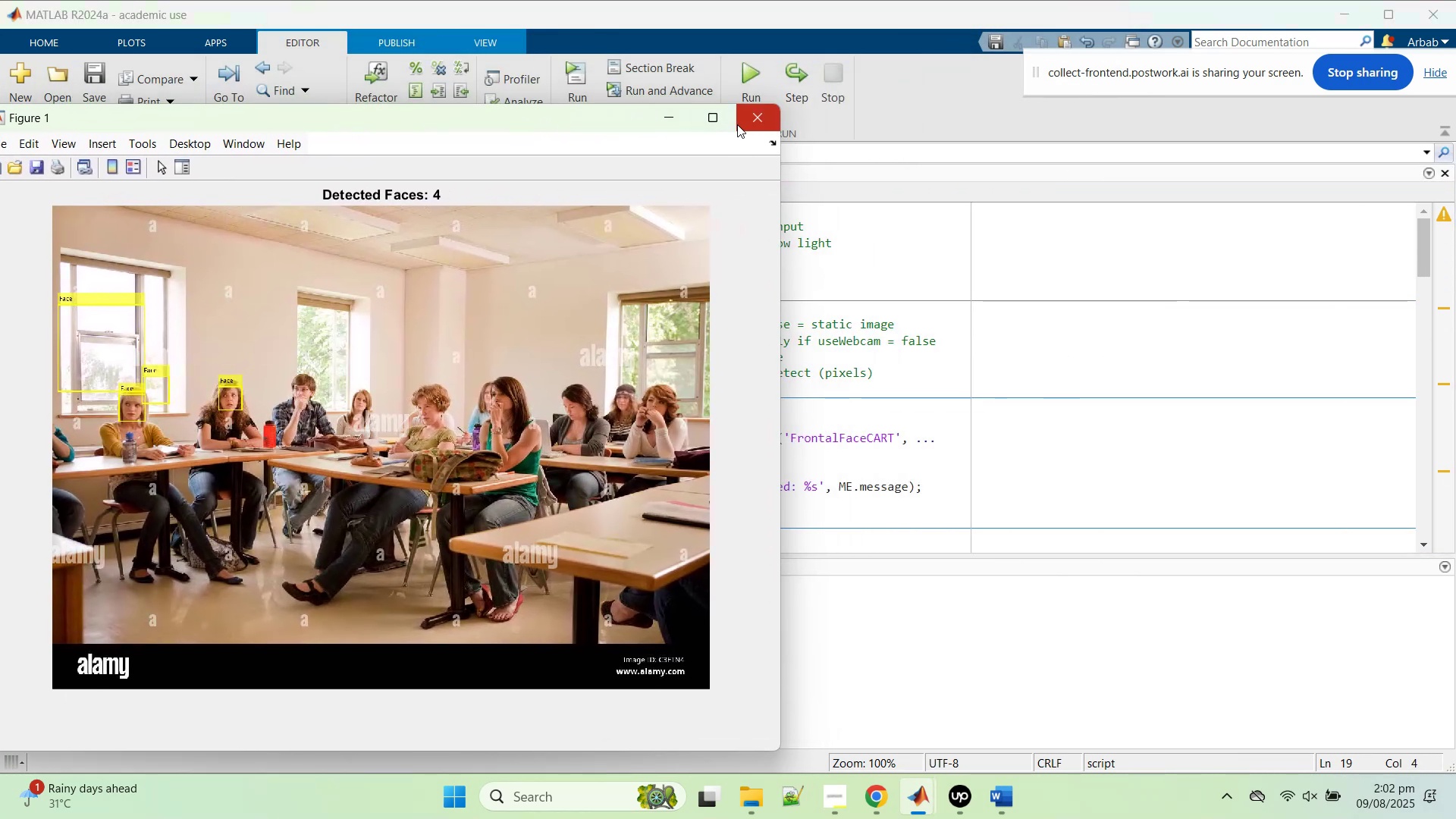 
left_click([737, 124])
 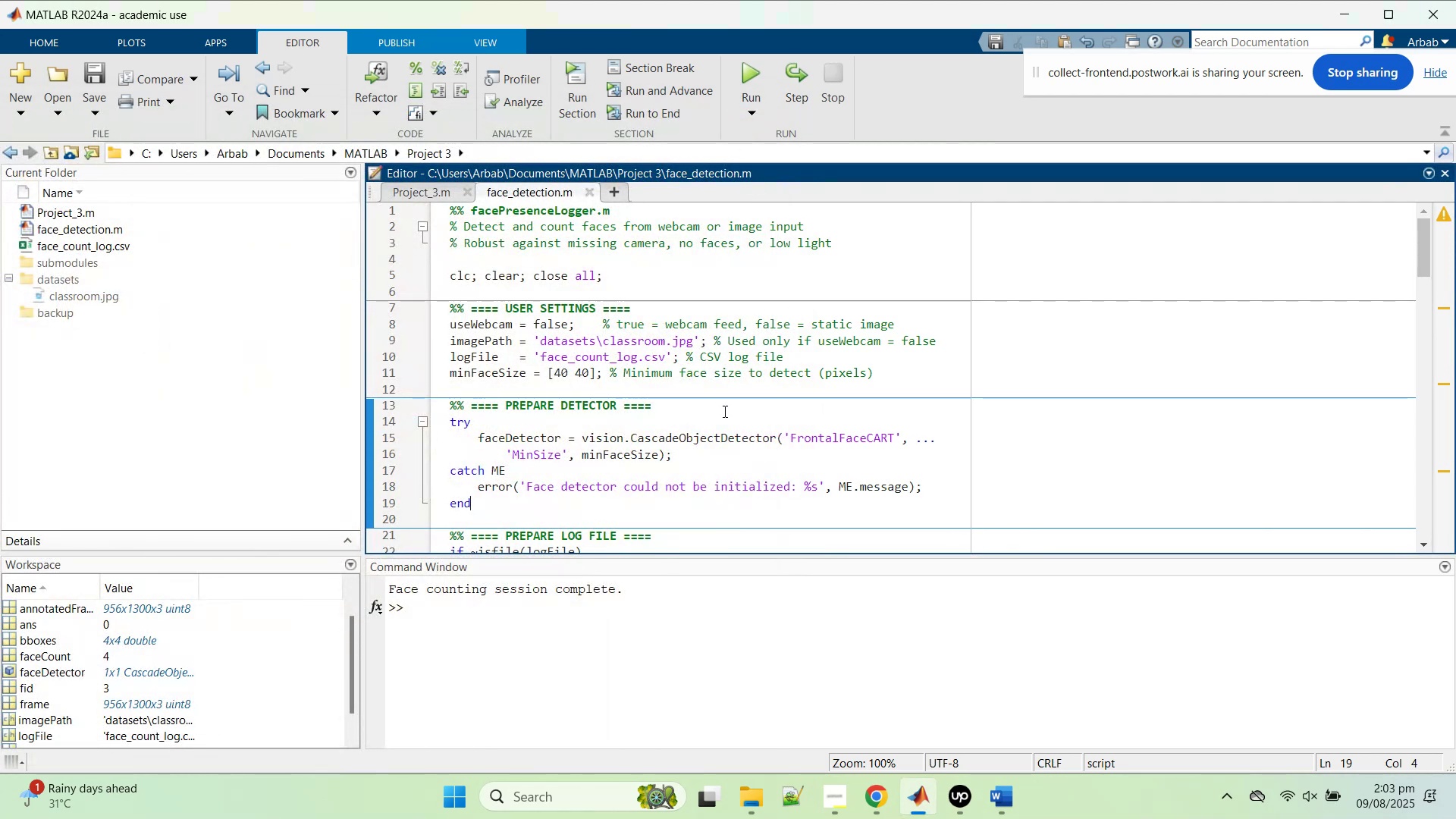 
scroll: coordinate [730, 414], scroll_direction: down, amount: 15.0
 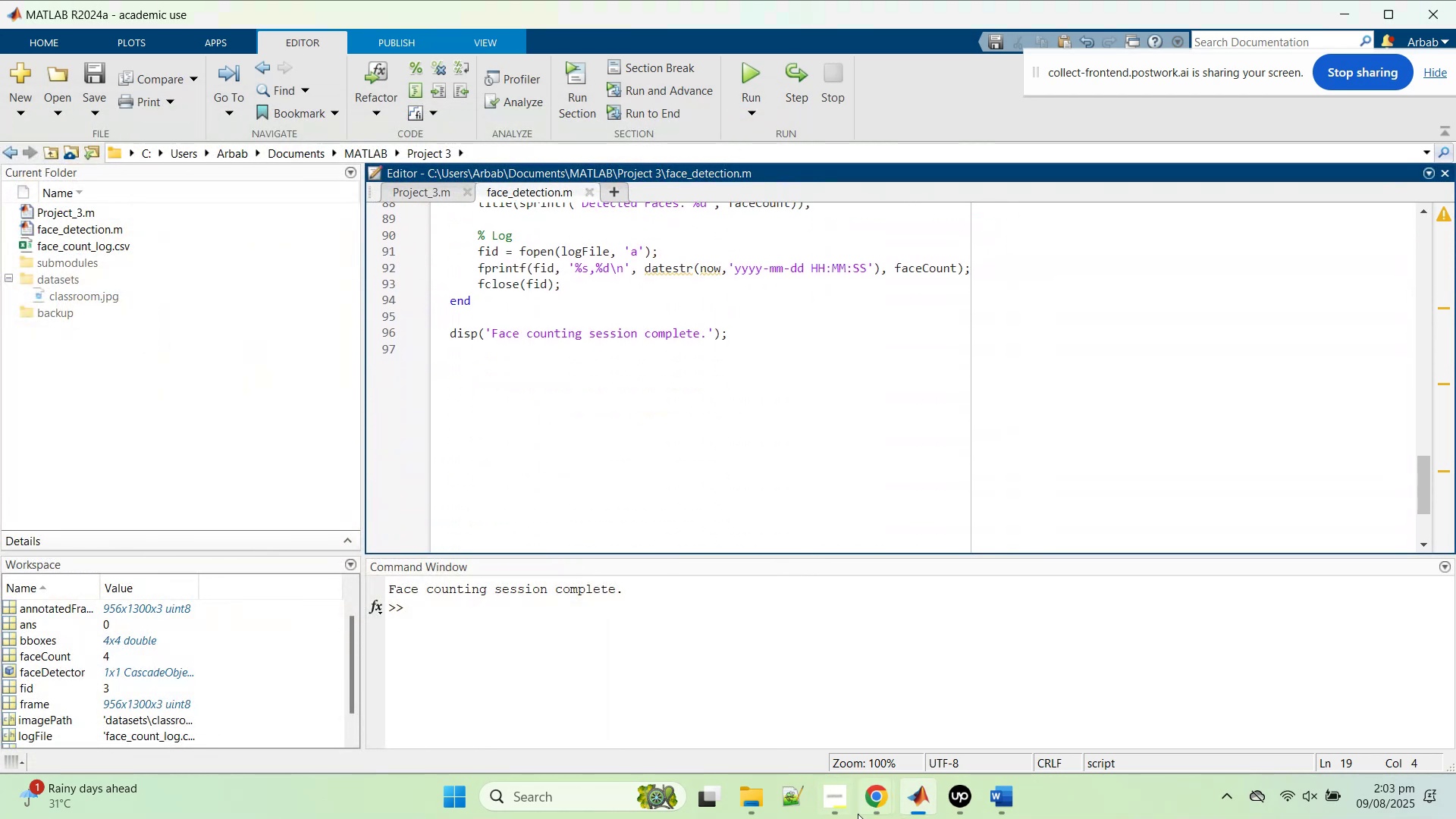 
left_click([863, 801])
 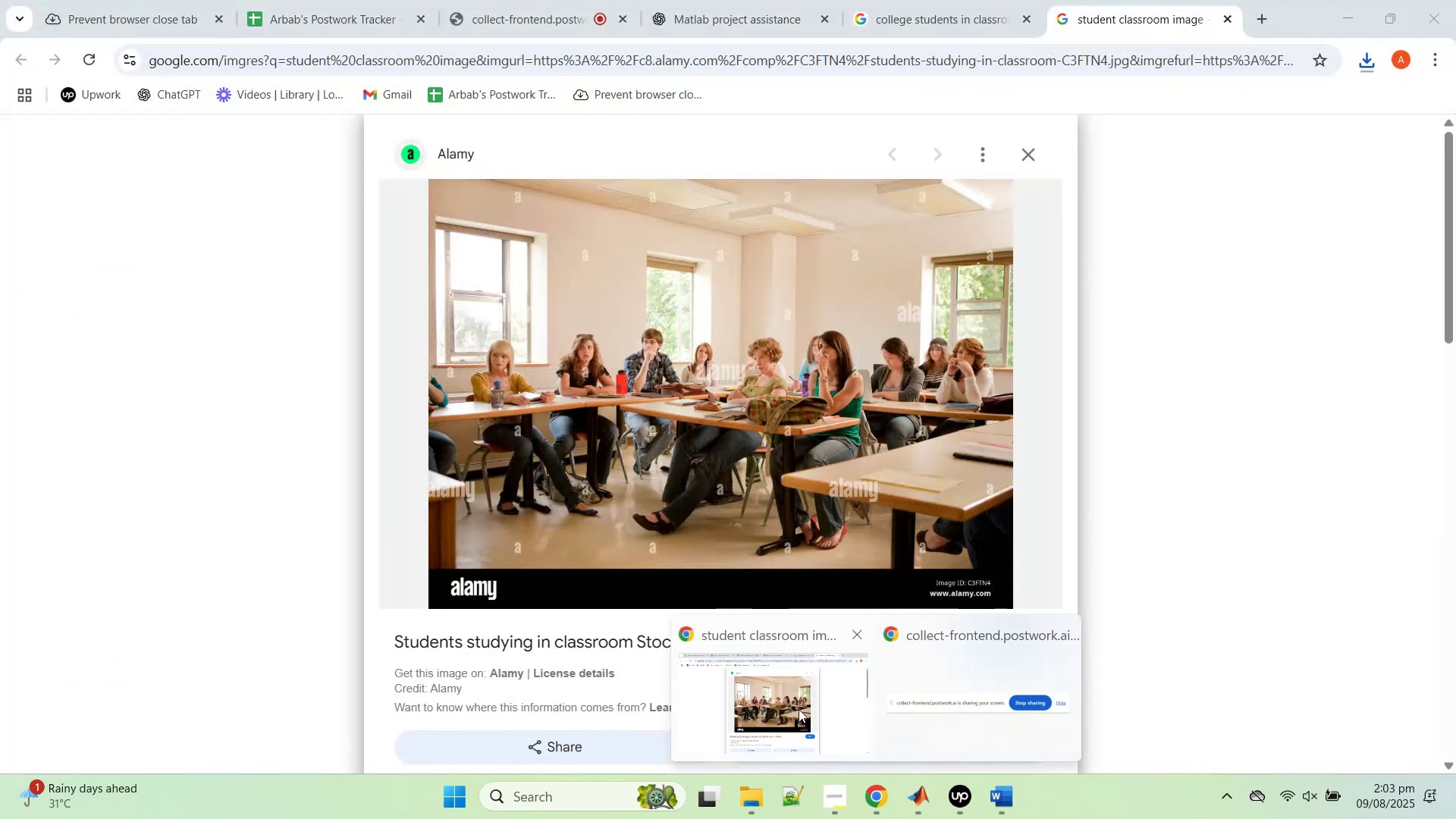 
left_click([799, 709])
 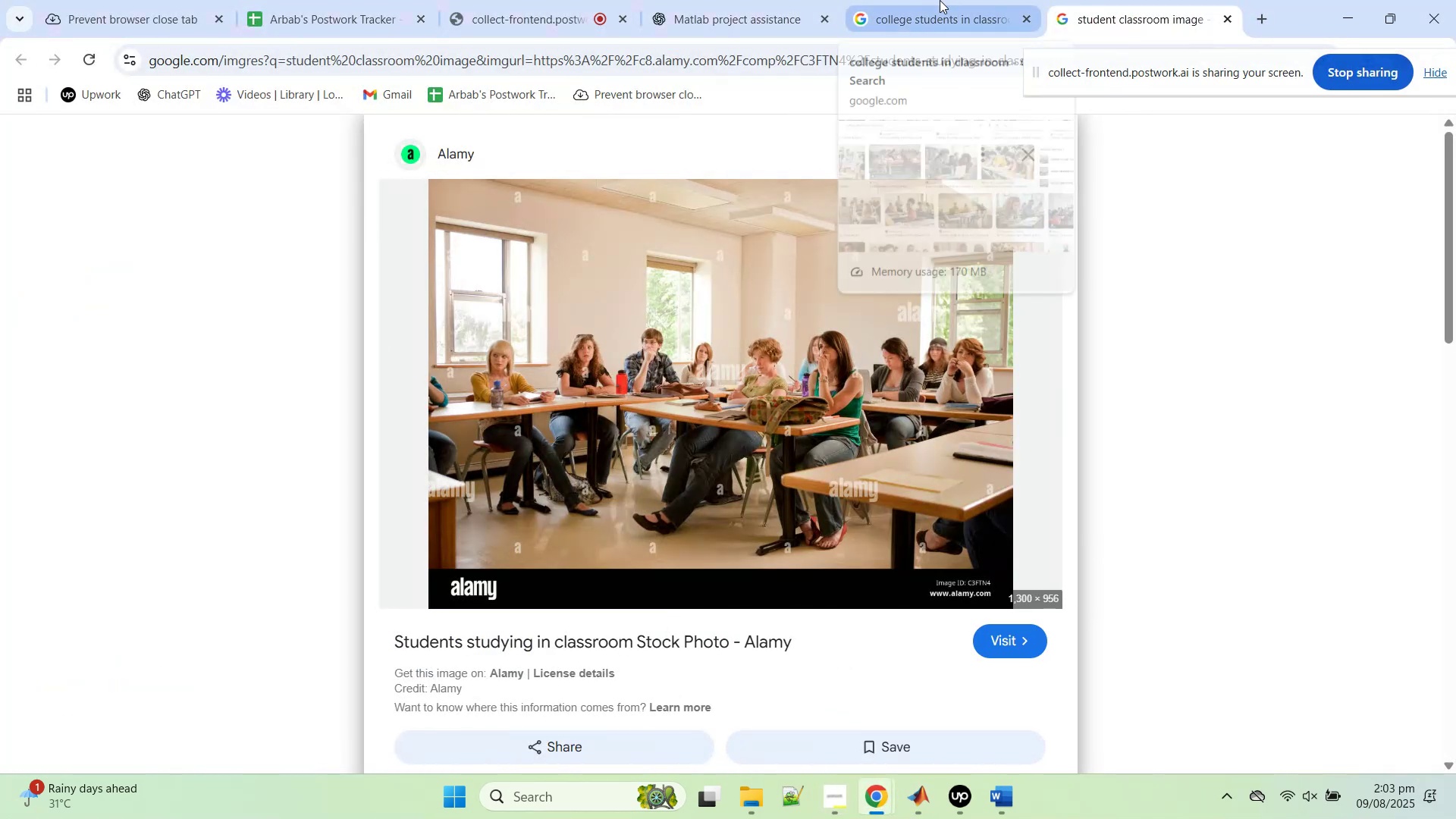 
left_click([755, 0])
 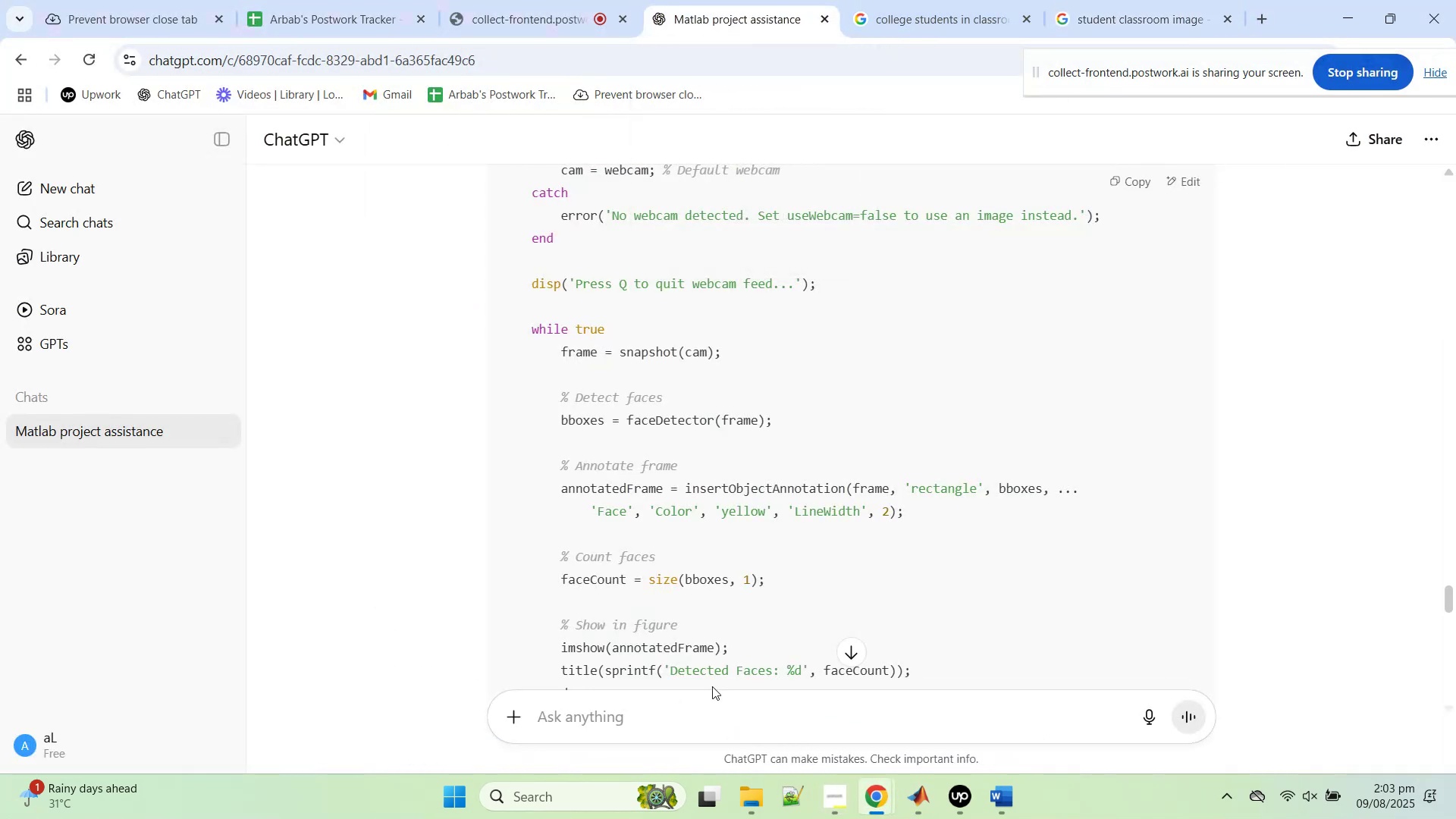 
scroll: coordinate [702, 686], scroll_direction: down, amount: 2.0
 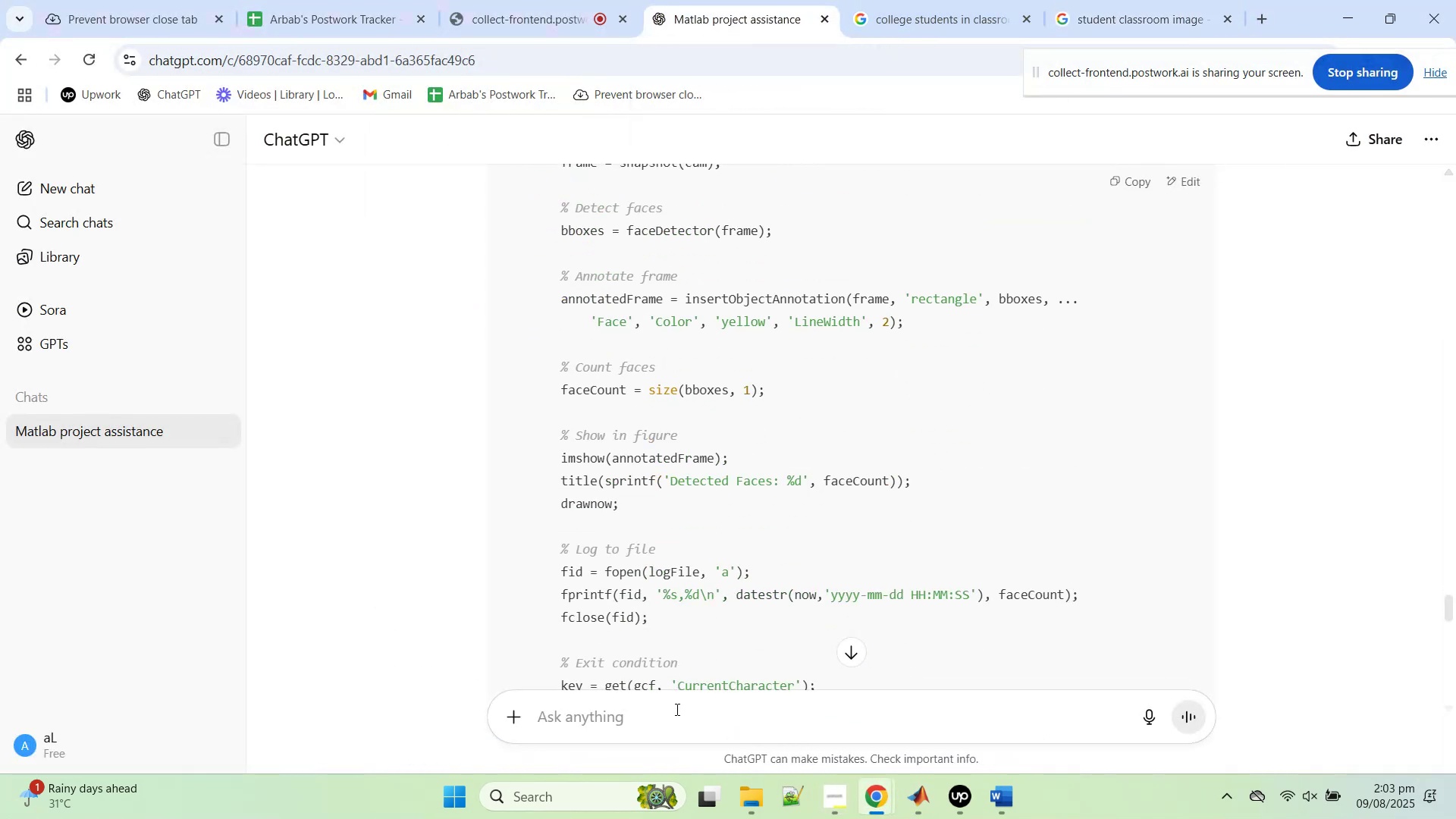 
scroll: coordinate [777, 531], scroll_direction: up, amount: 14.0
 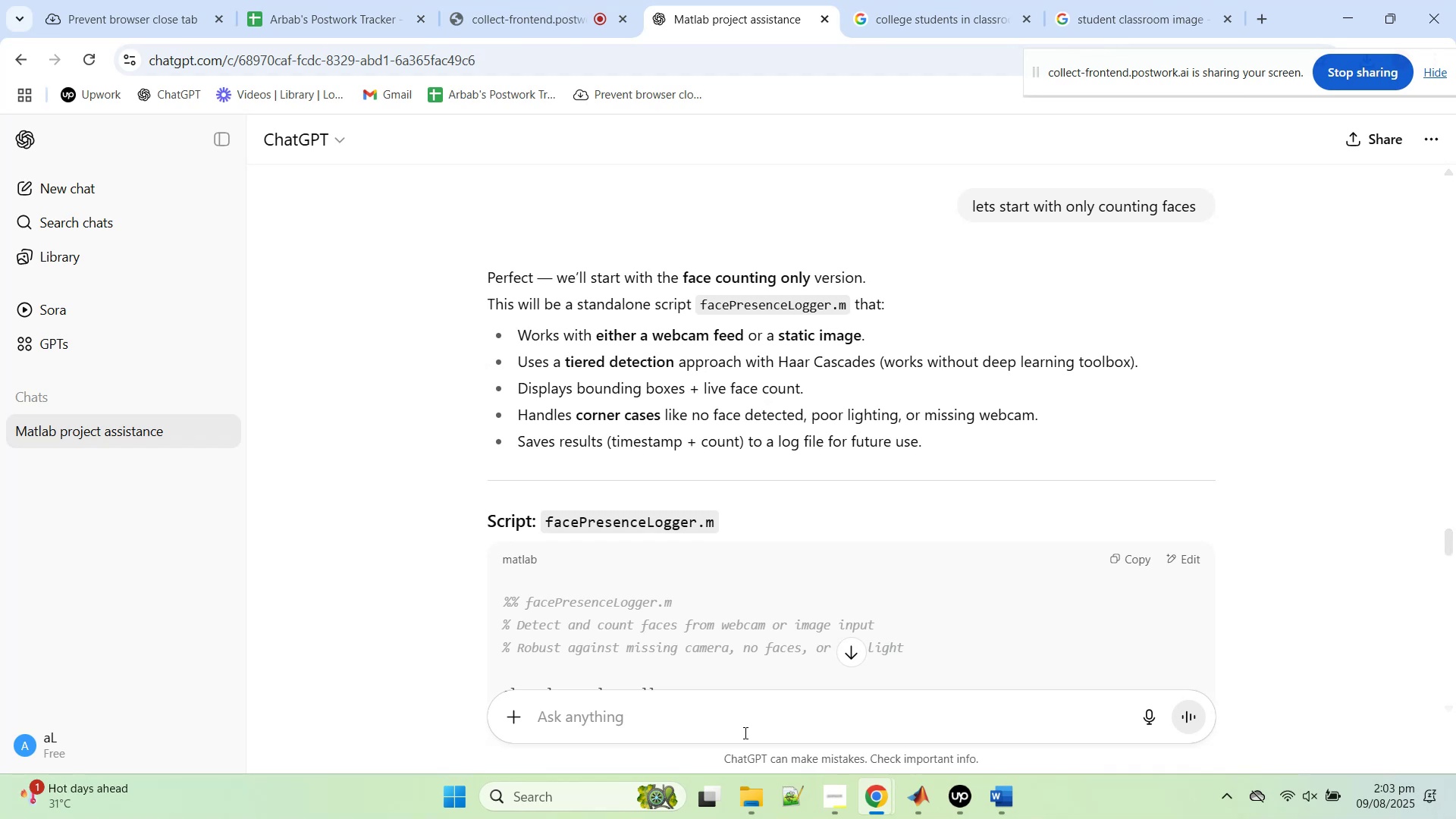 
left_click([744, 733])
 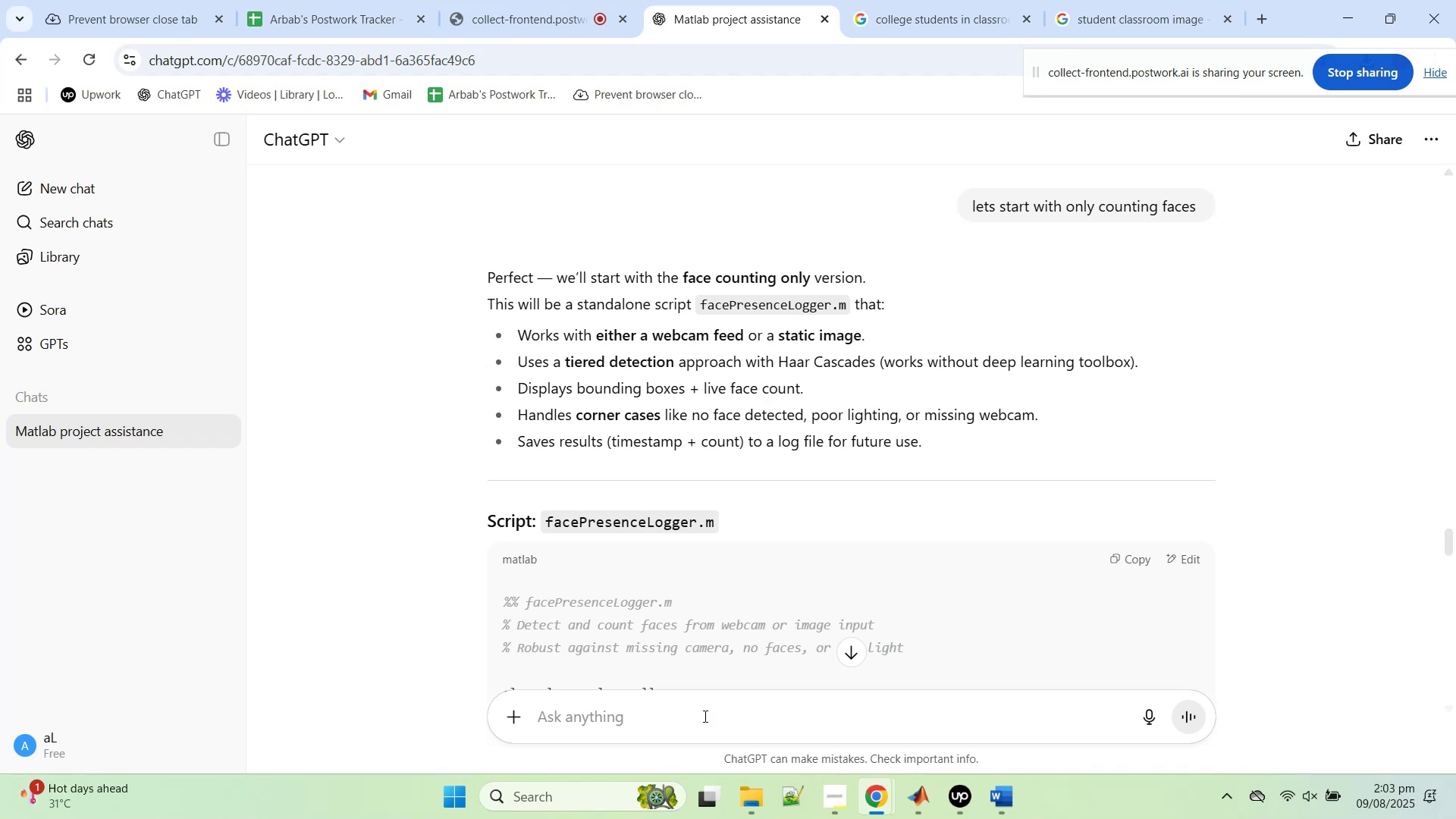 
type(this didnt work wee)
key(Backspace)
type(ll can you try again)
 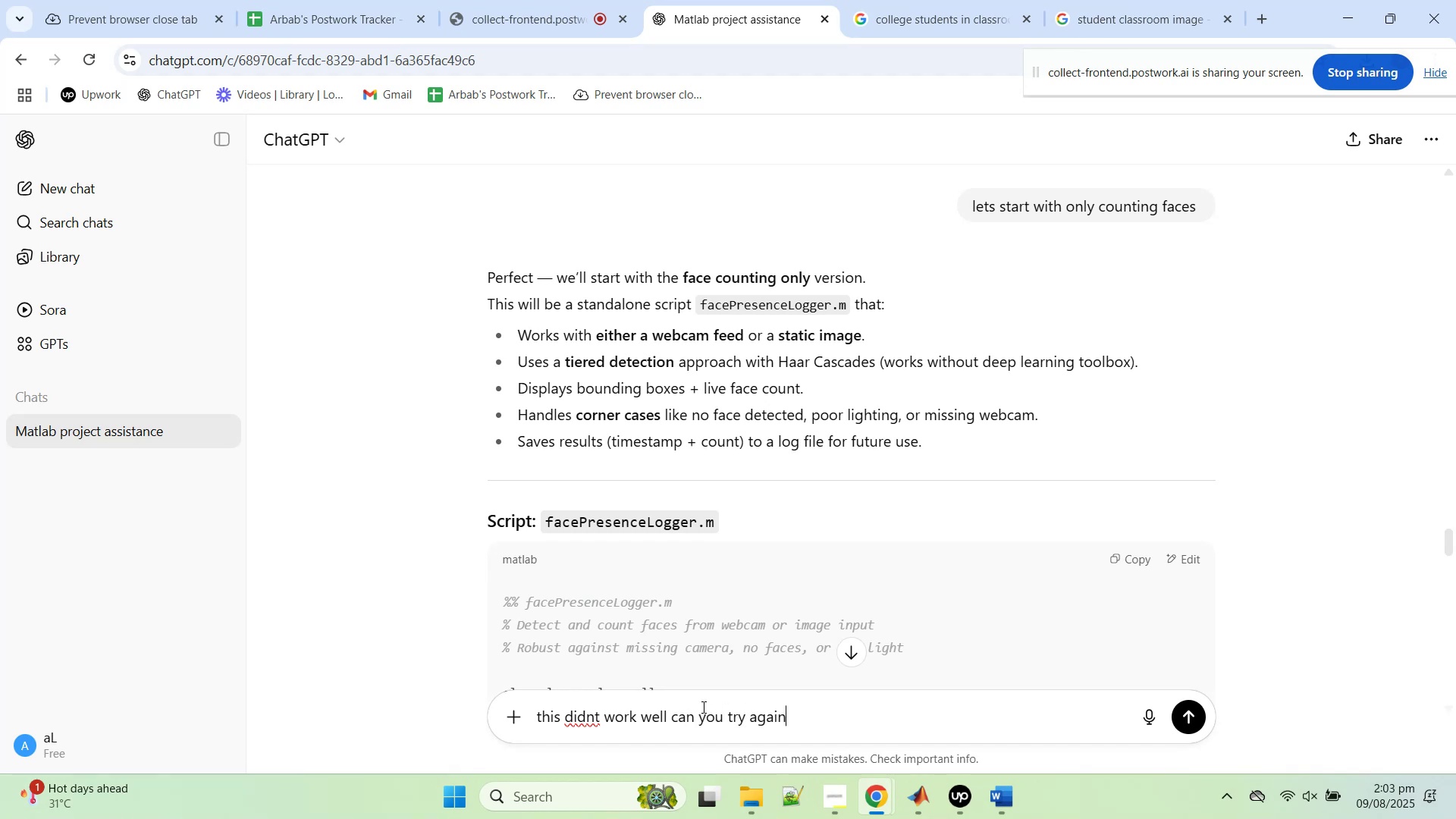 
key(Enter)
 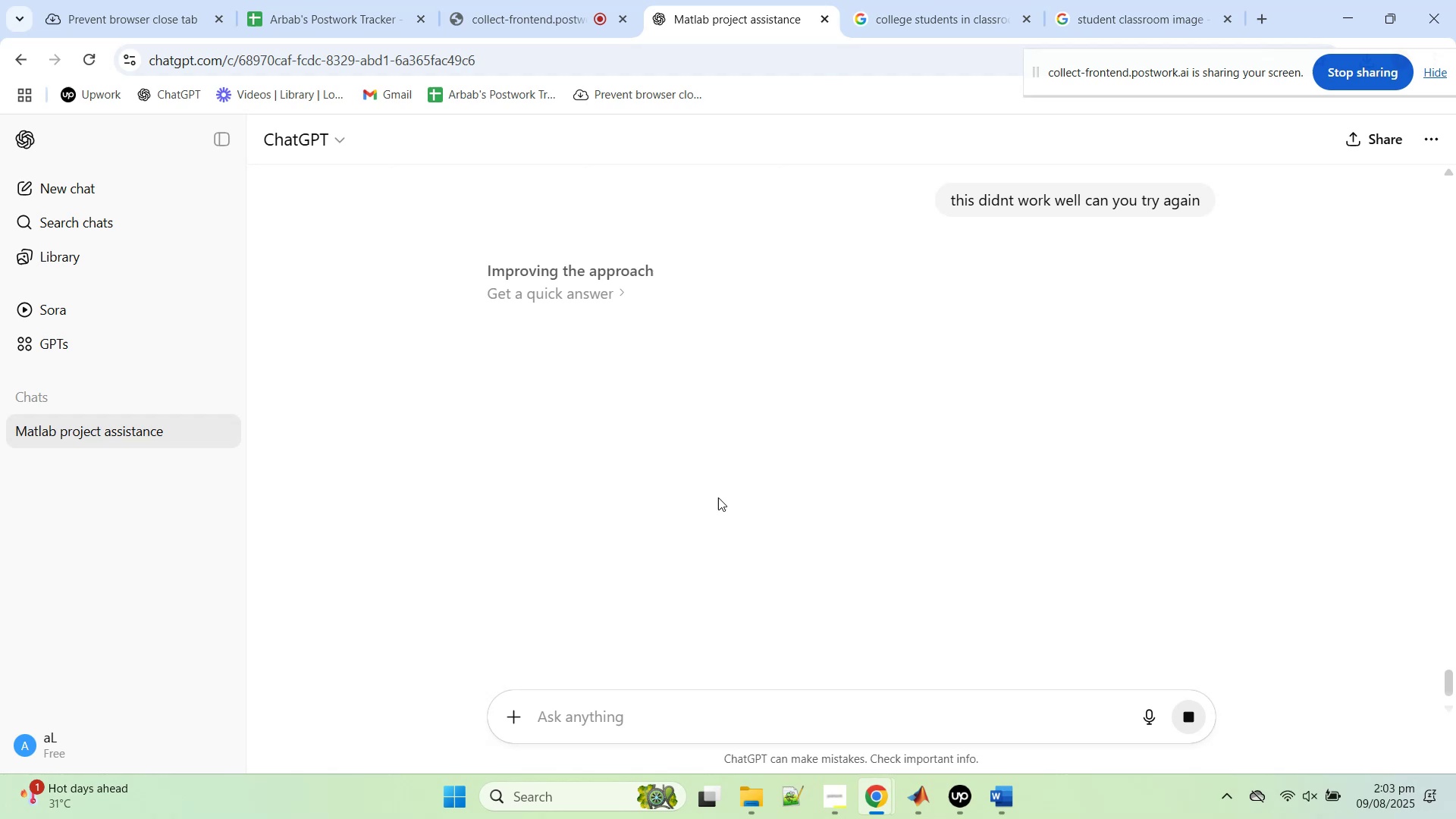 
wait(21.76)
 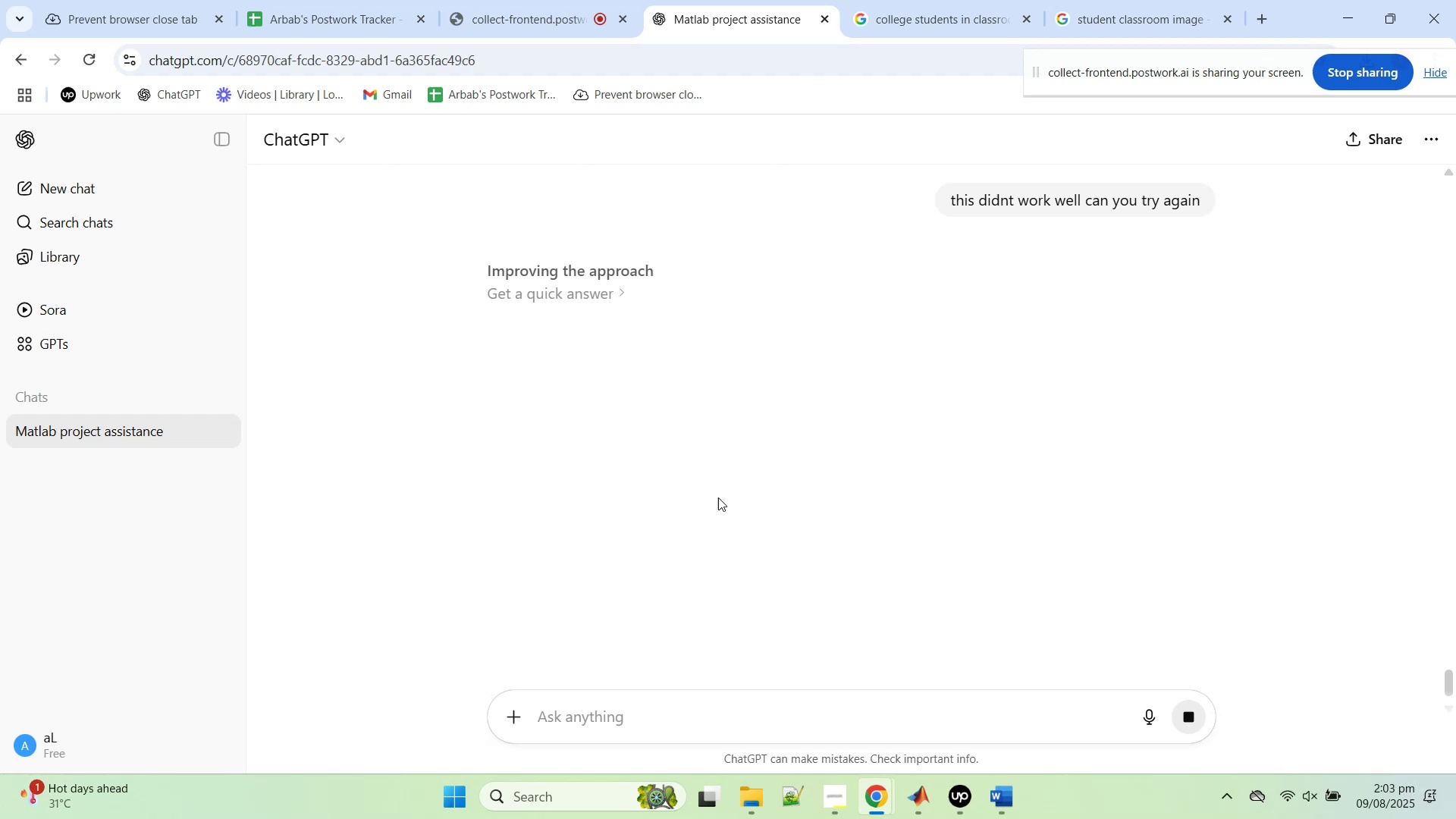 
scroll: coordinate [830, 374], scroll_direction: up, amount: 60.0
 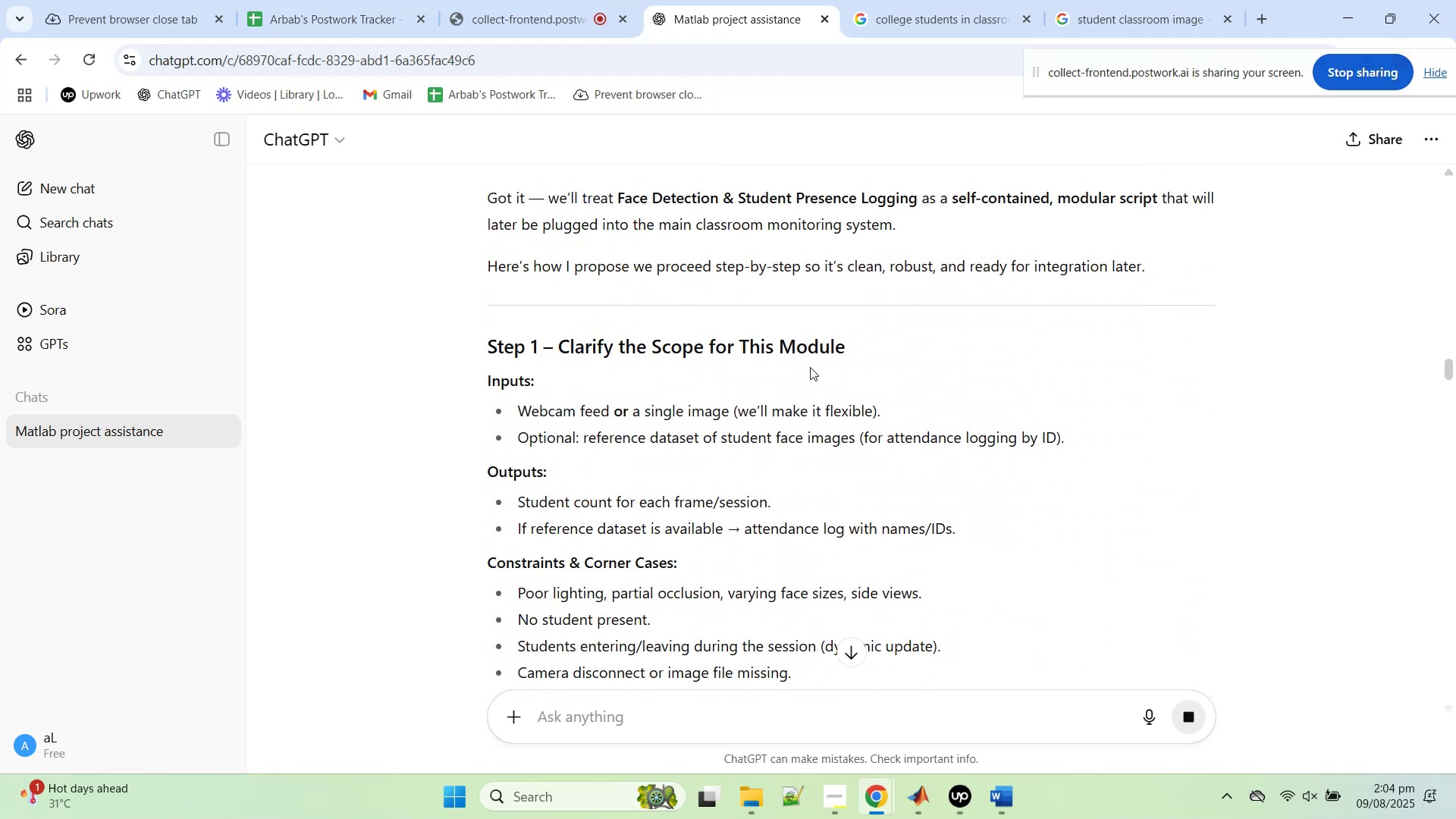 
wait(8.42)
 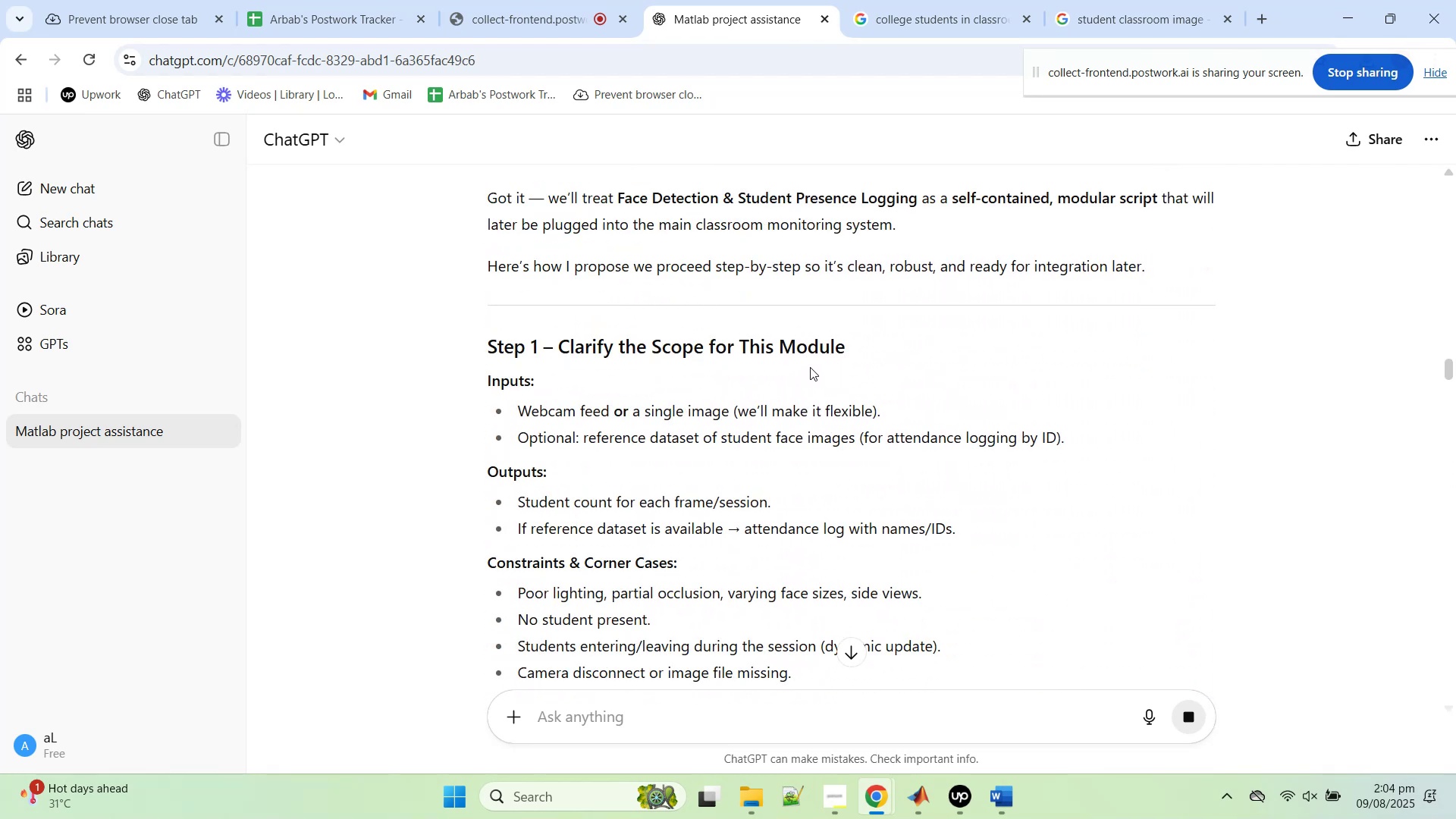 
scroll: coordinate [739, 466], scroll_direction: down, amount: 4.0
 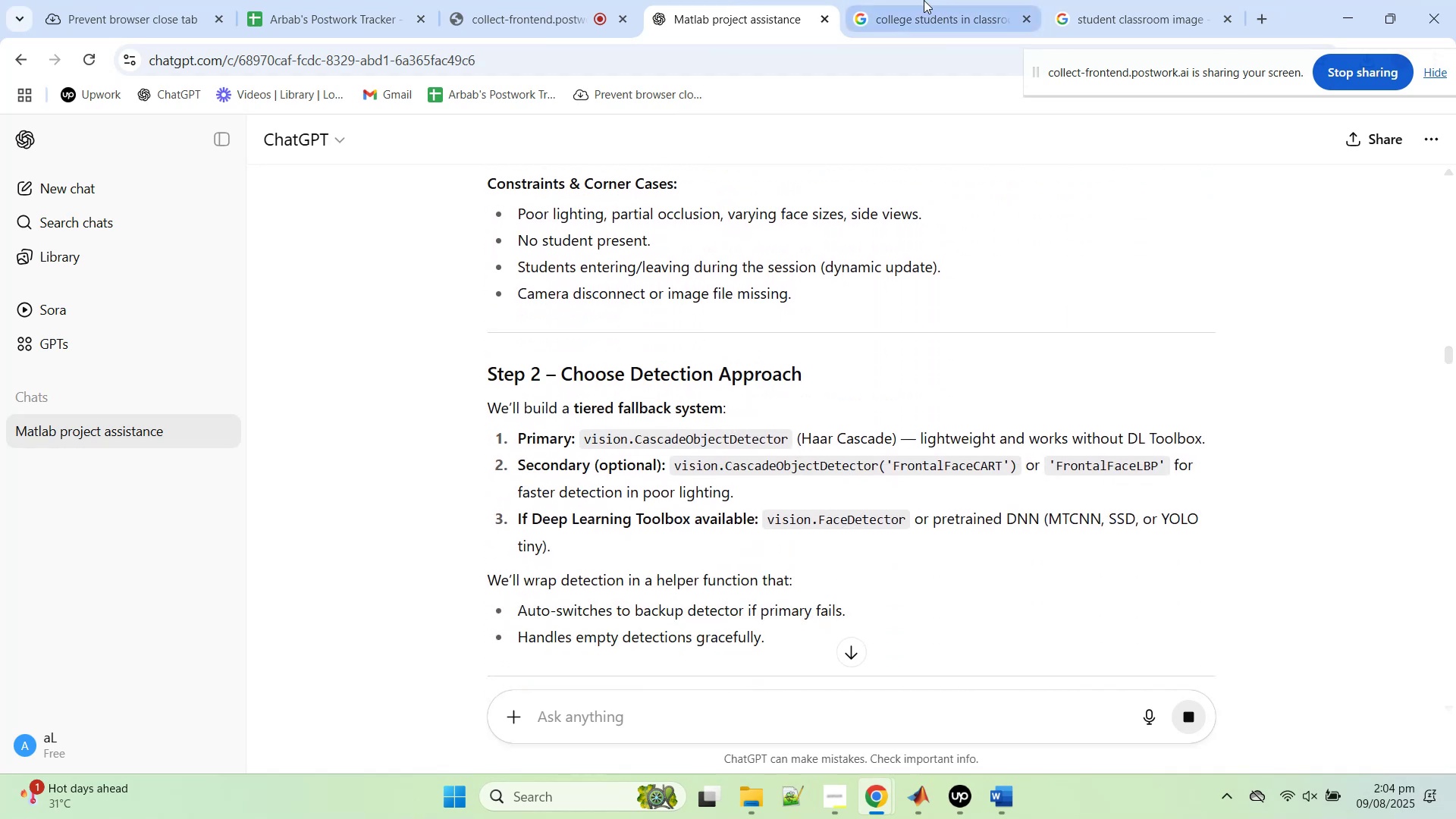 
left_click([924, 0])
 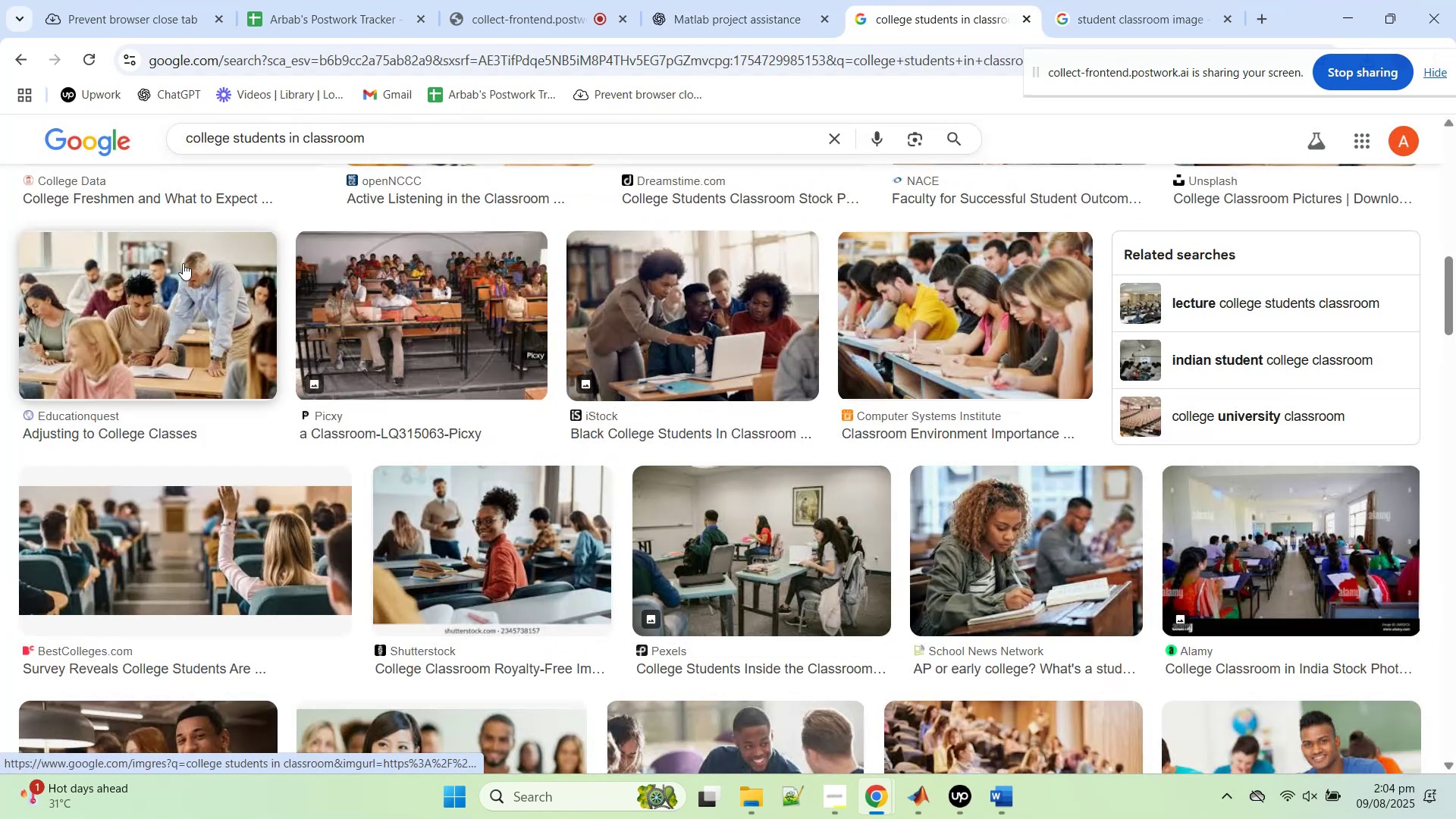 
middle_click([183, 267])
 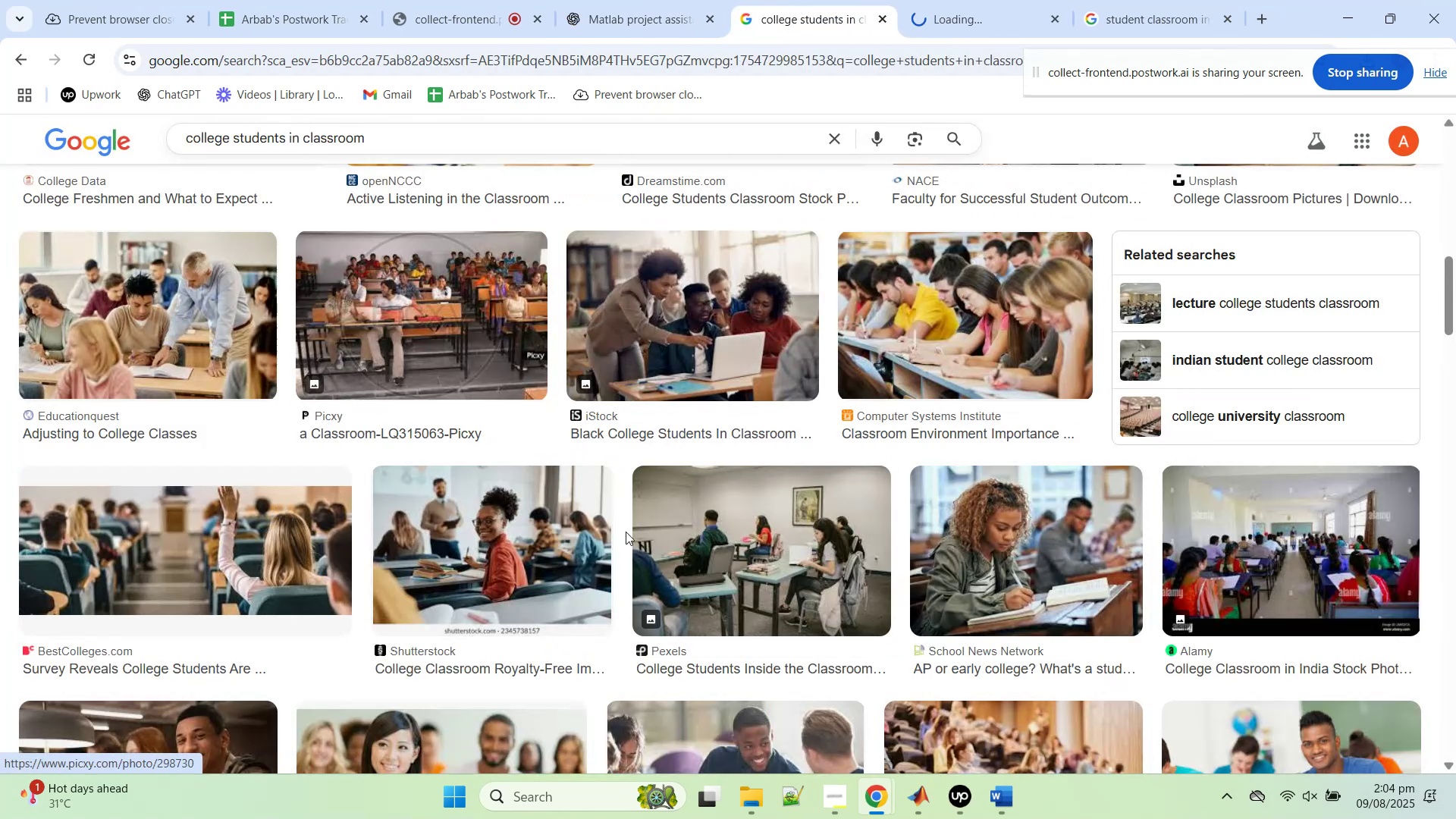 
scroll: coordinate [711, 569], scroll_direction: down, amount: 13.0
 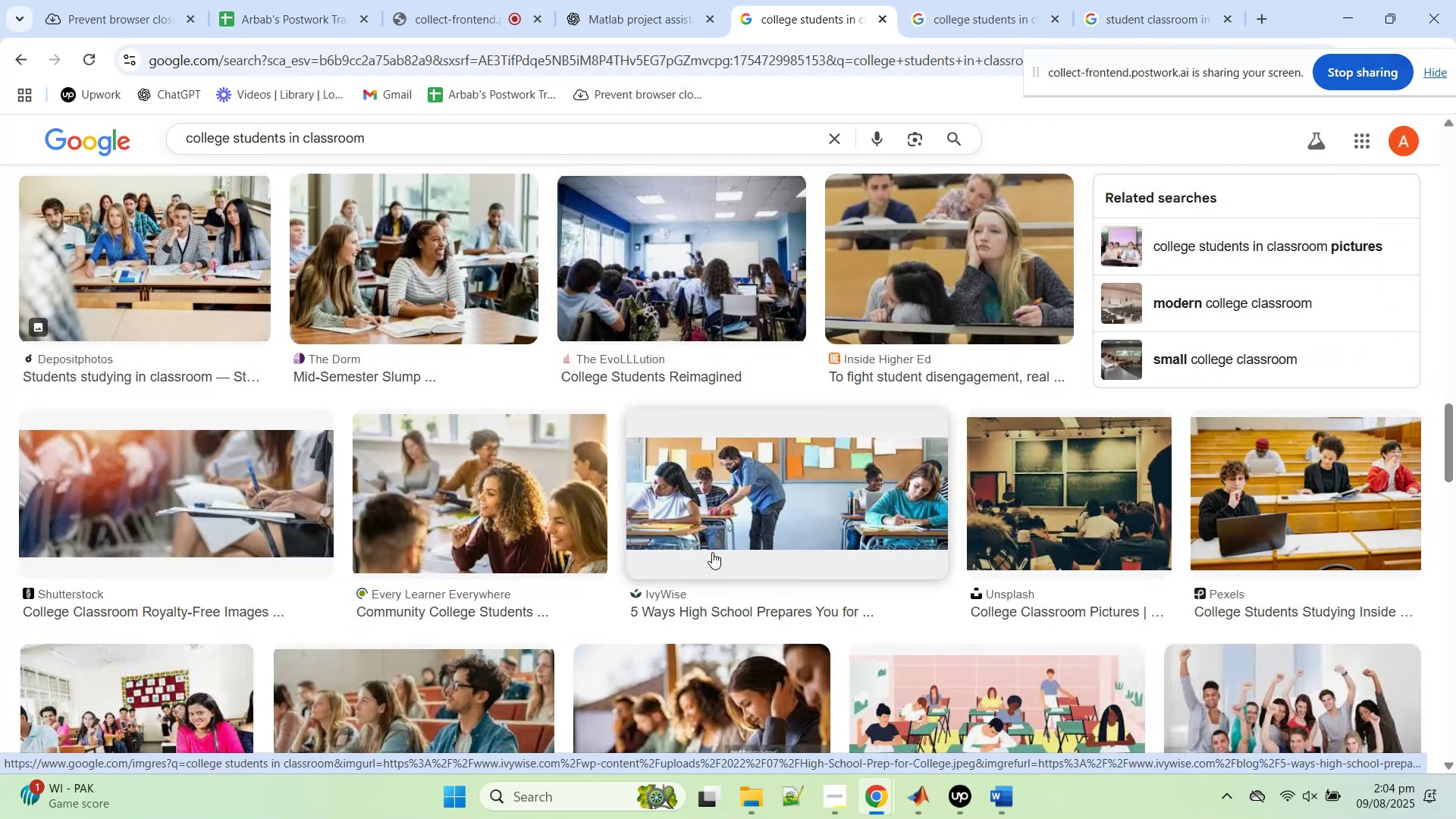 
scroll: coordinate [720, 538], scroll_direction: down, amount: 6.0
 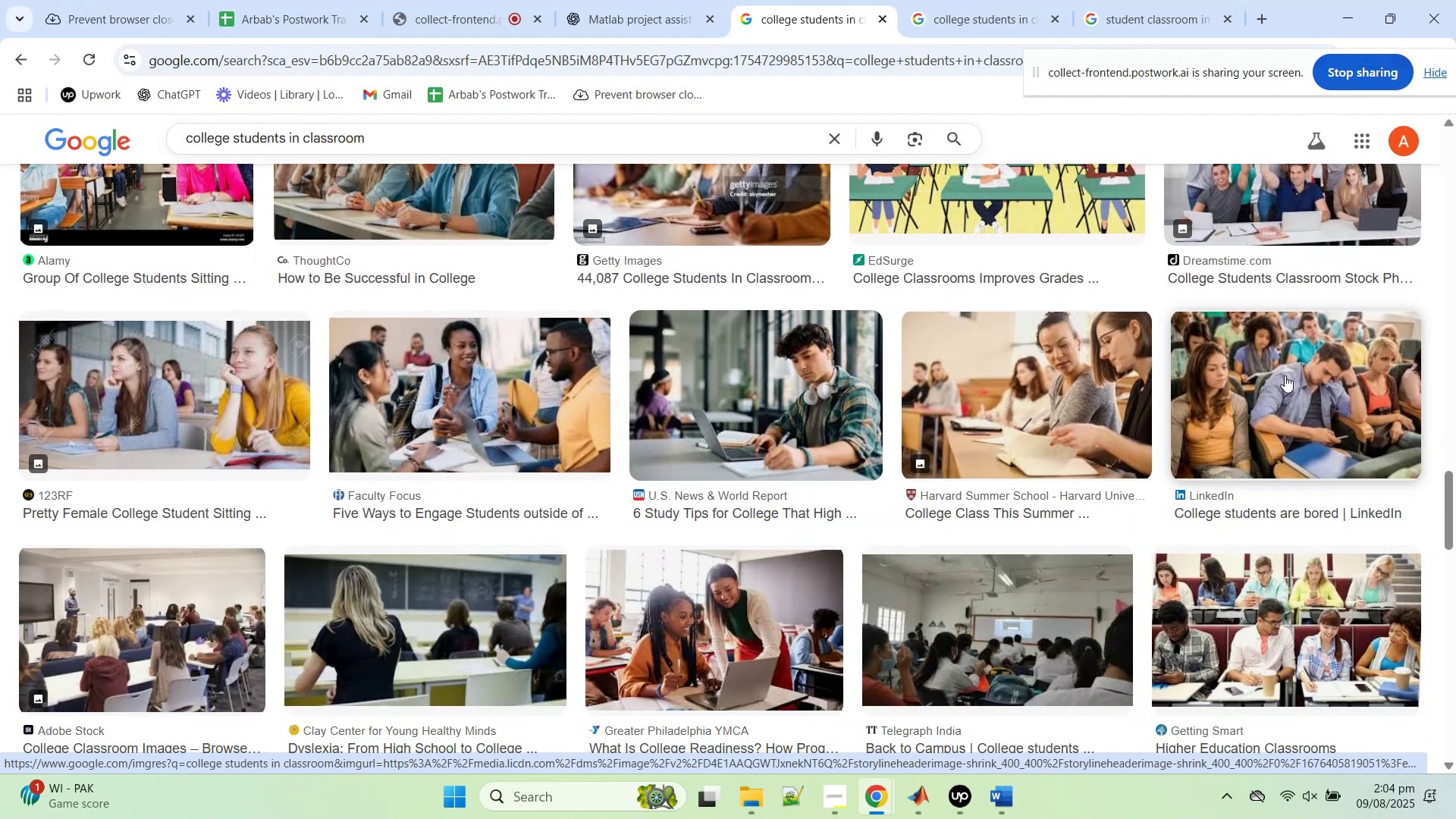 
middle_click([1285, 375])
 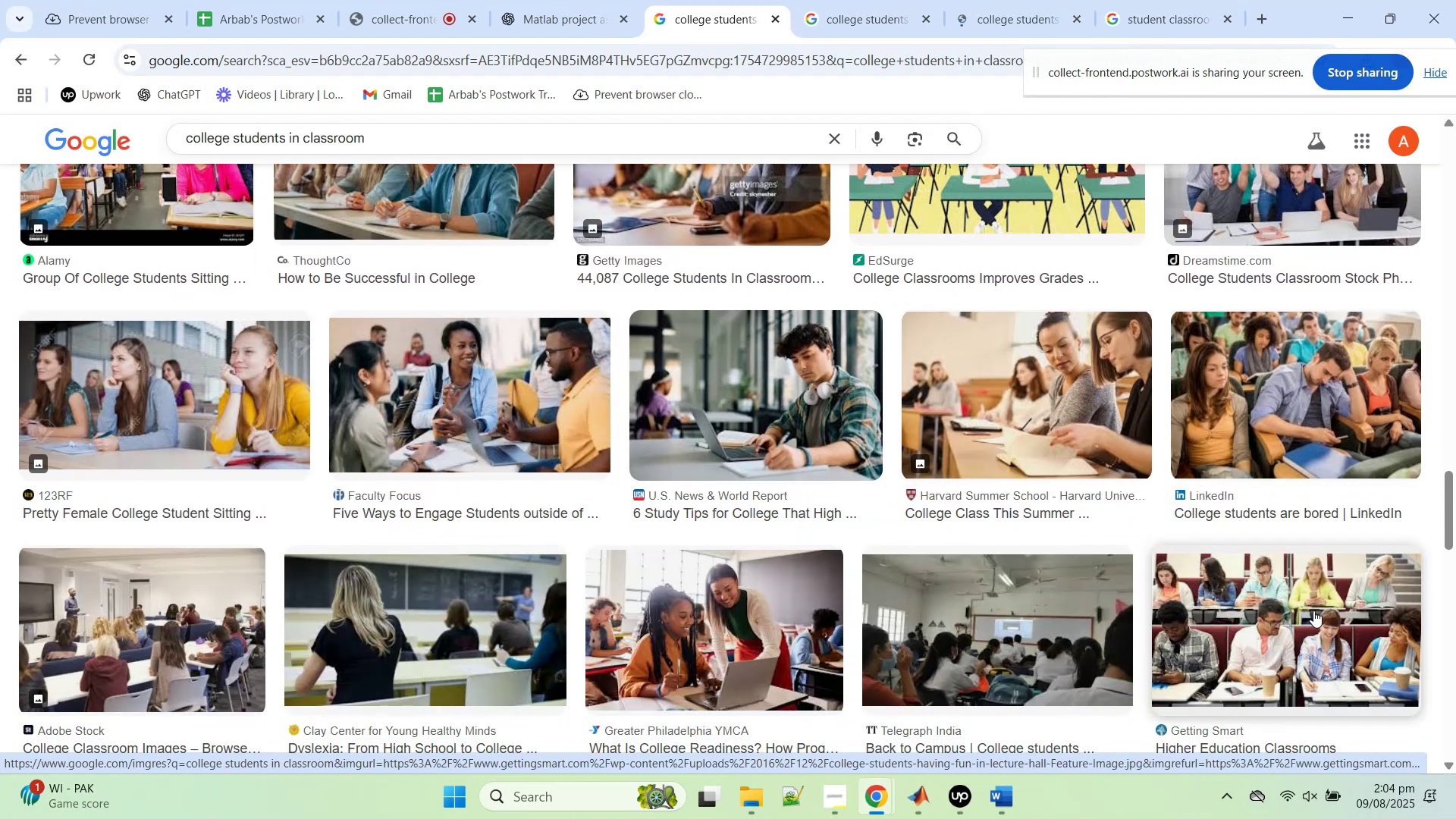 
middle_click([1313, 610])
 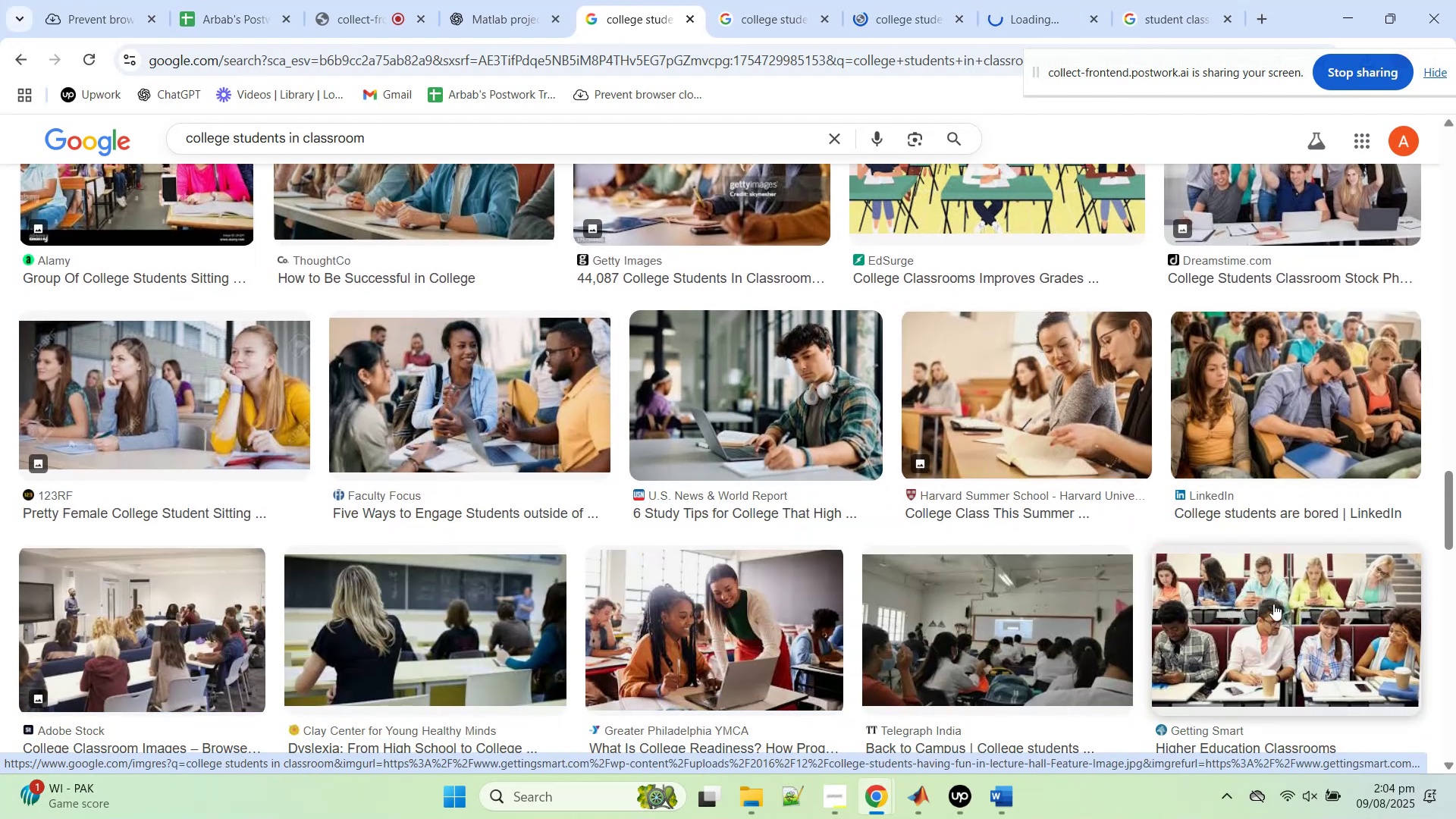 
scroll: coordinate [439, 543], scroll_direction: down, amount: 10.0
 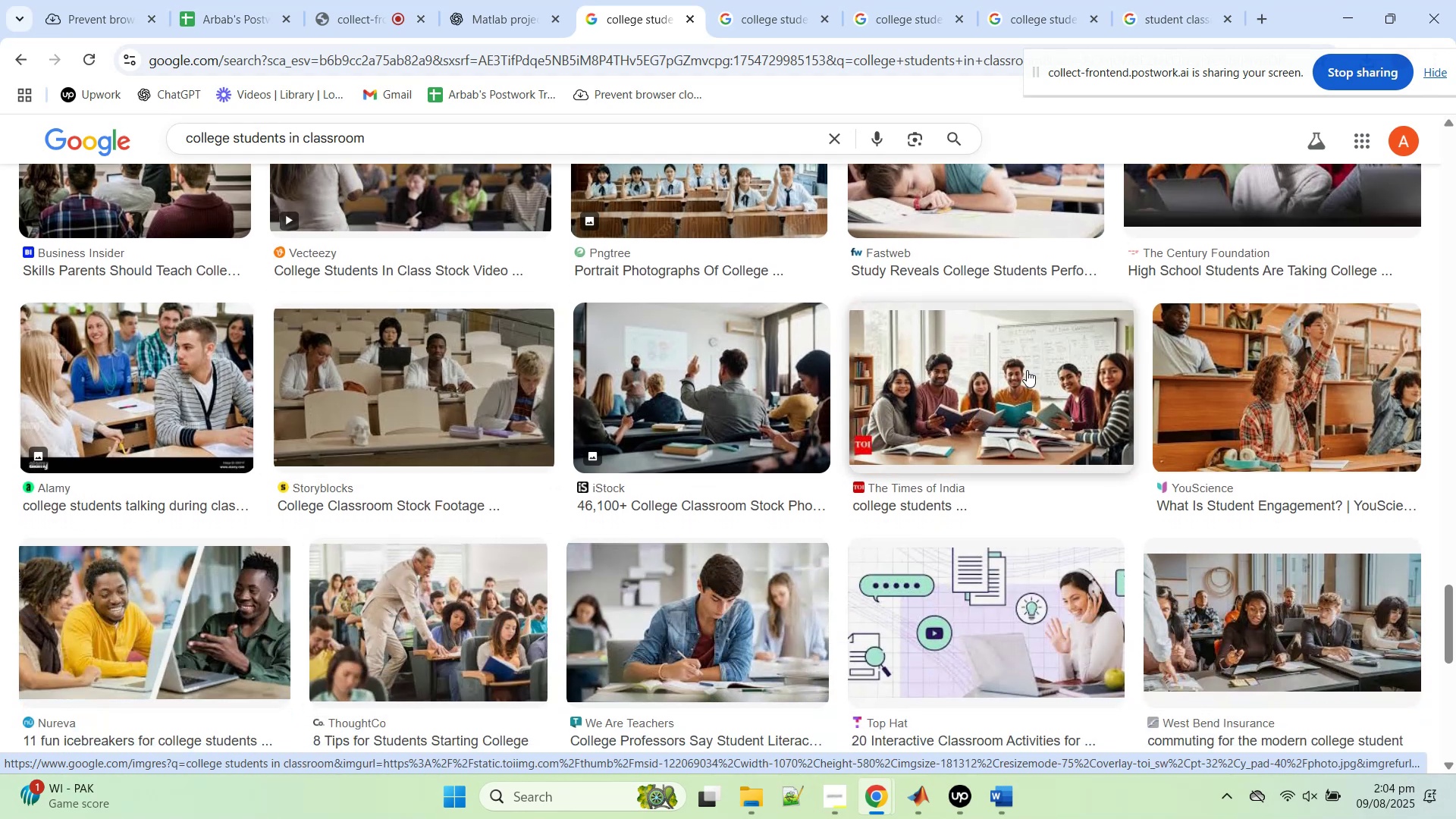 
middle_click([1027, 370])
 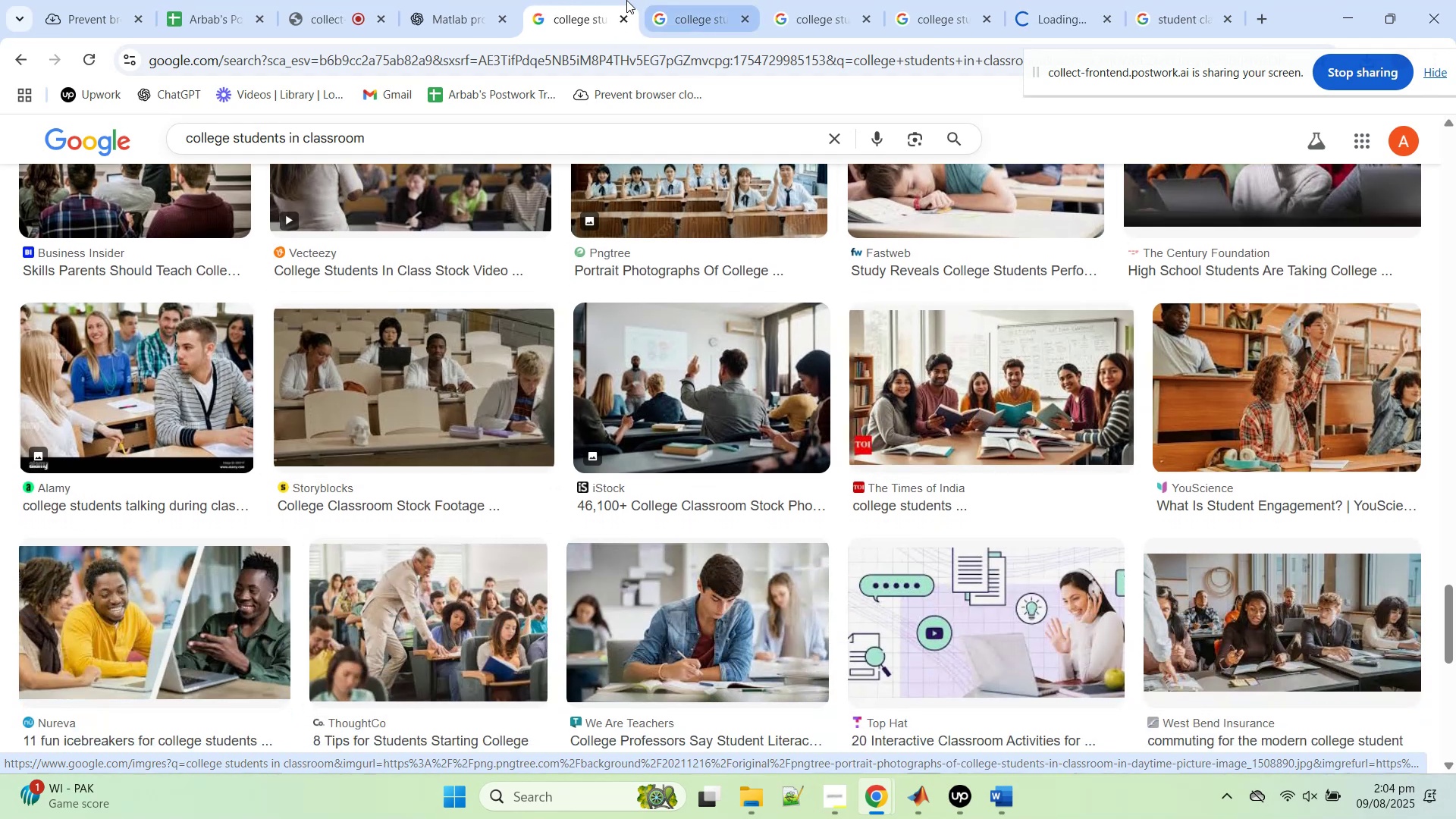 
middle_click([602, 0])
 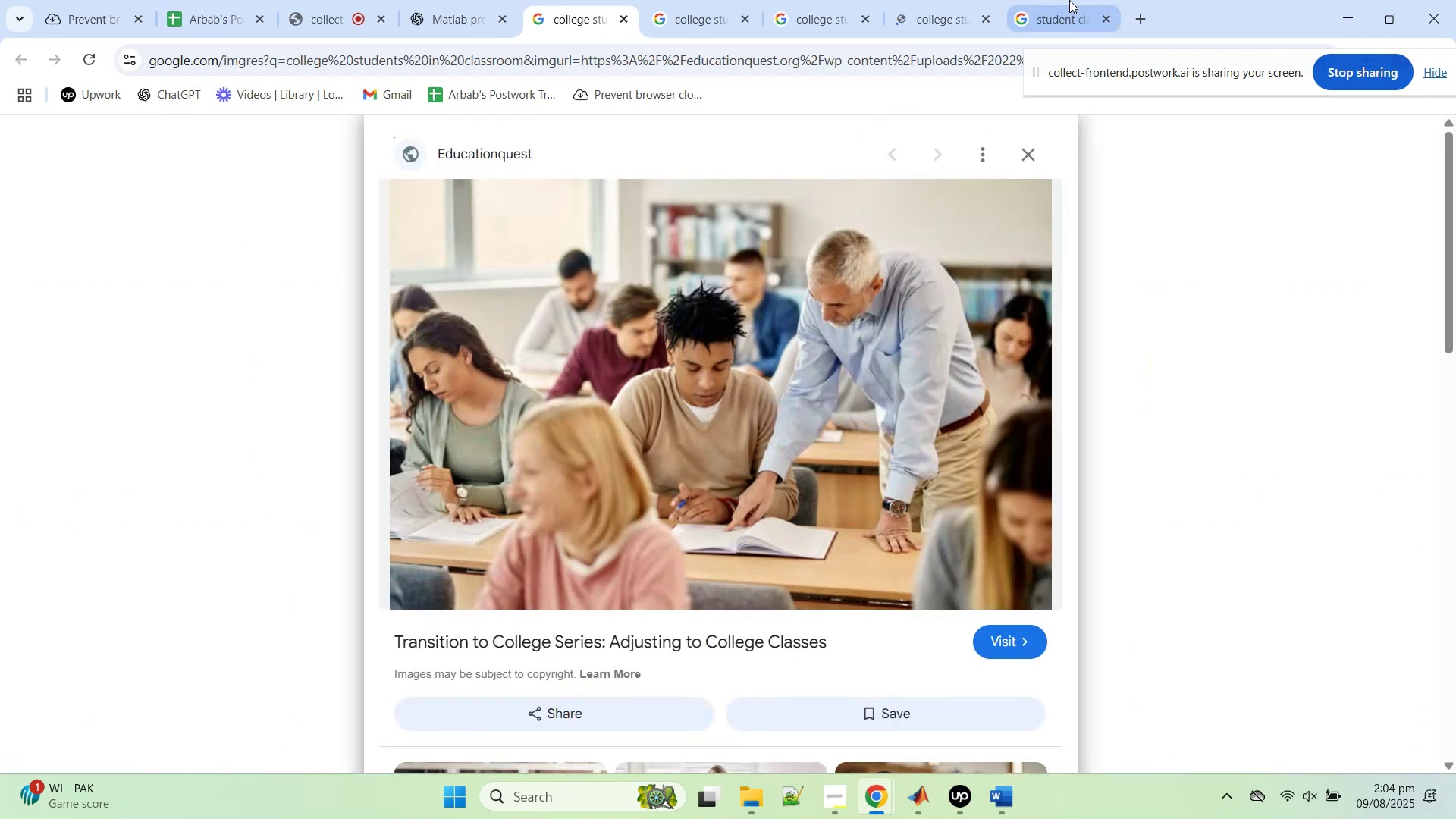 
left_click([1071, 0])
 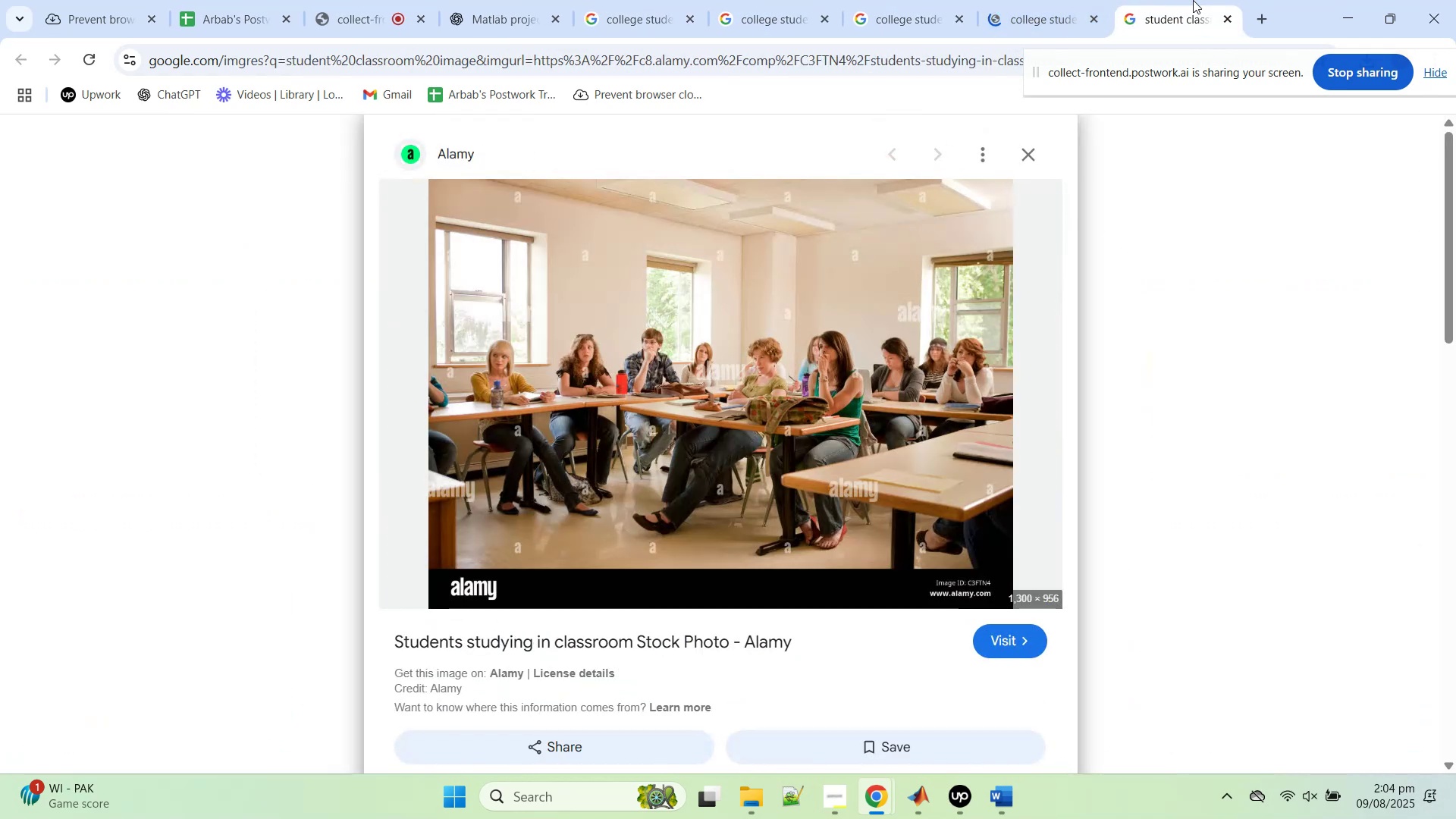 
middle_click([1191, 0])
 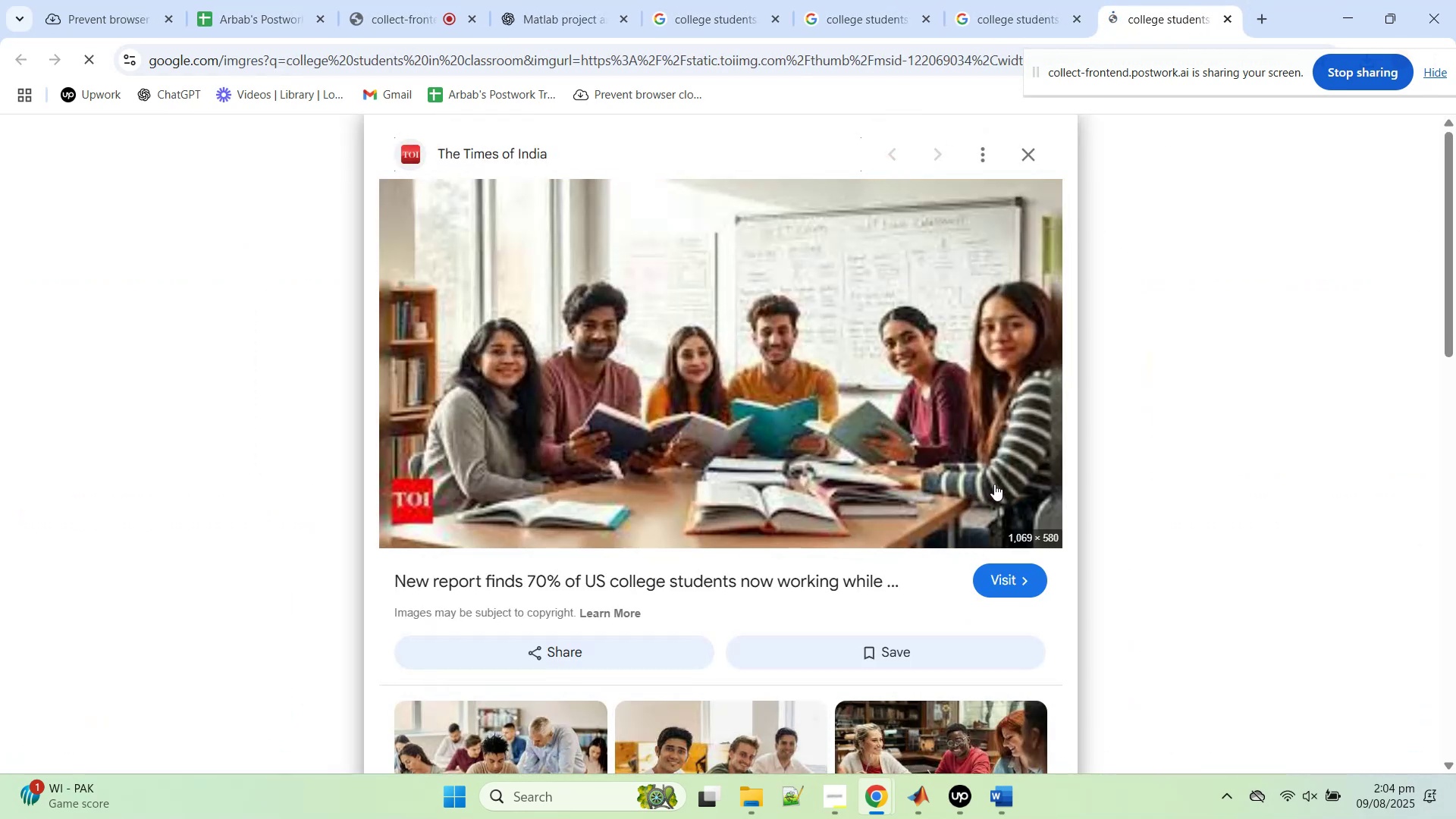 
right_click([861, 382])
 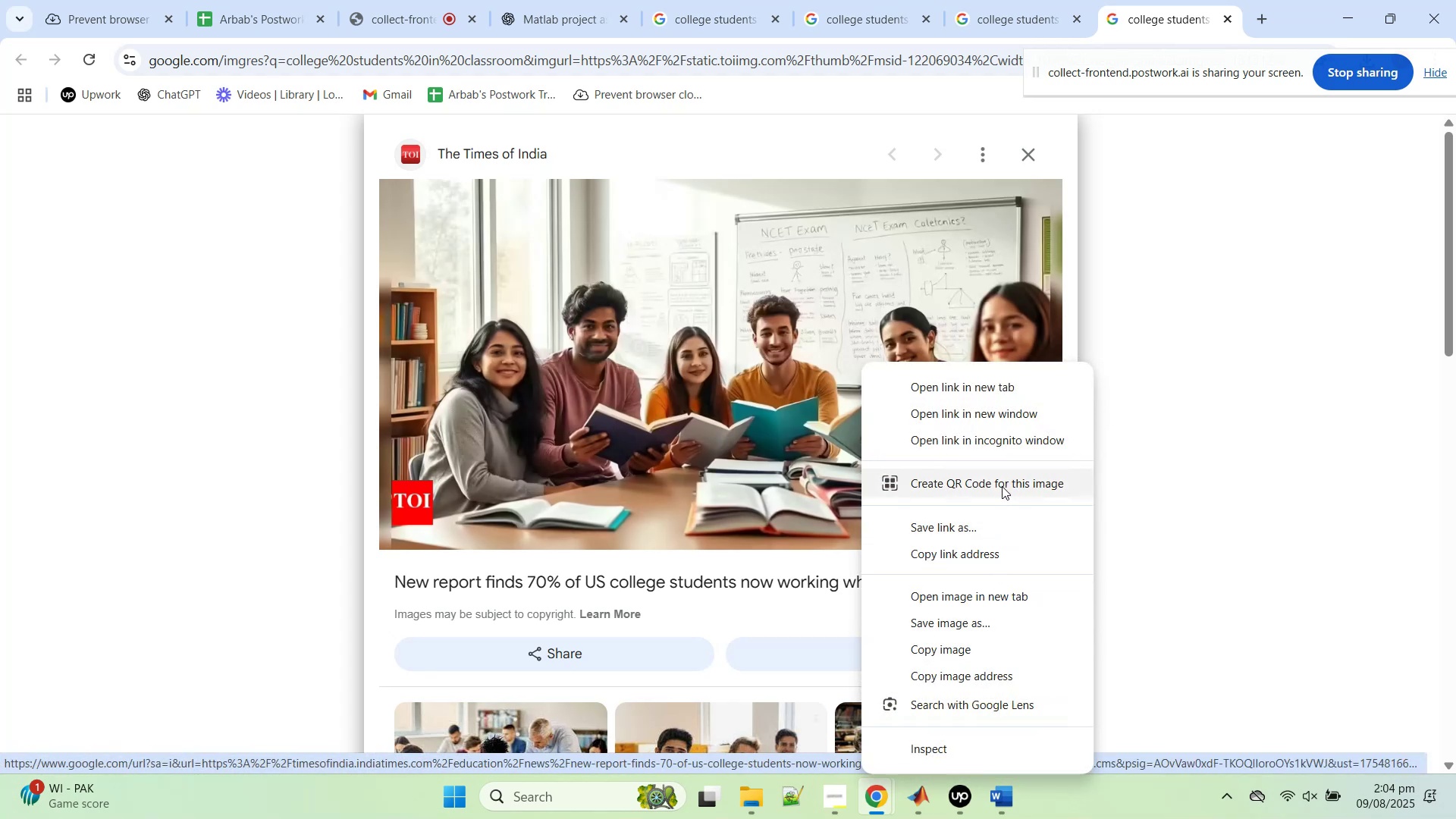 
wait(6.82)
 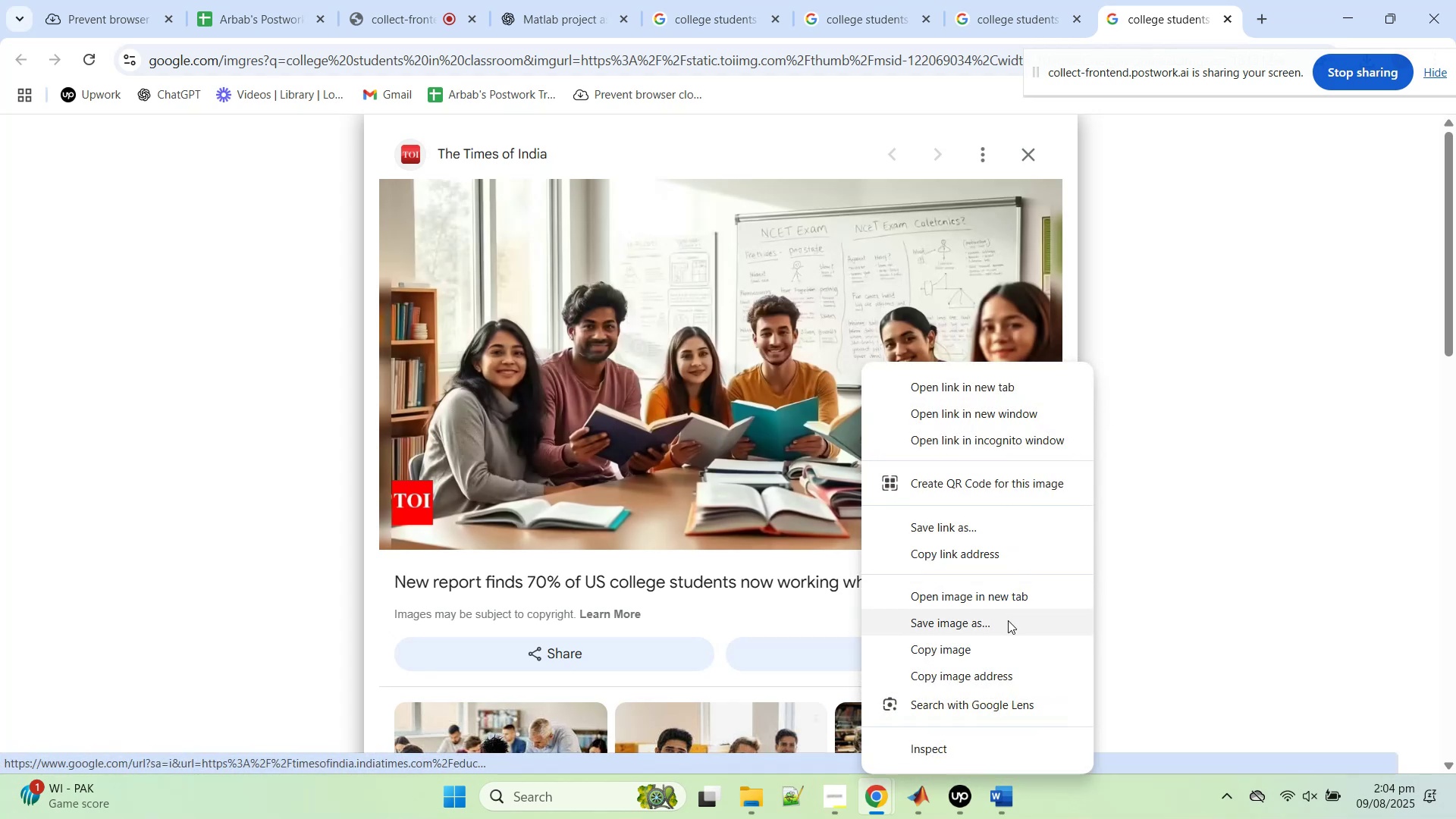 
left_click([993, 629])
 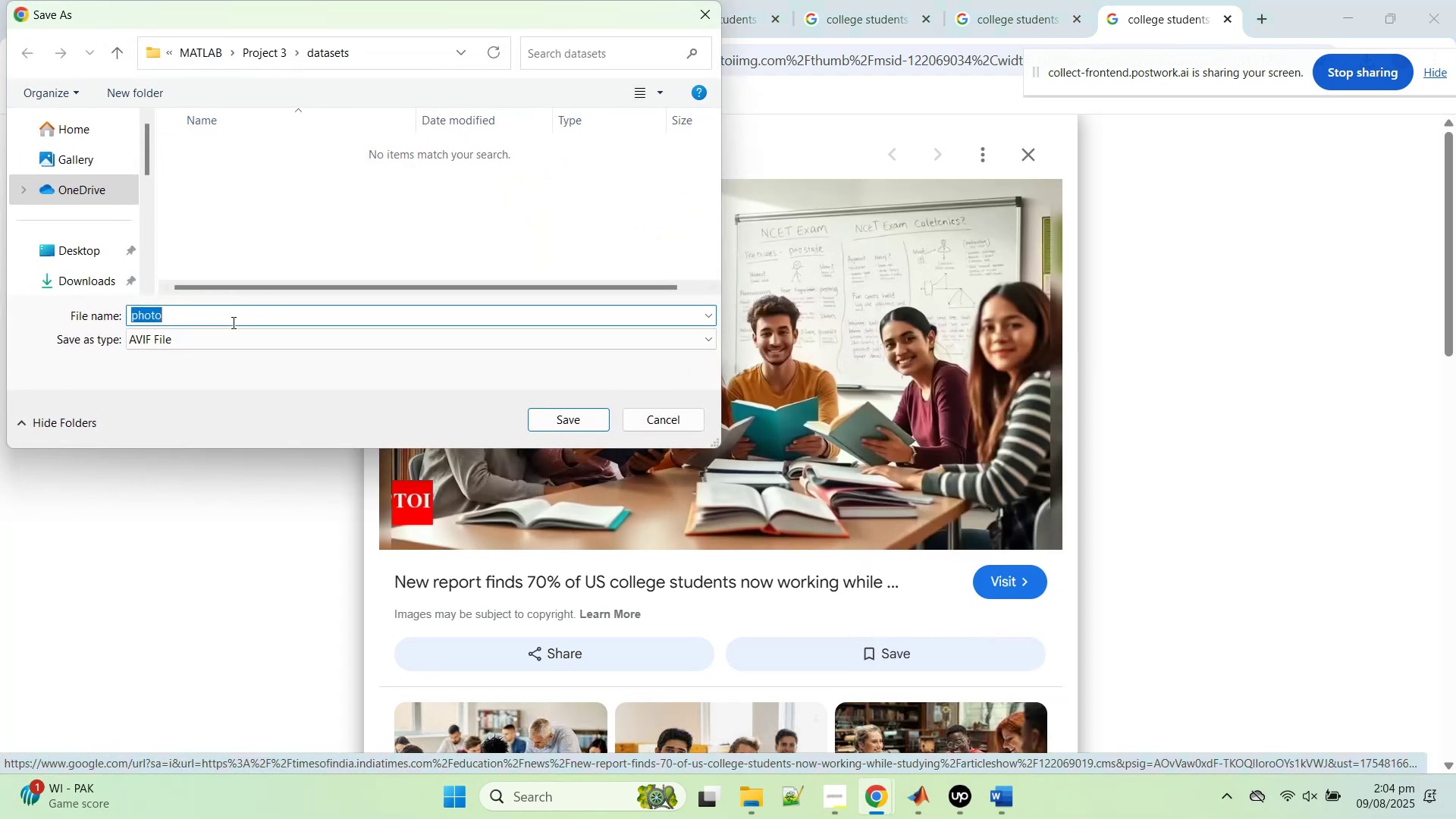 
left_click([208, 344])
 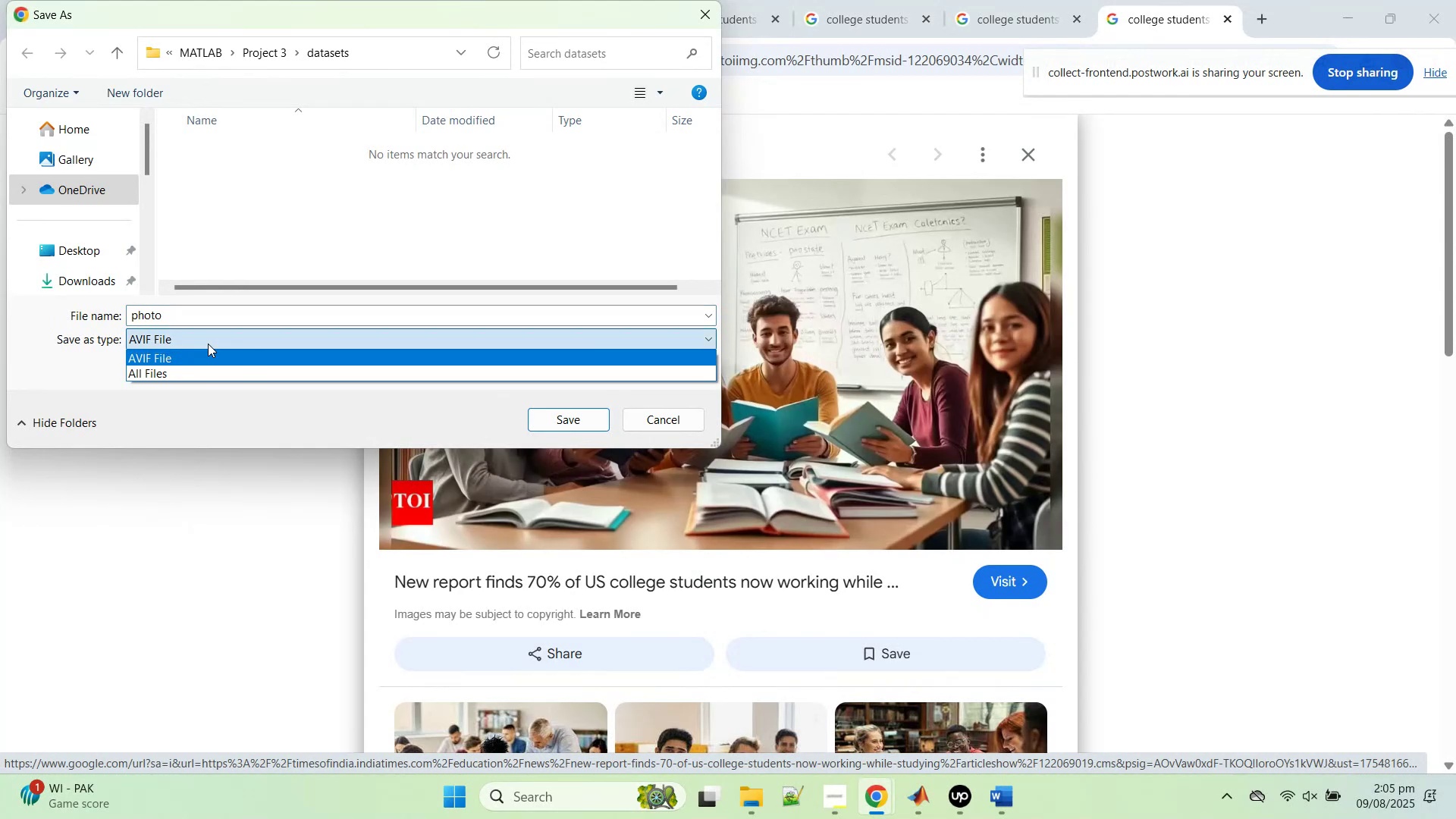 
left_click([208, 344])
 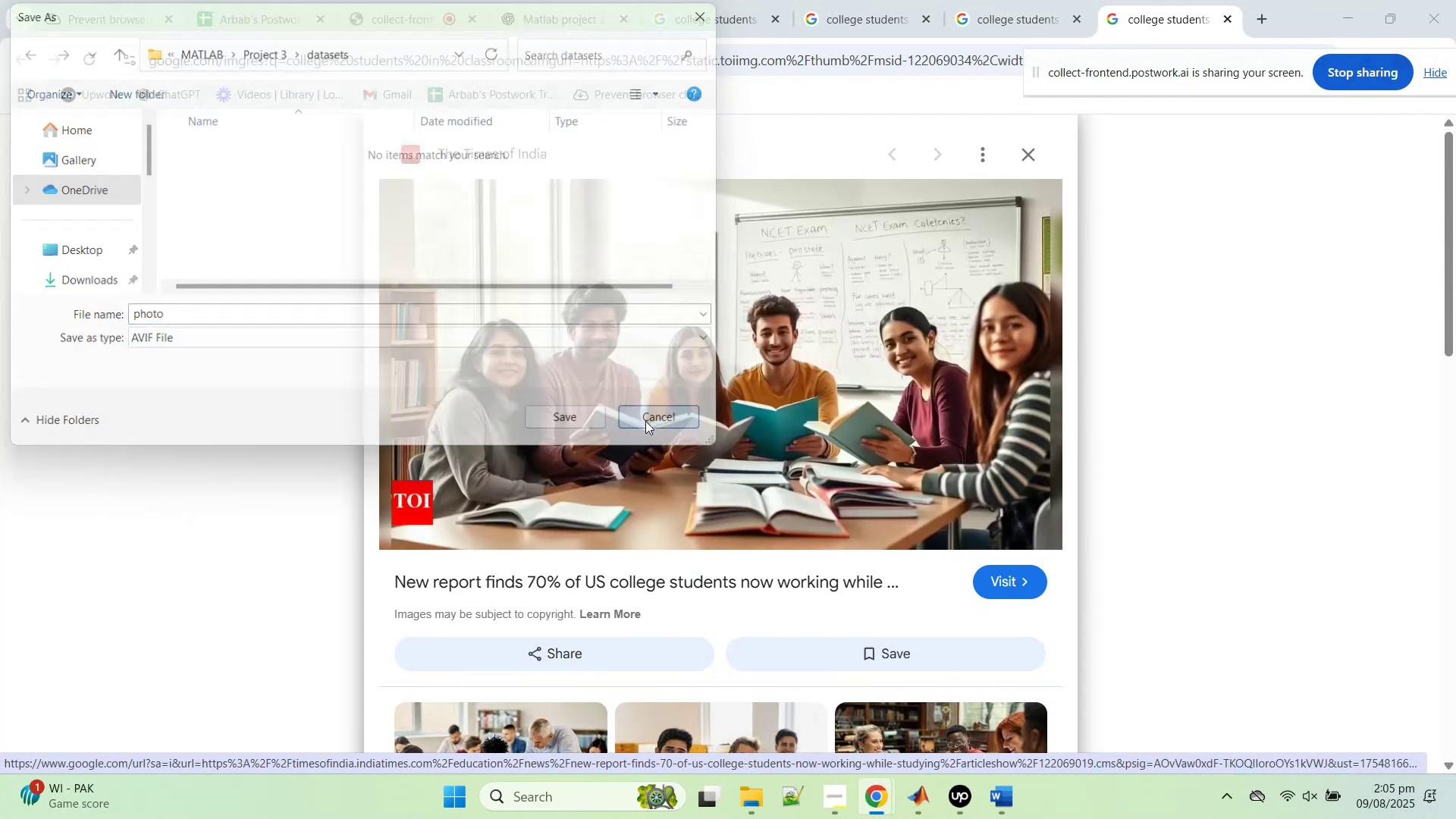 
double_click([726, 393])
 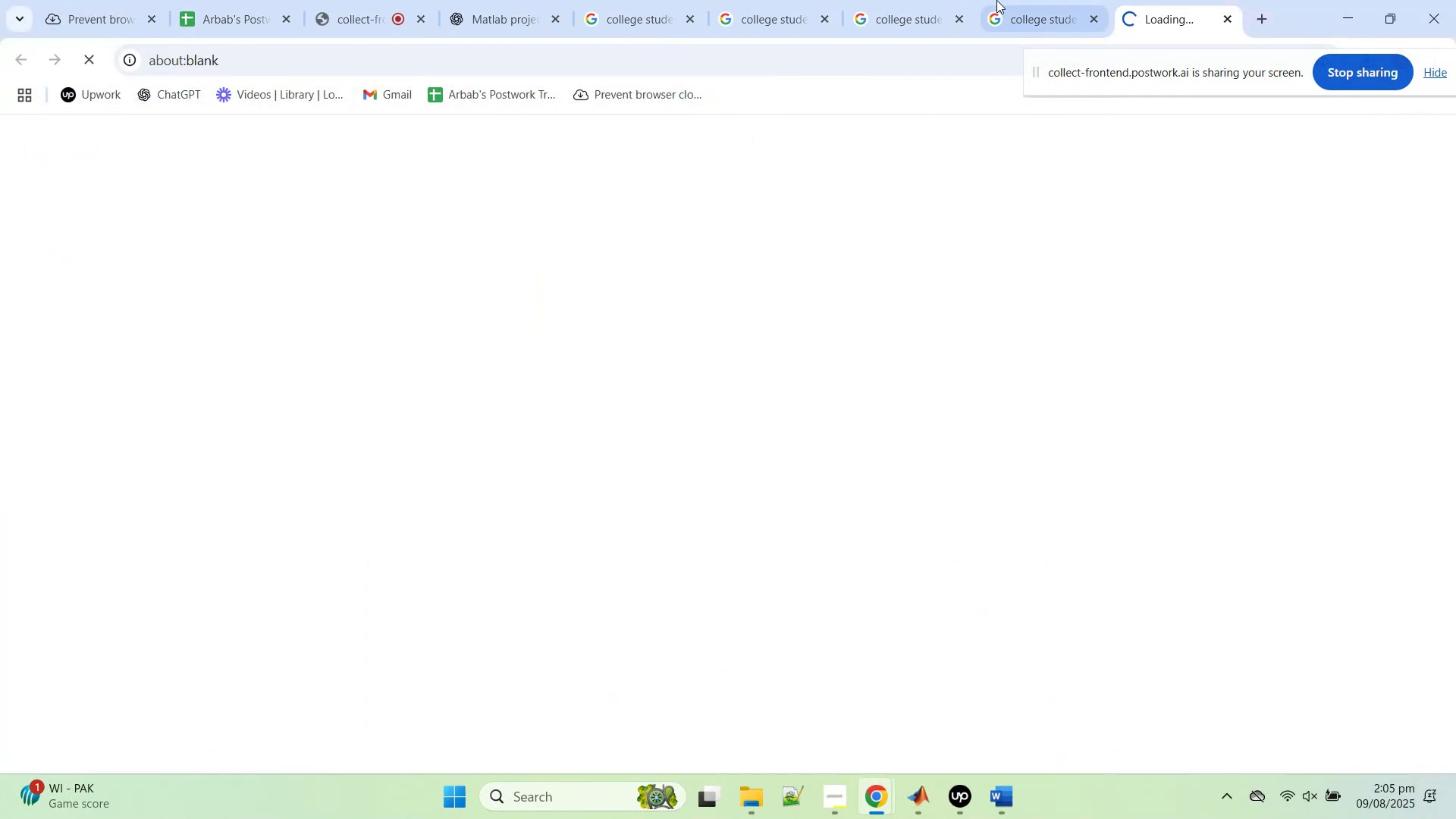 
mouse_move([1035, 0])
 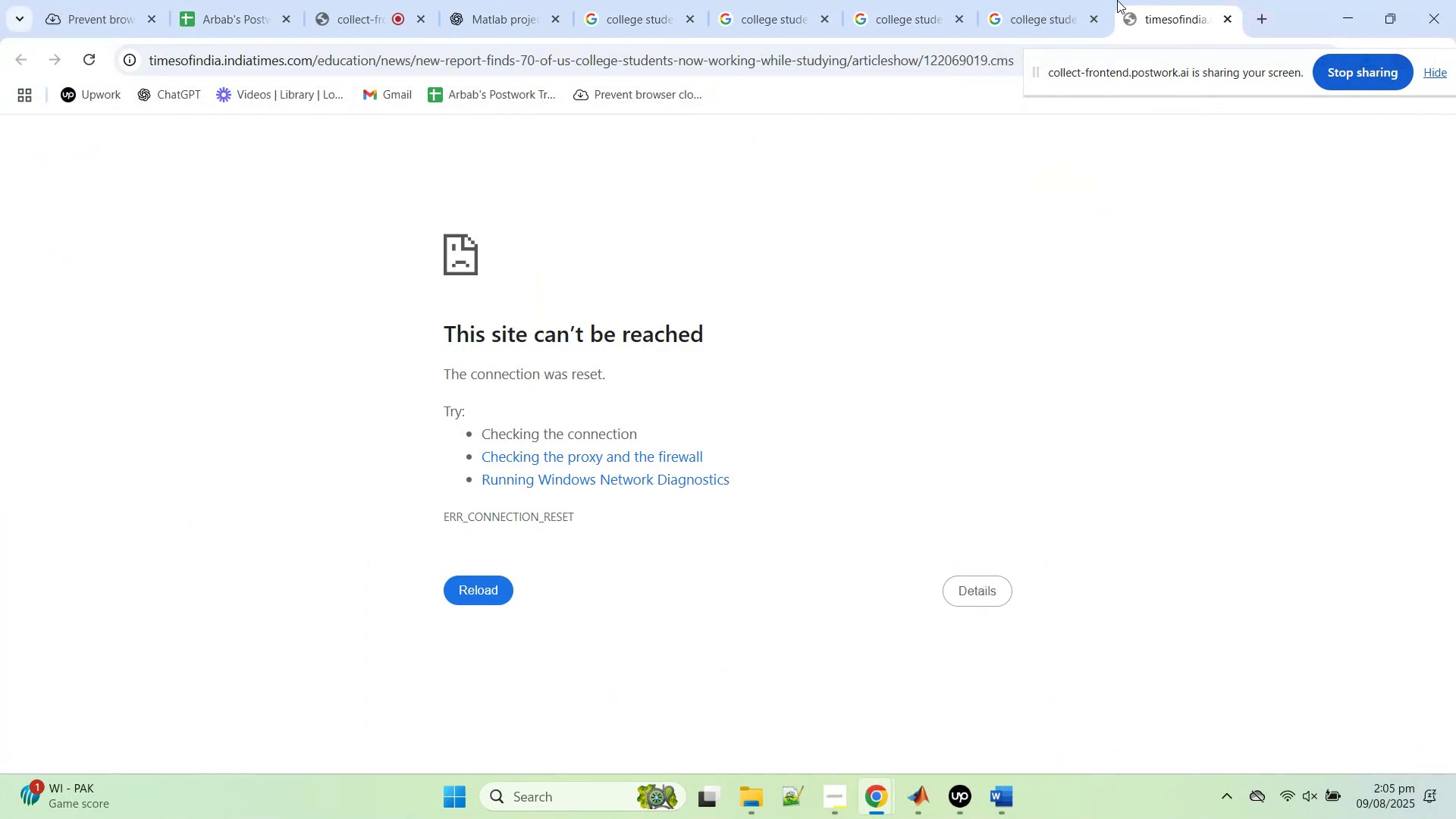 
middle_click([1199, 0])
 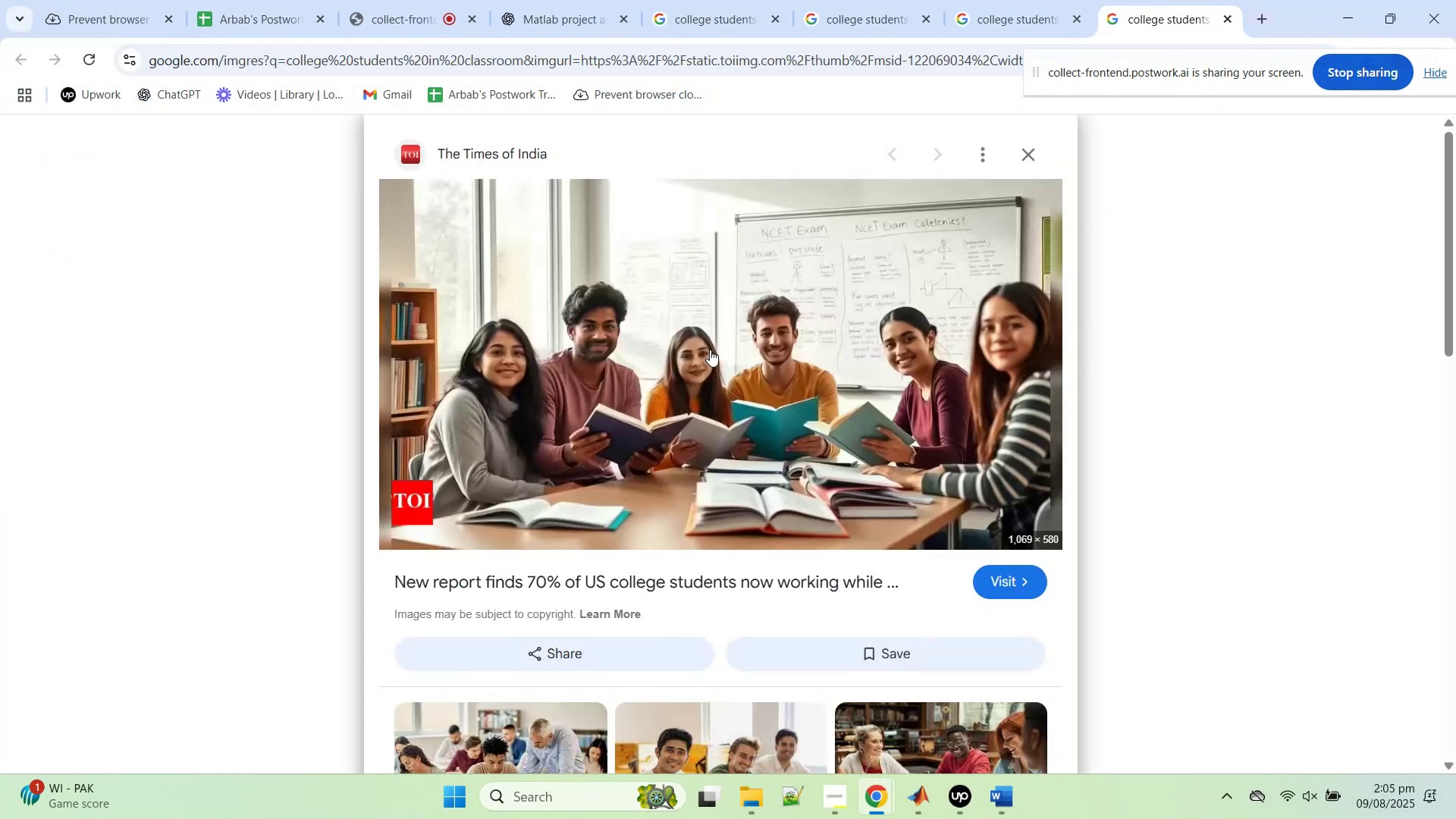 
right_click([710, 350])
 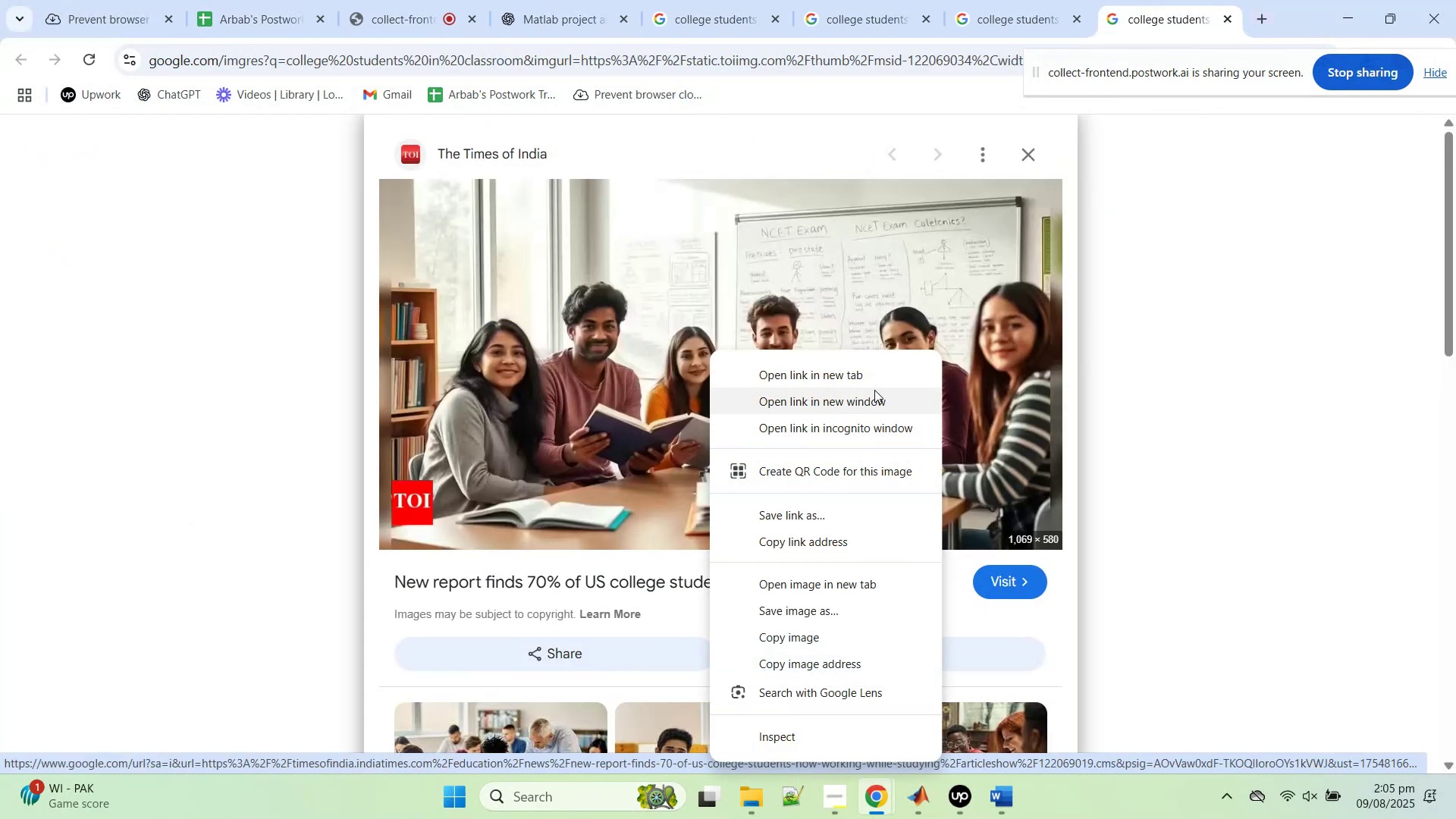 
left_click([870, 583])
 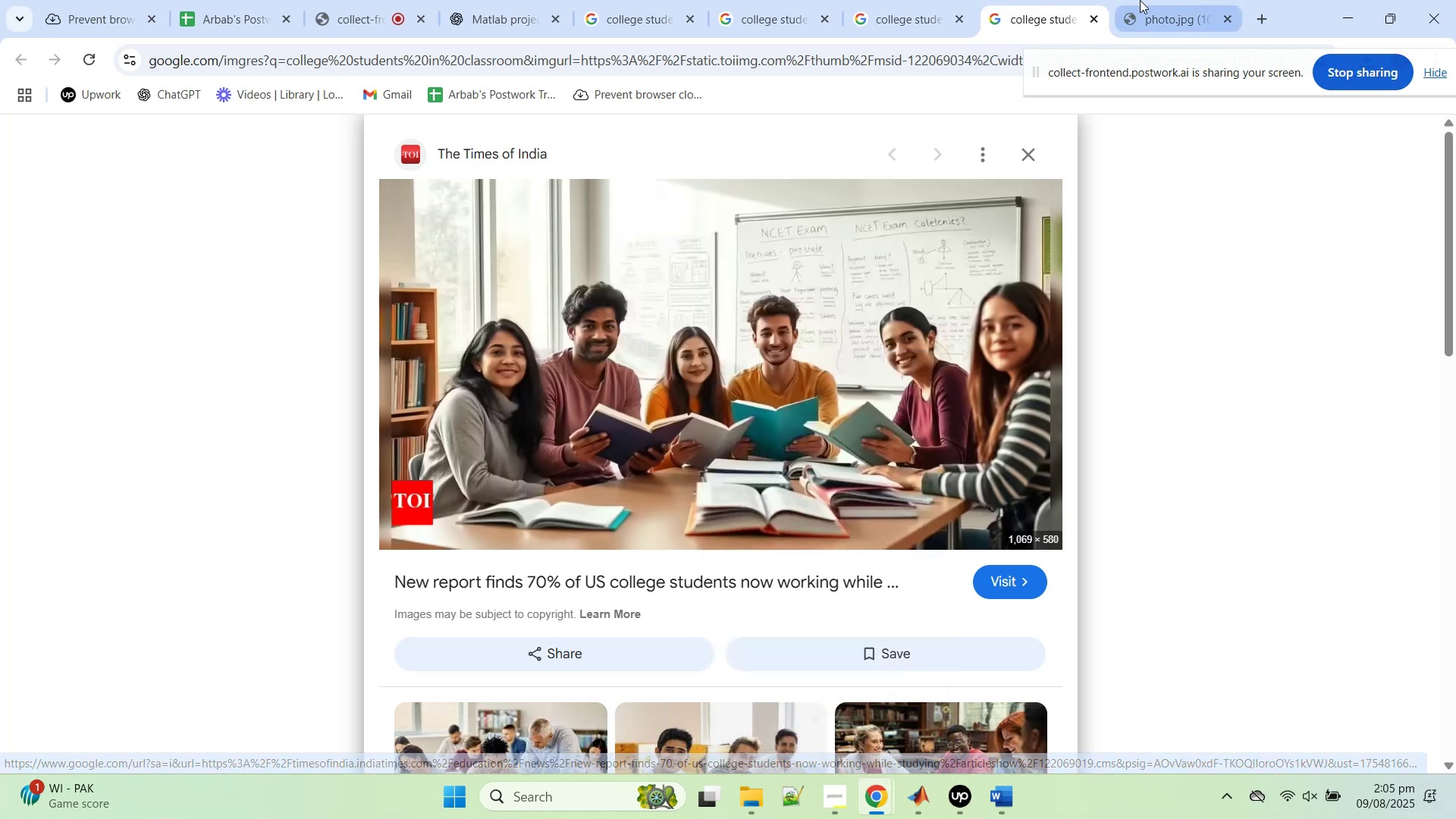 
left_click([1140, 0])
 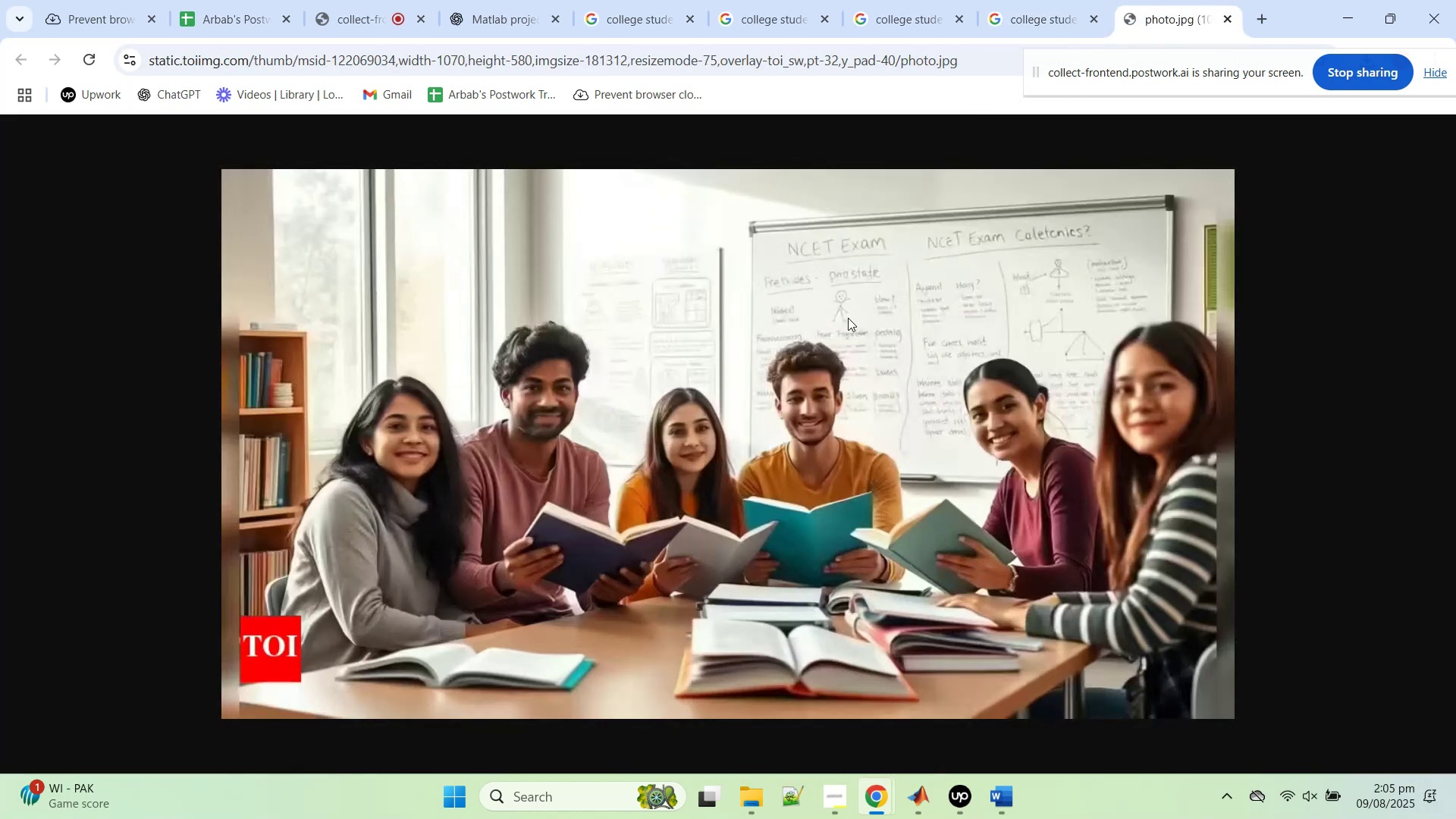 
right_click([811, 369])
 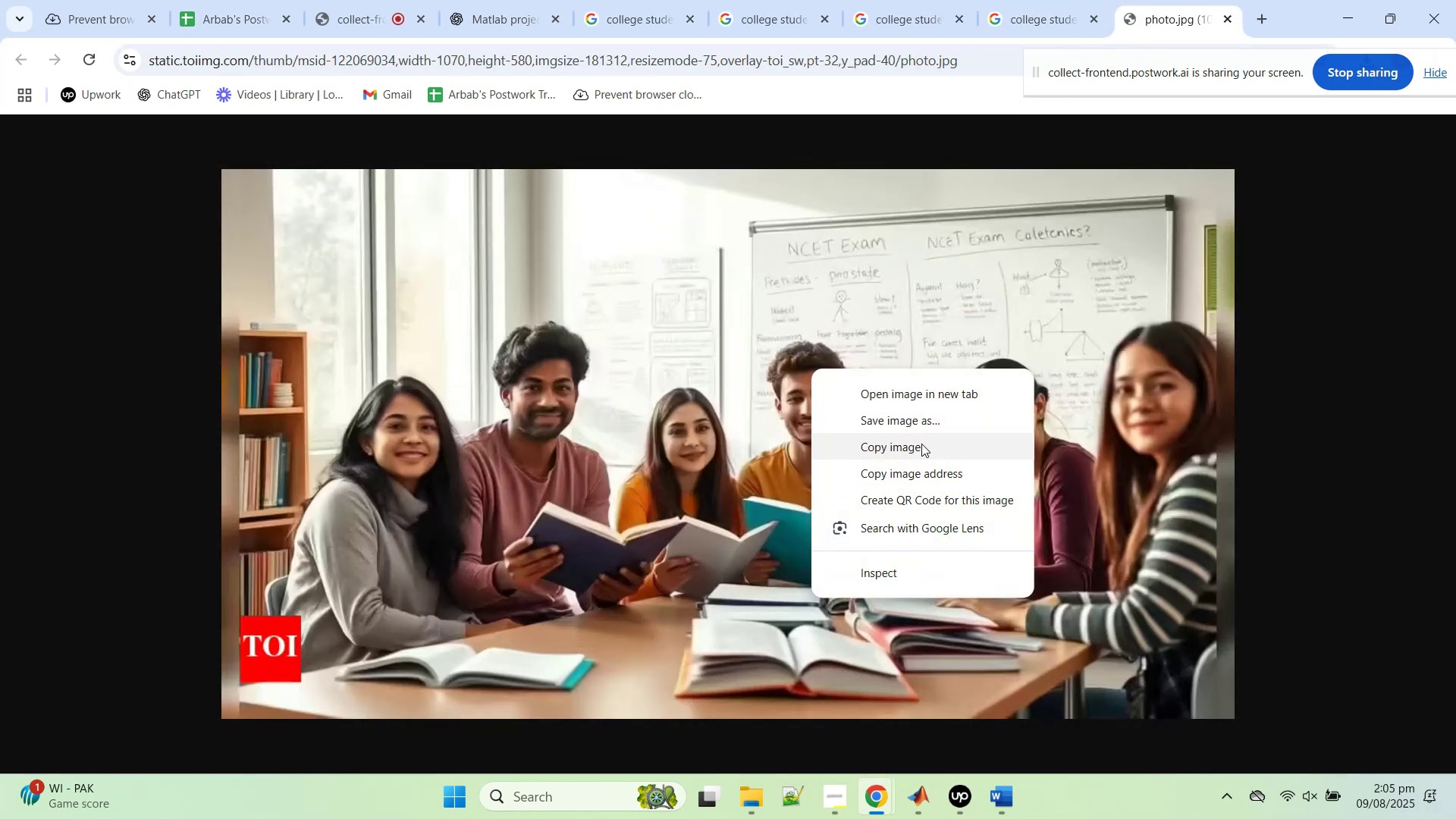 
left_click([918, 421])
 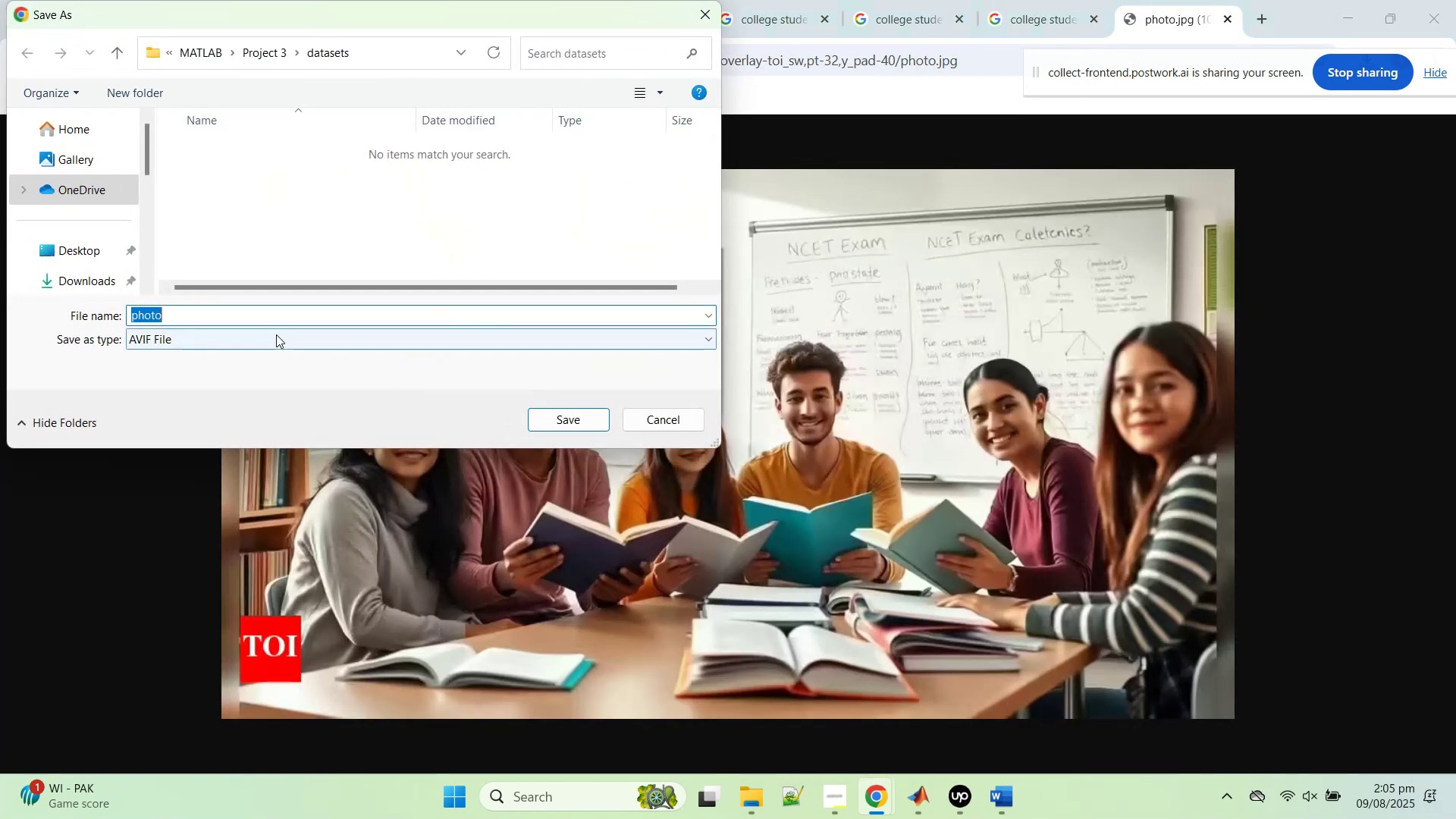 
left_click([210, 338])
 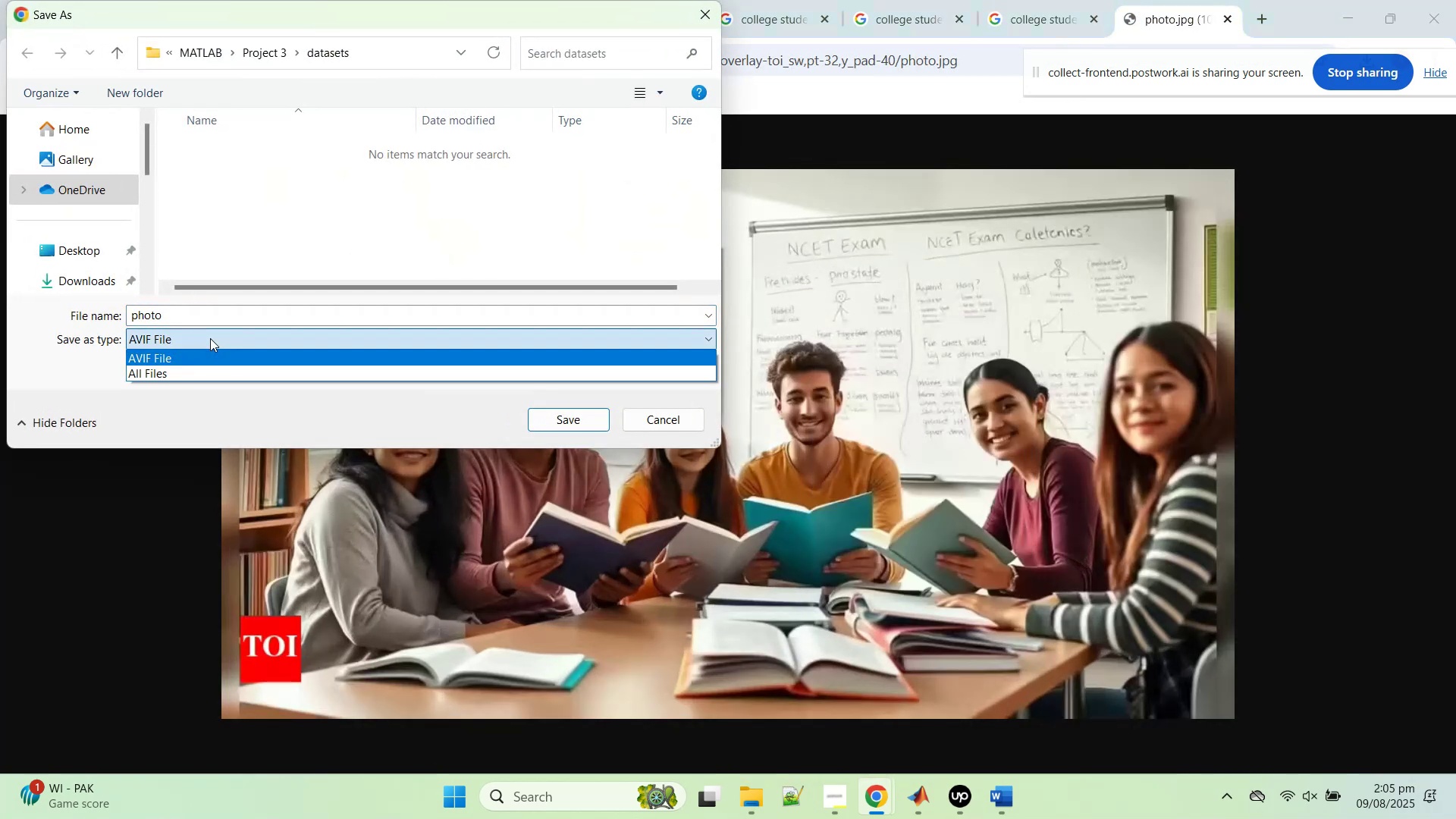 
left_click([210, 338])
 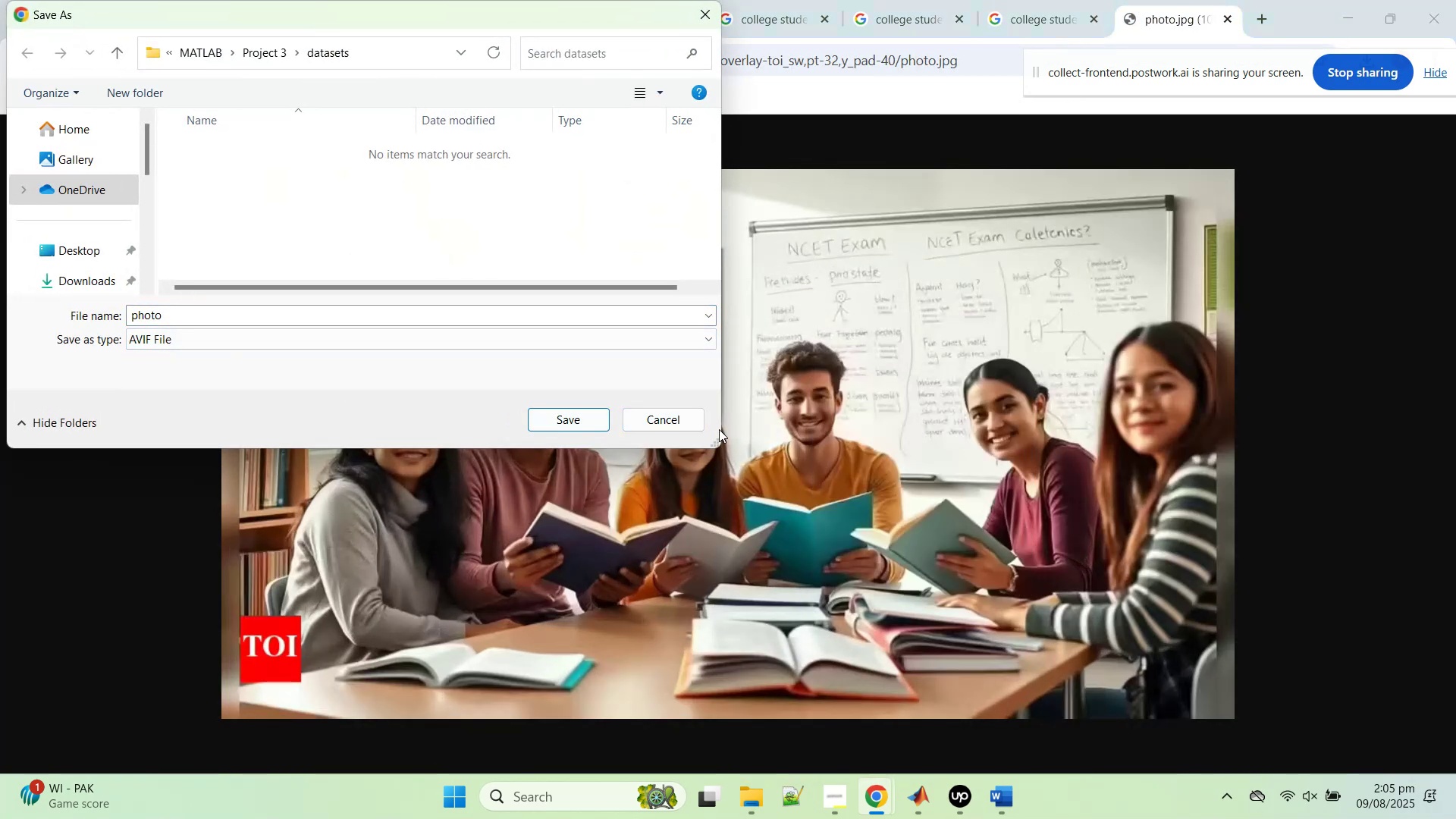 
left_click([692, 429])
 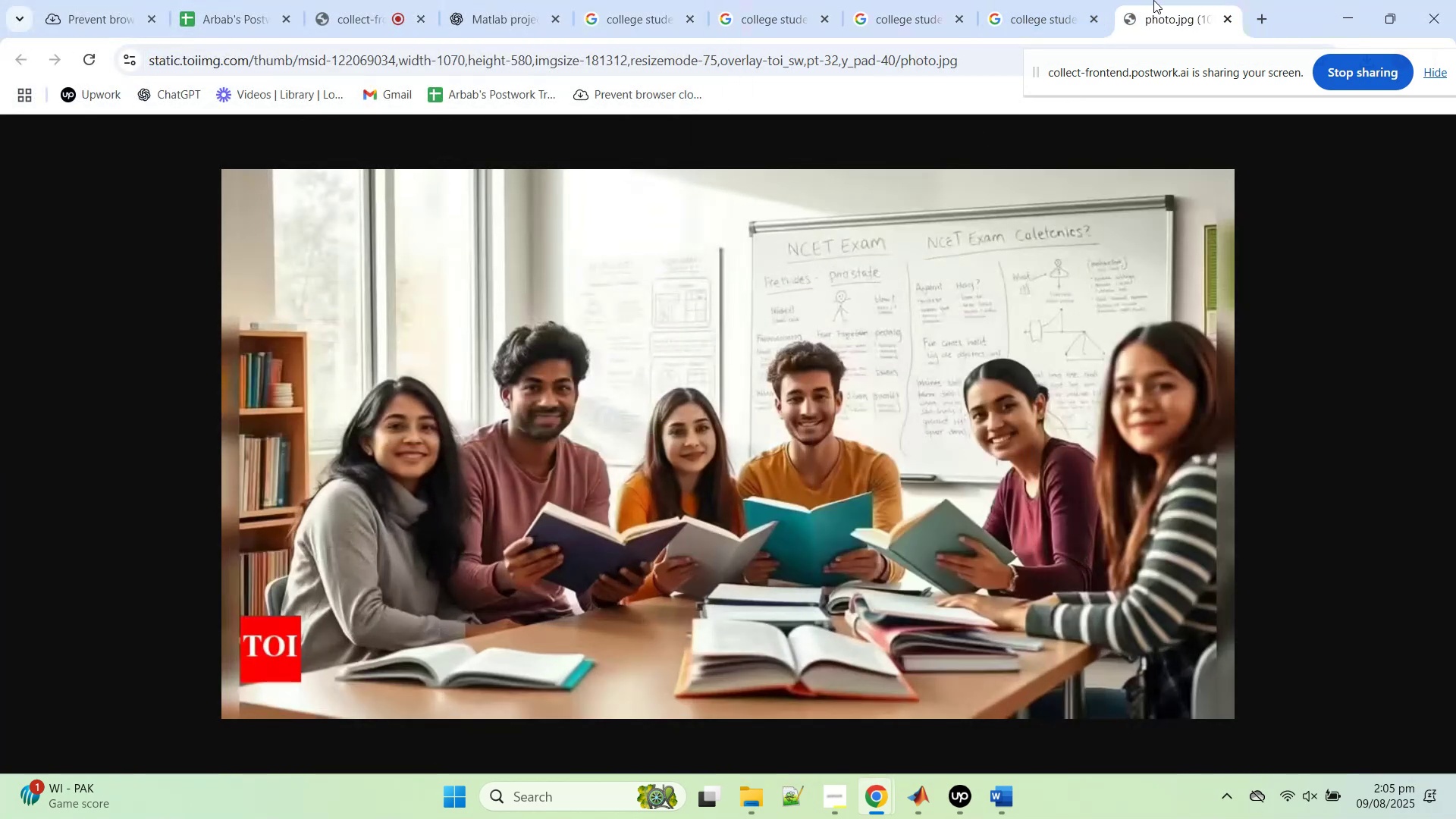 
middle_click([1153, 0])
 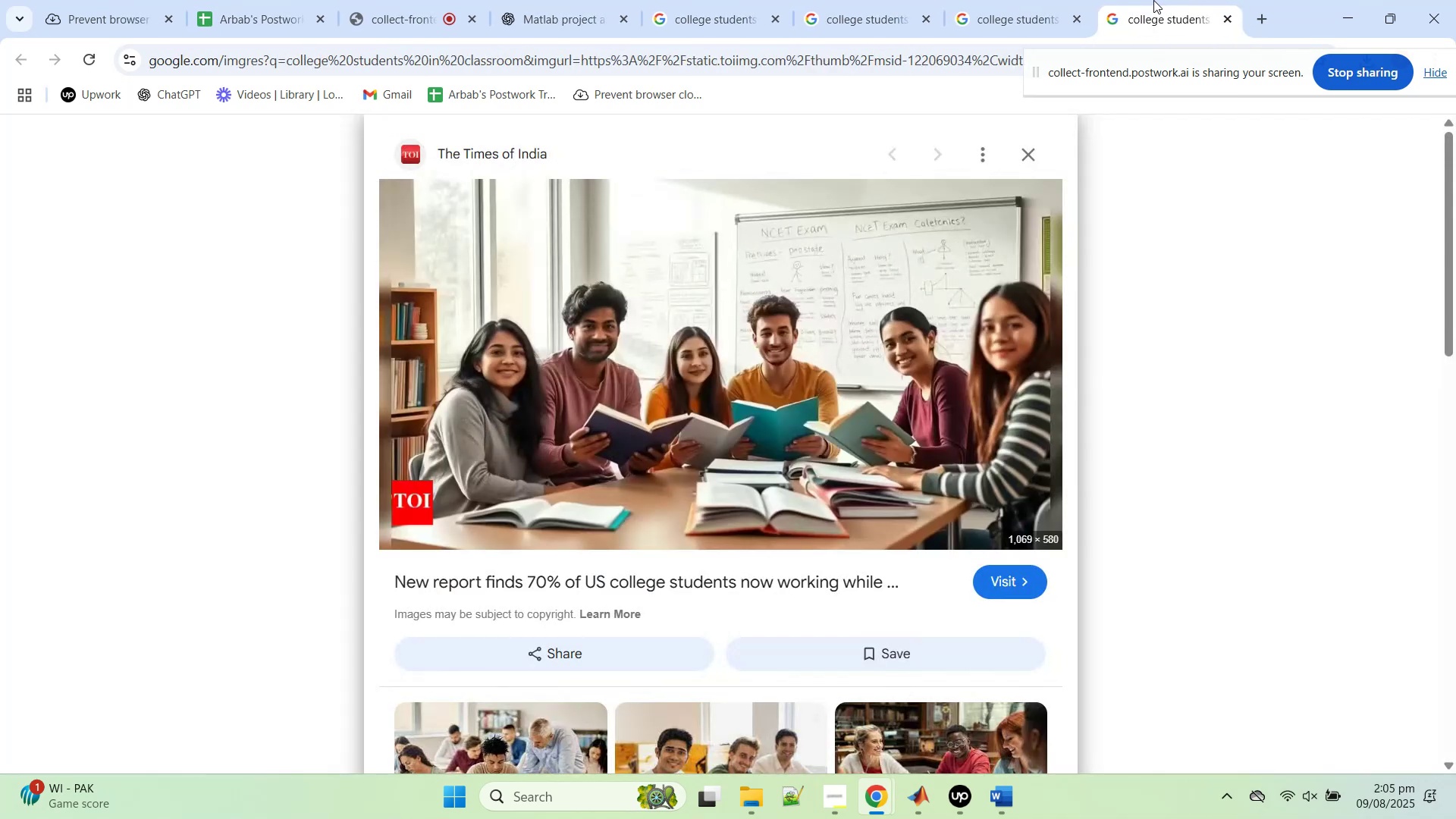 
middle_click([1153, 0])
 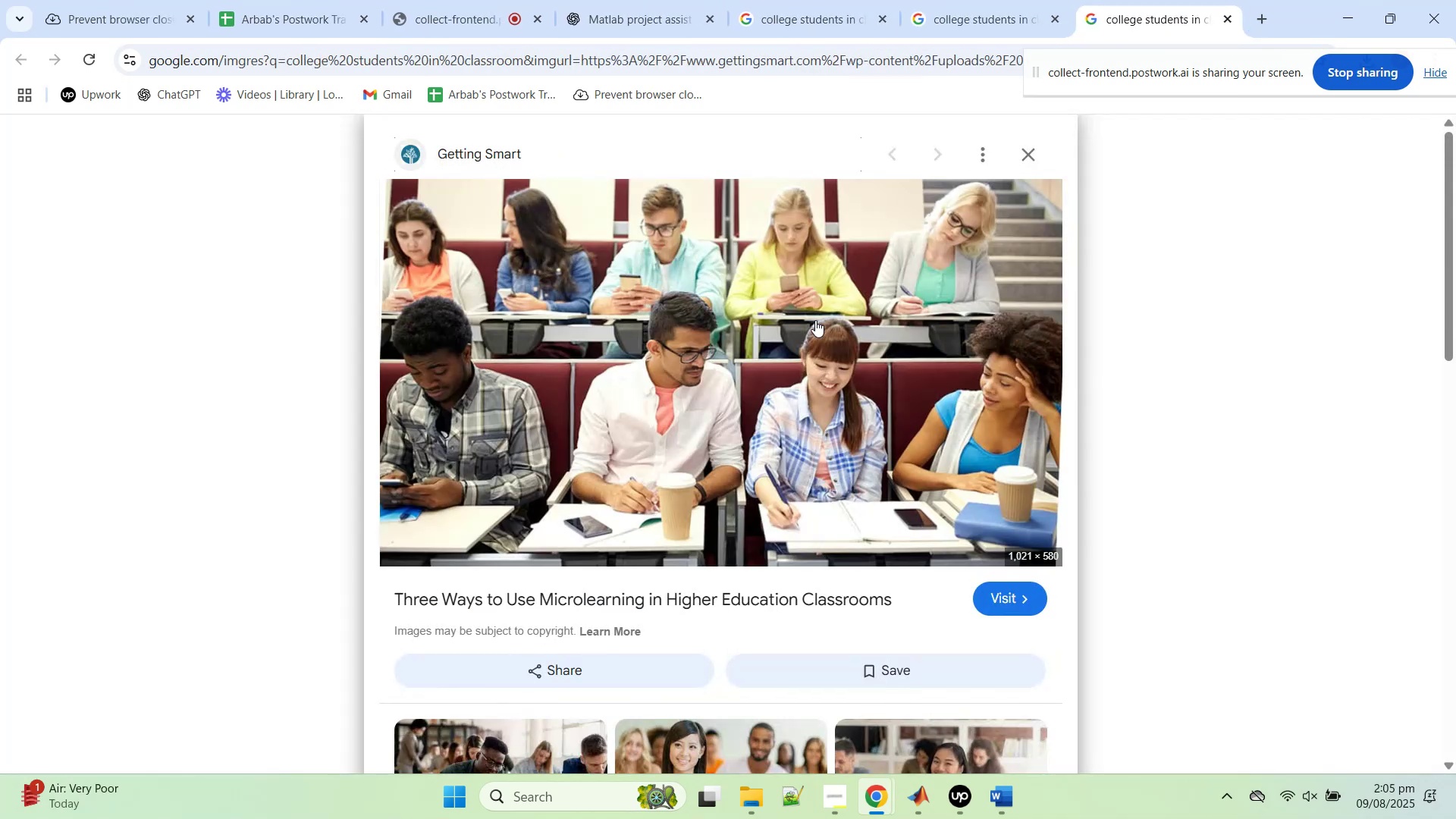 
right_click([815, 320])
 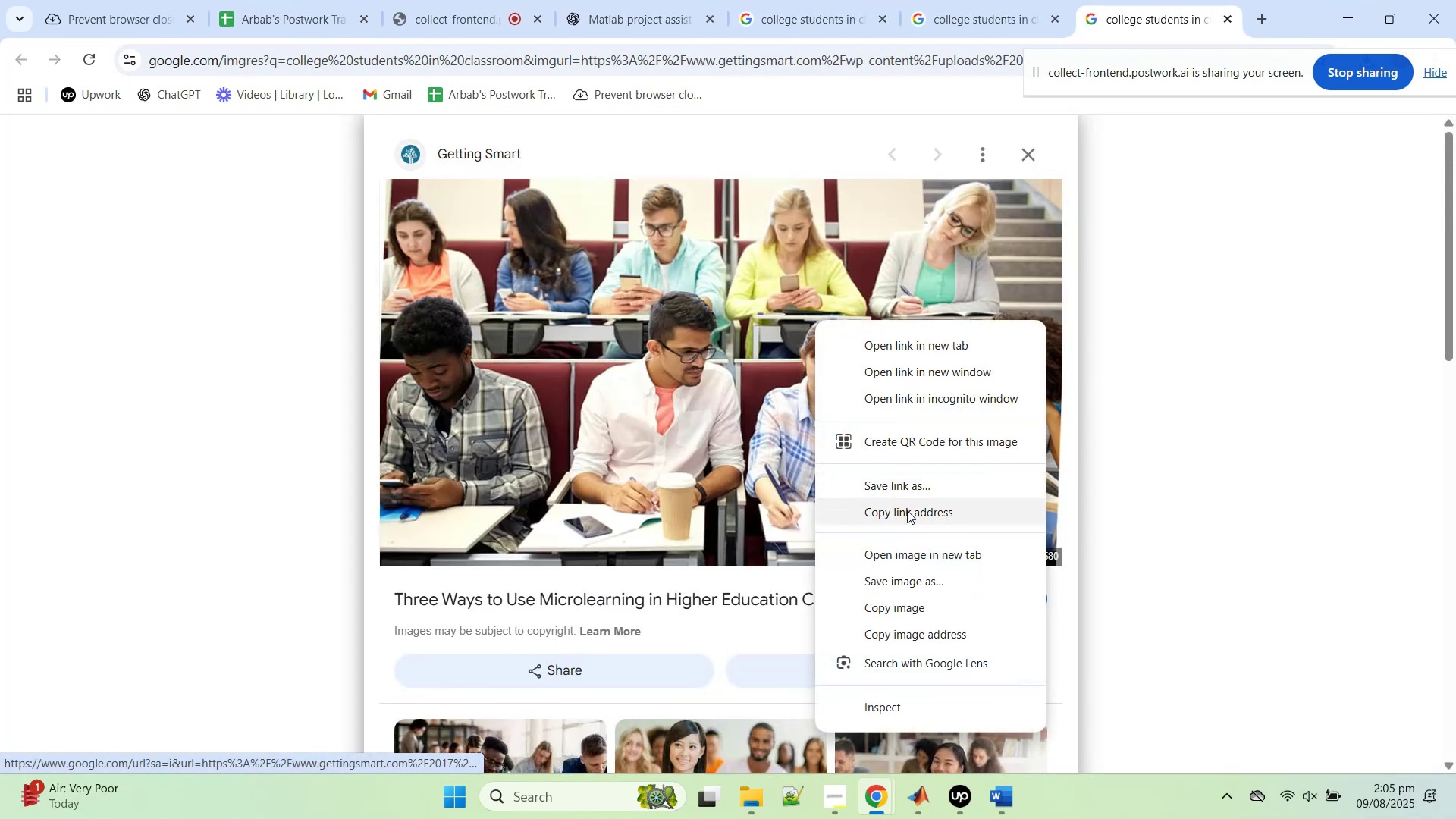 
left_click([915, 576])
 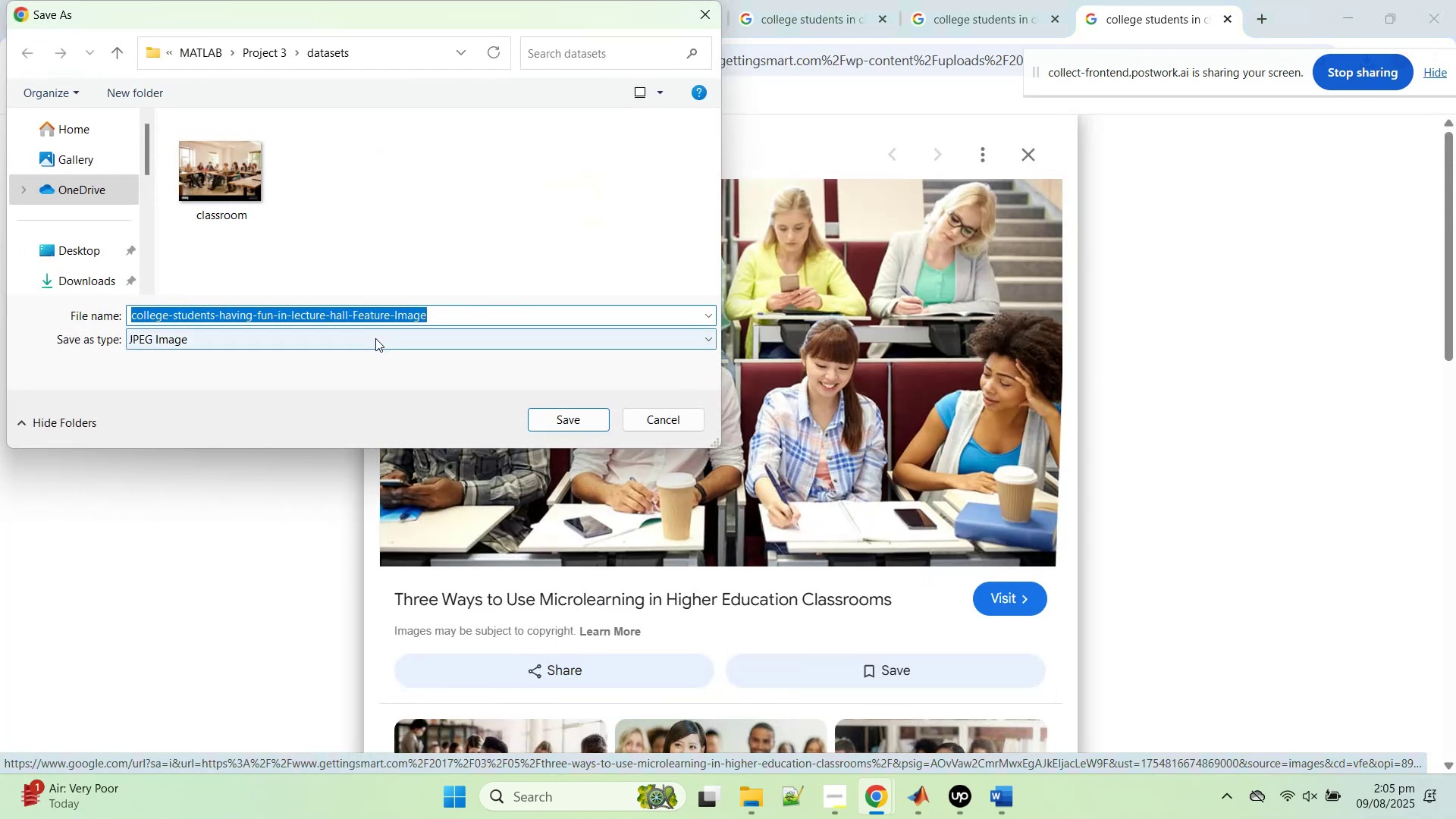 
left_click([227, 194])
 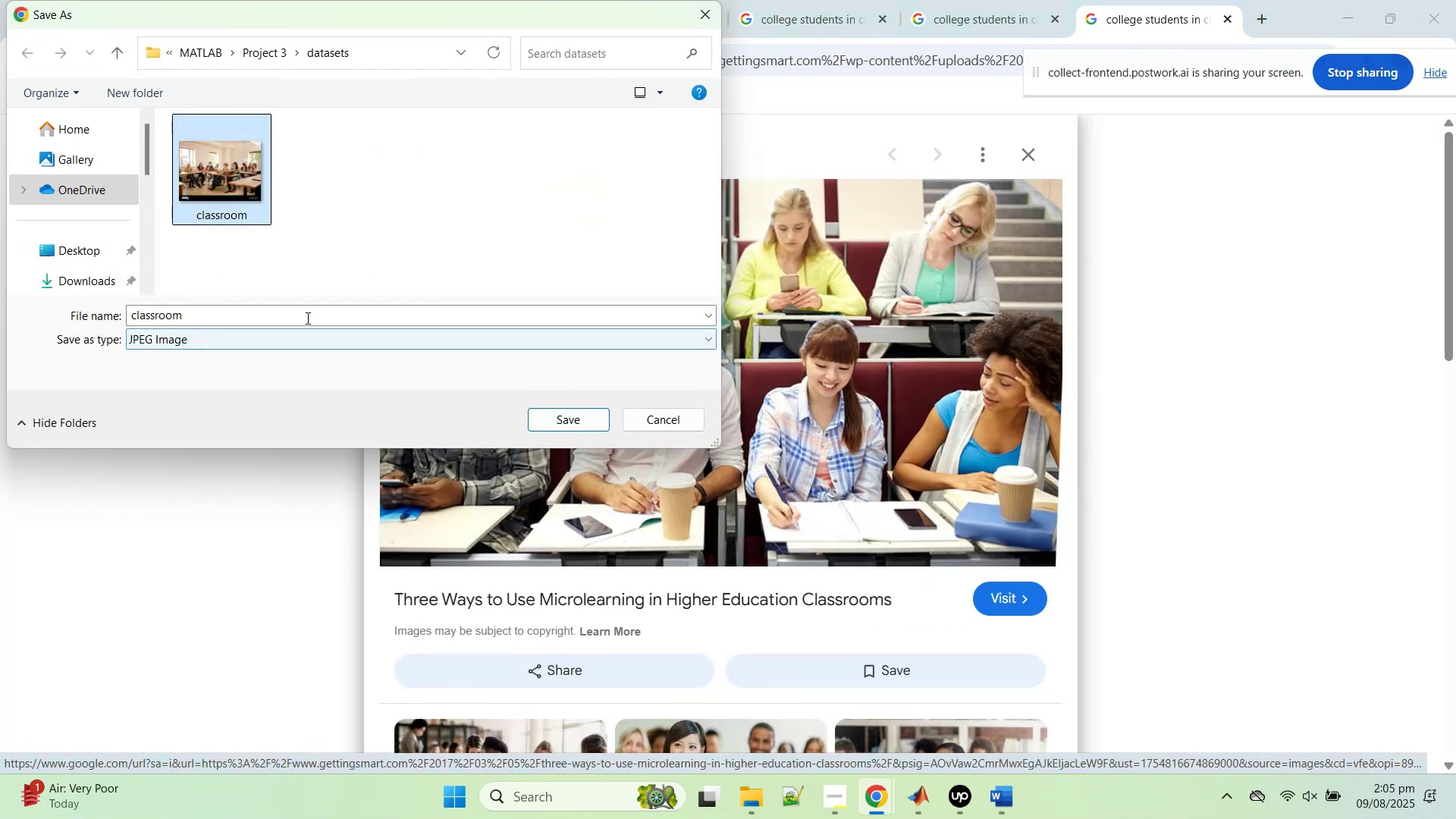 
double_click([322, 309])
 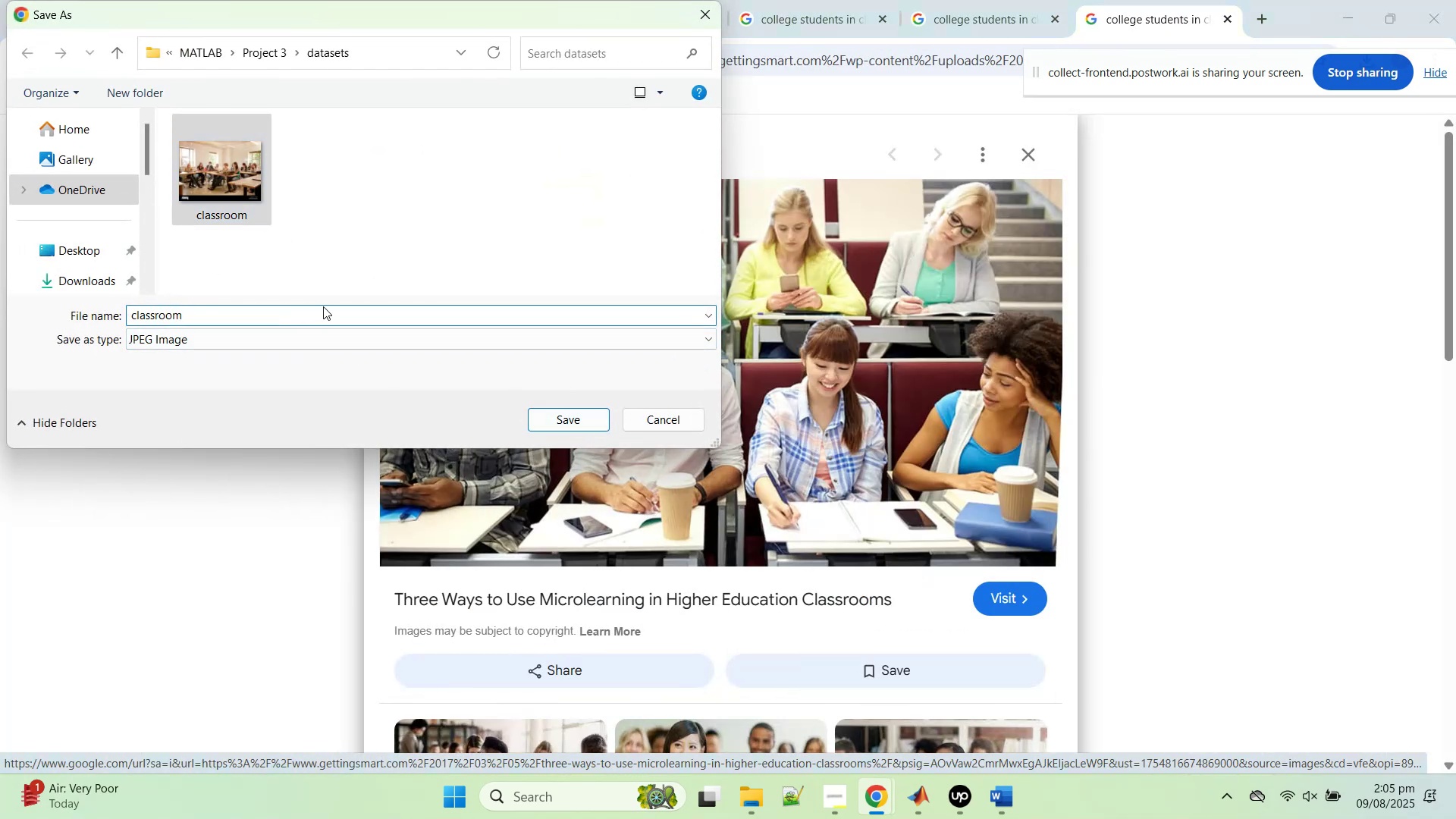 
key(1)
 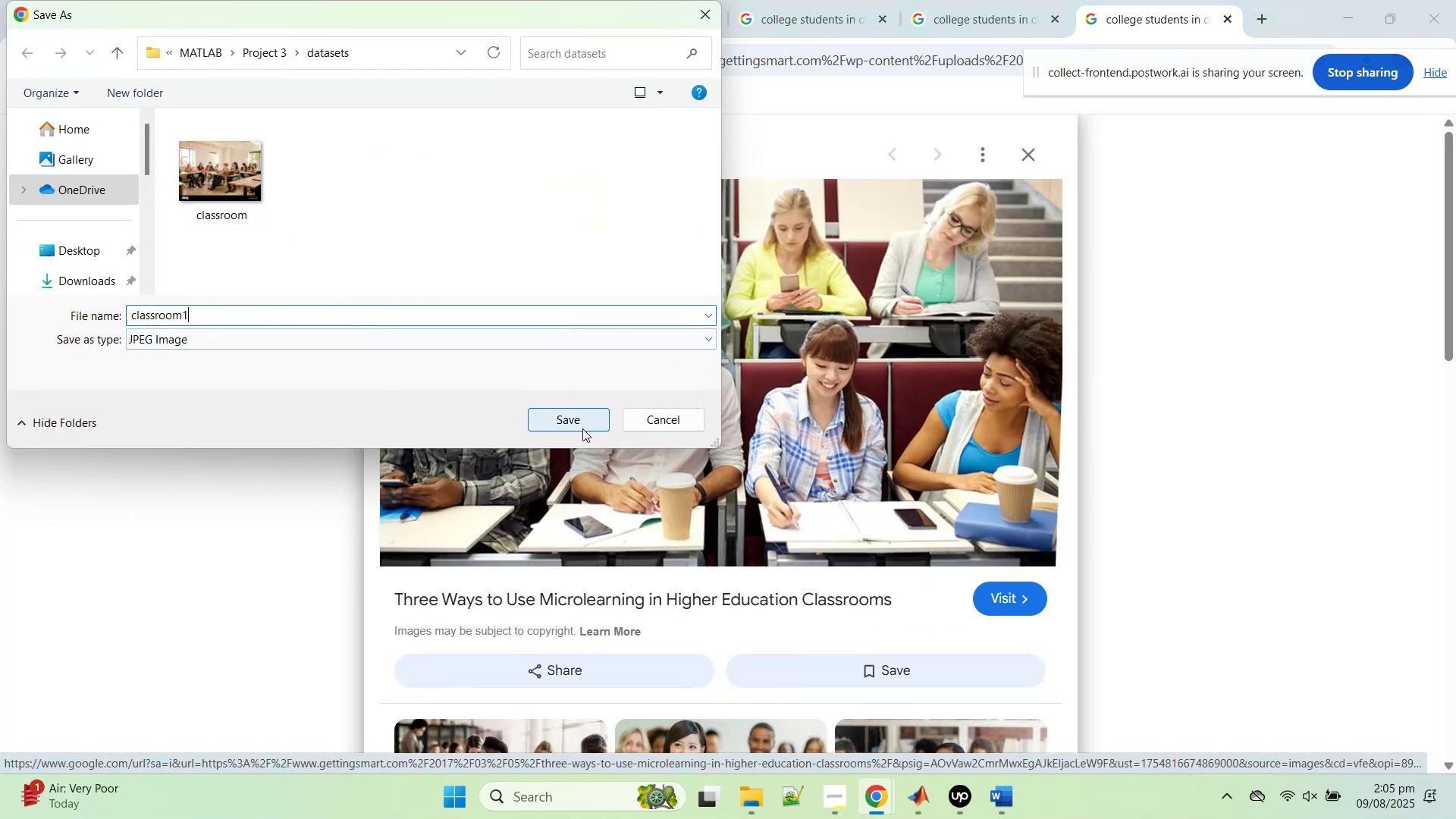 
left_click([582, 428])
 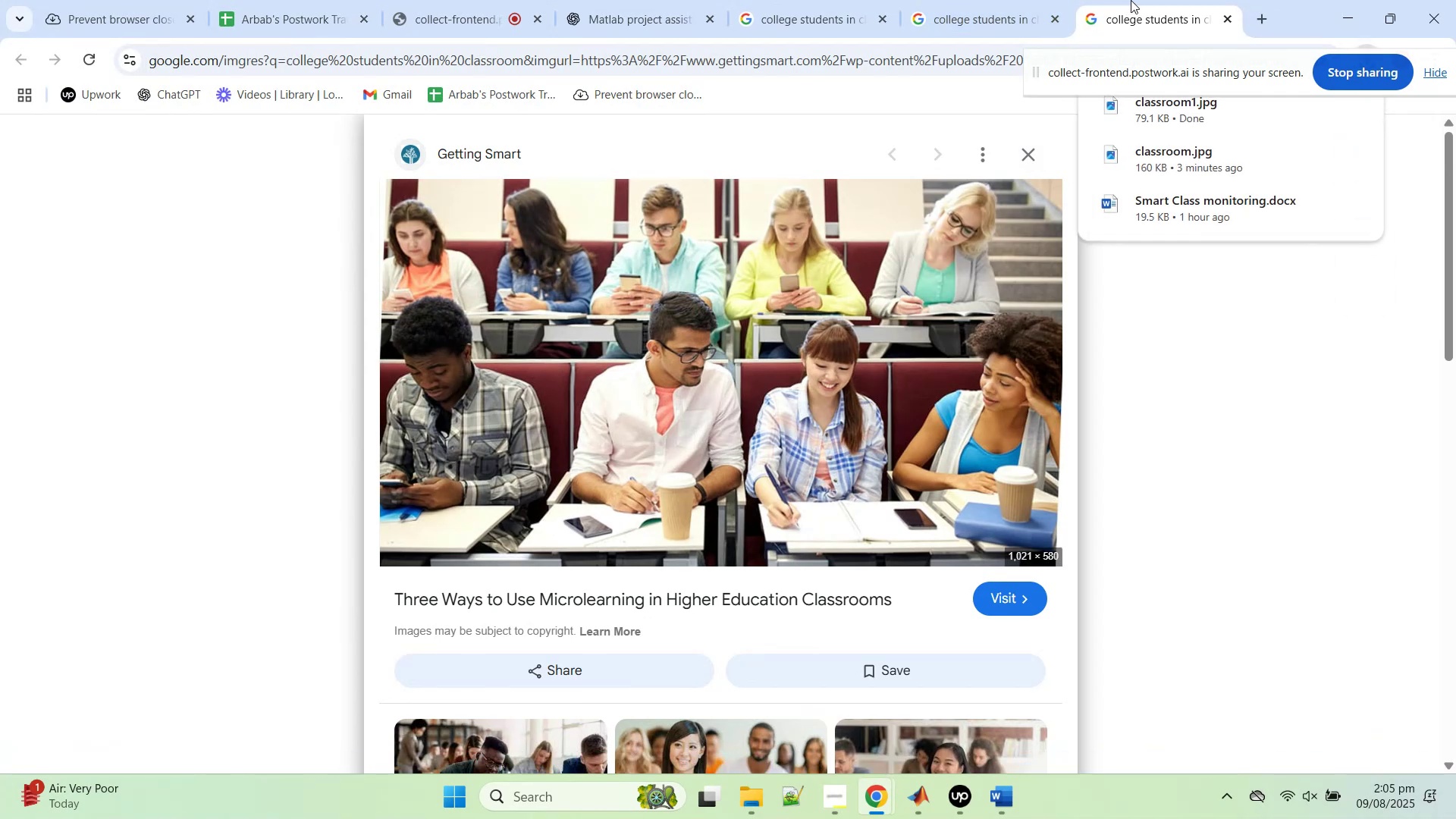 
middle_click([1131, 0])
 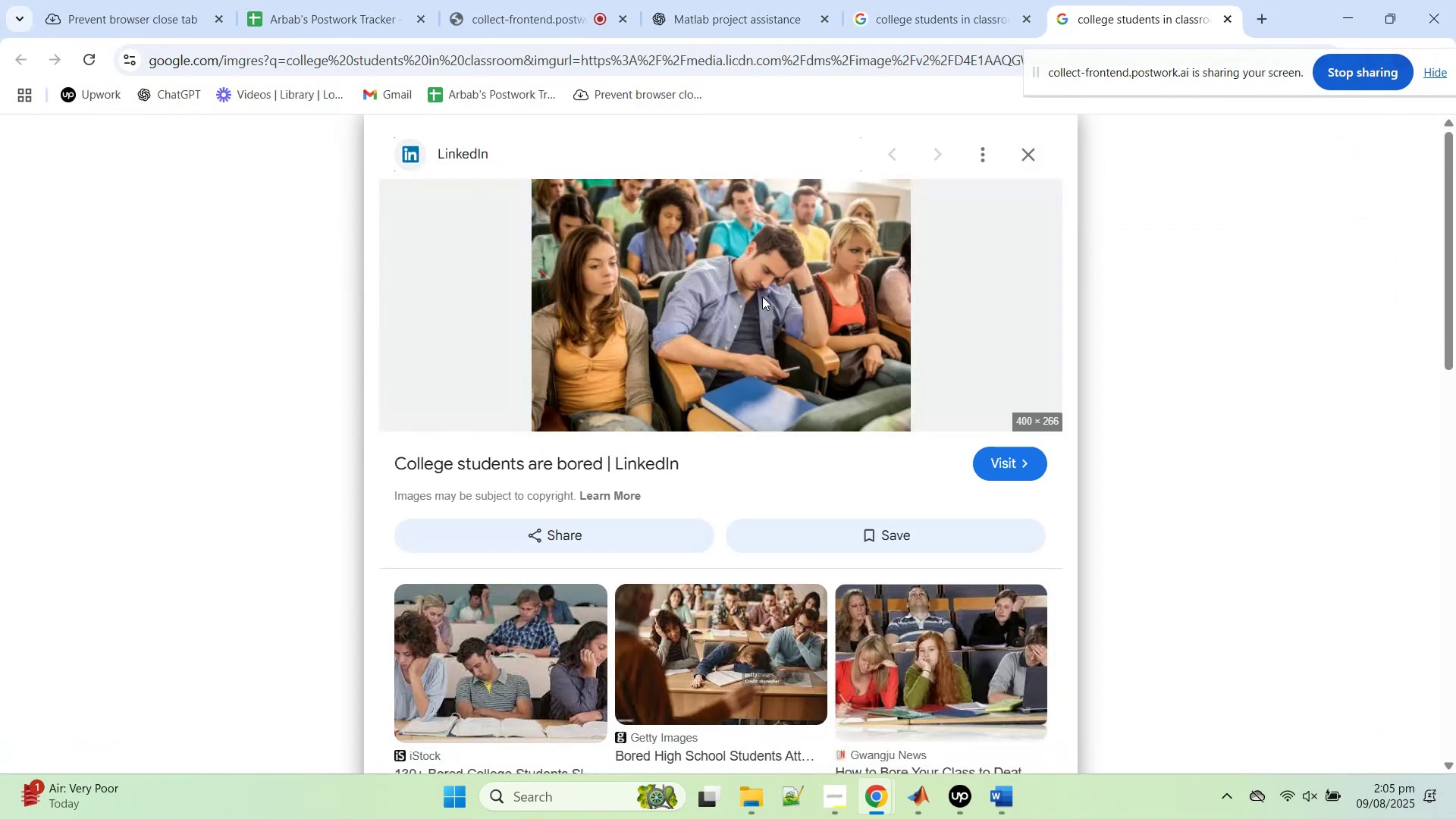 
right_click([762, 297])
 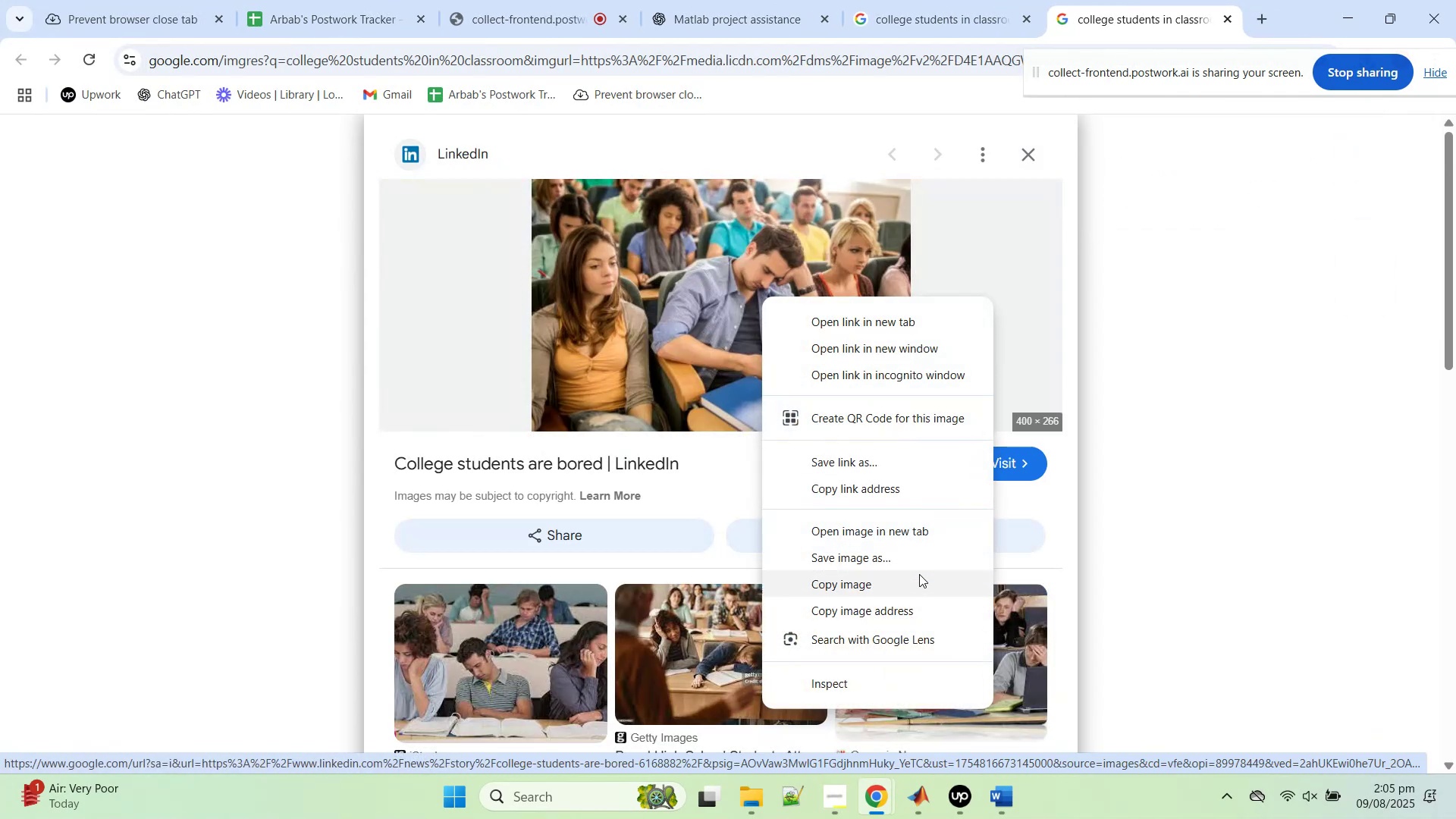 
left_click([1269, 489])
 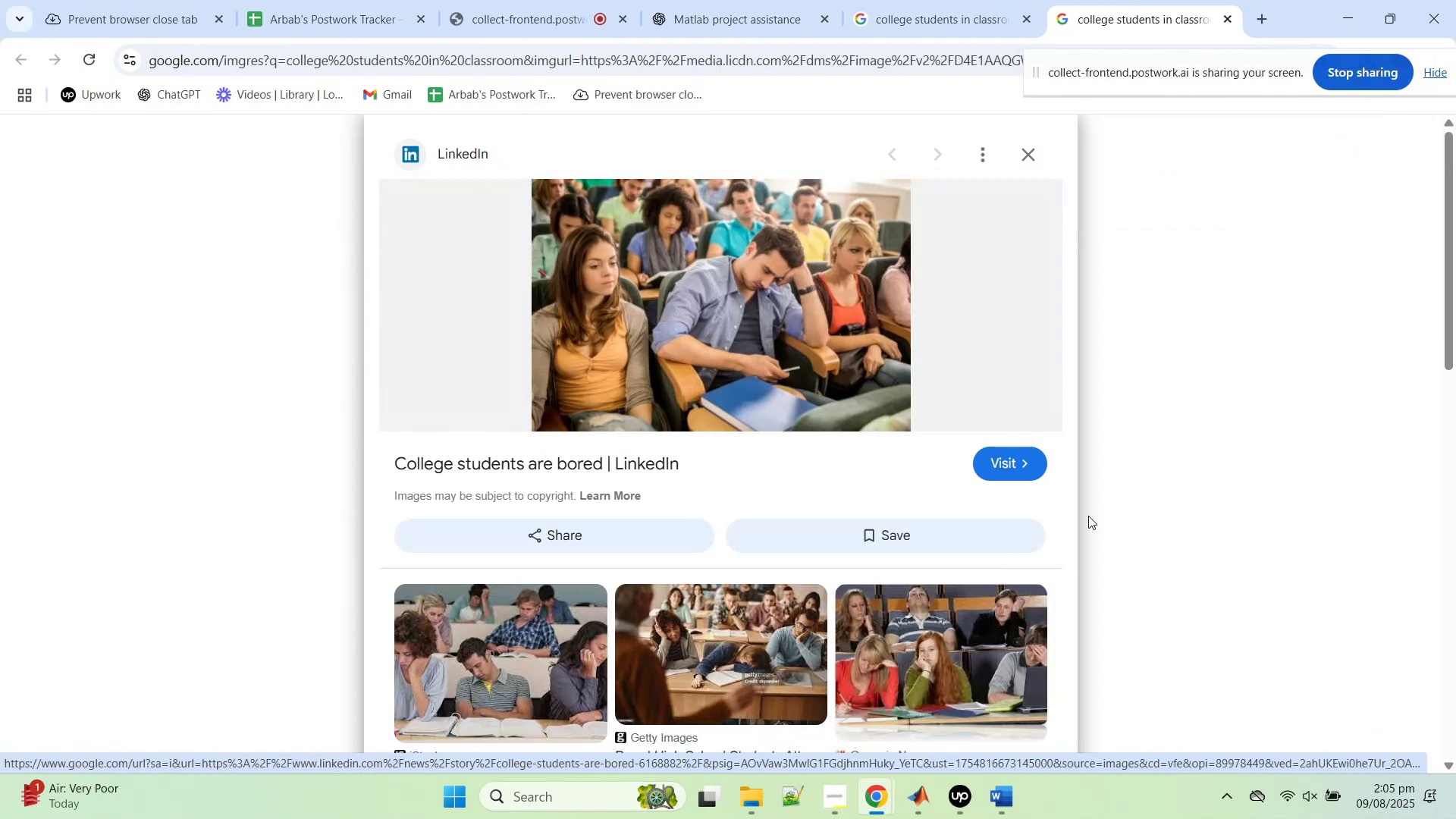 
scroll: coordinate [1065, 517], scroll_direction: down, amount: 13.0
 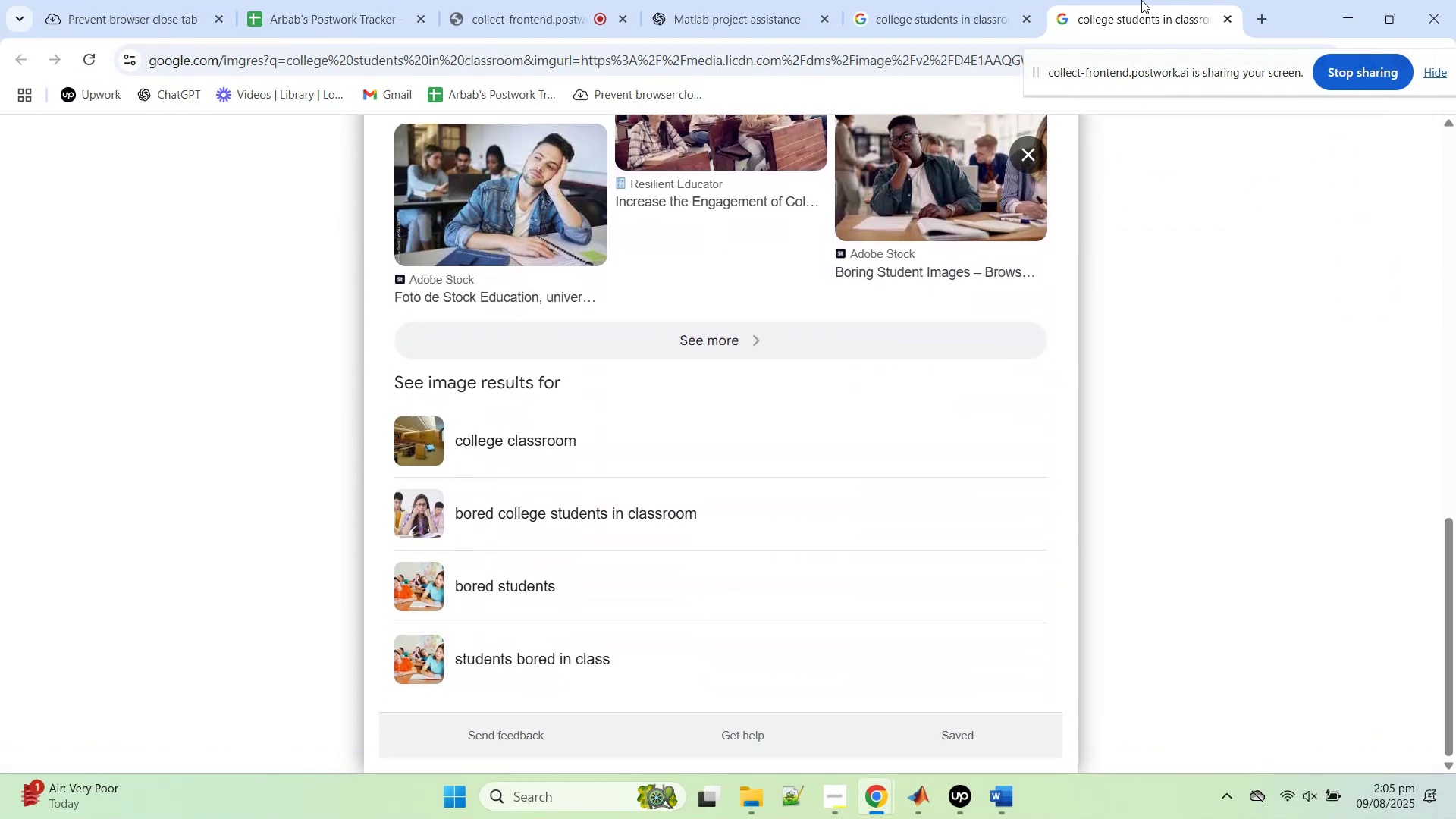 
middle_click([1134, 0])
 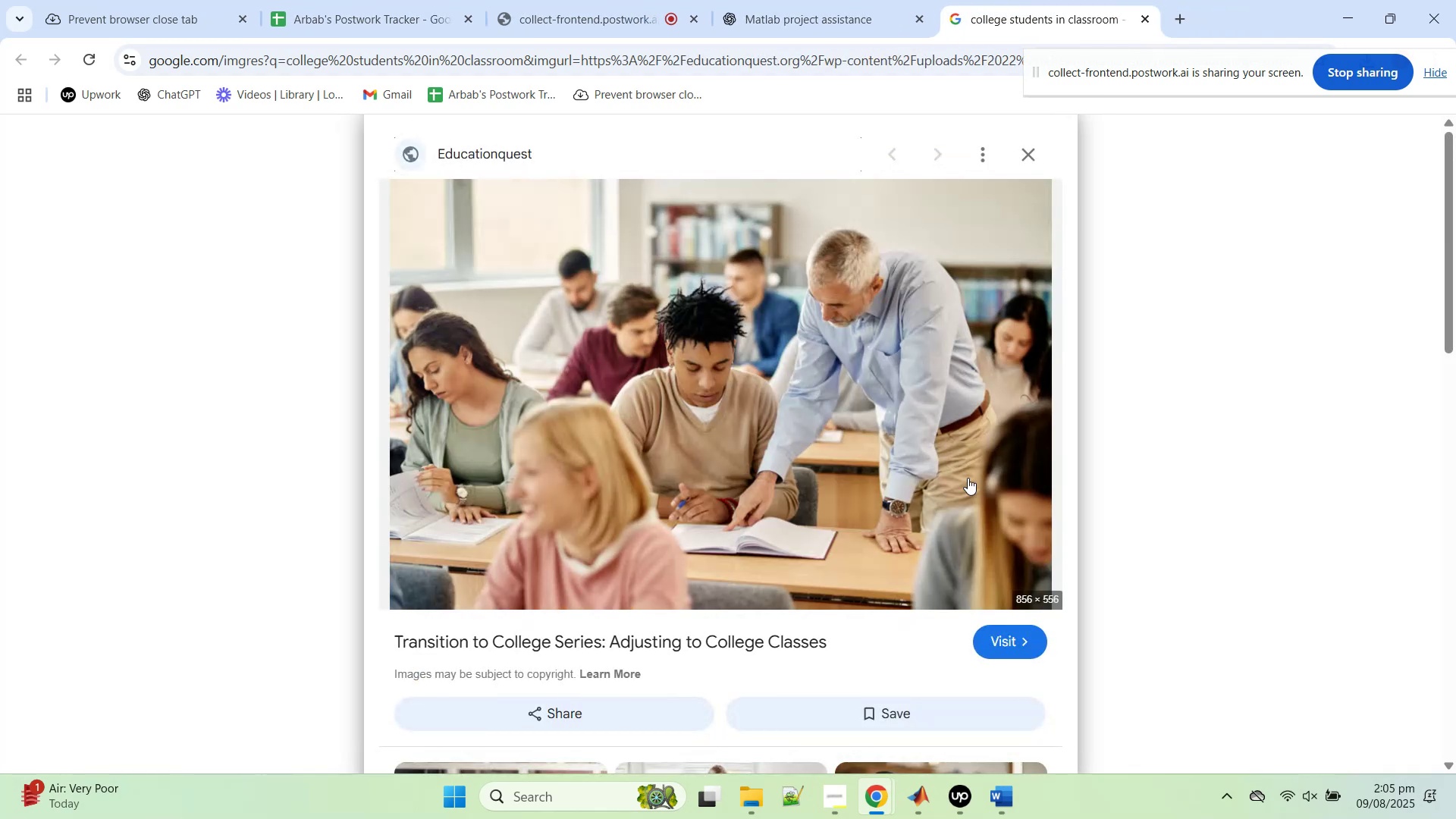 
scroll: coordinate [1078, 581], scroll_direction: down, amount: 9.0
 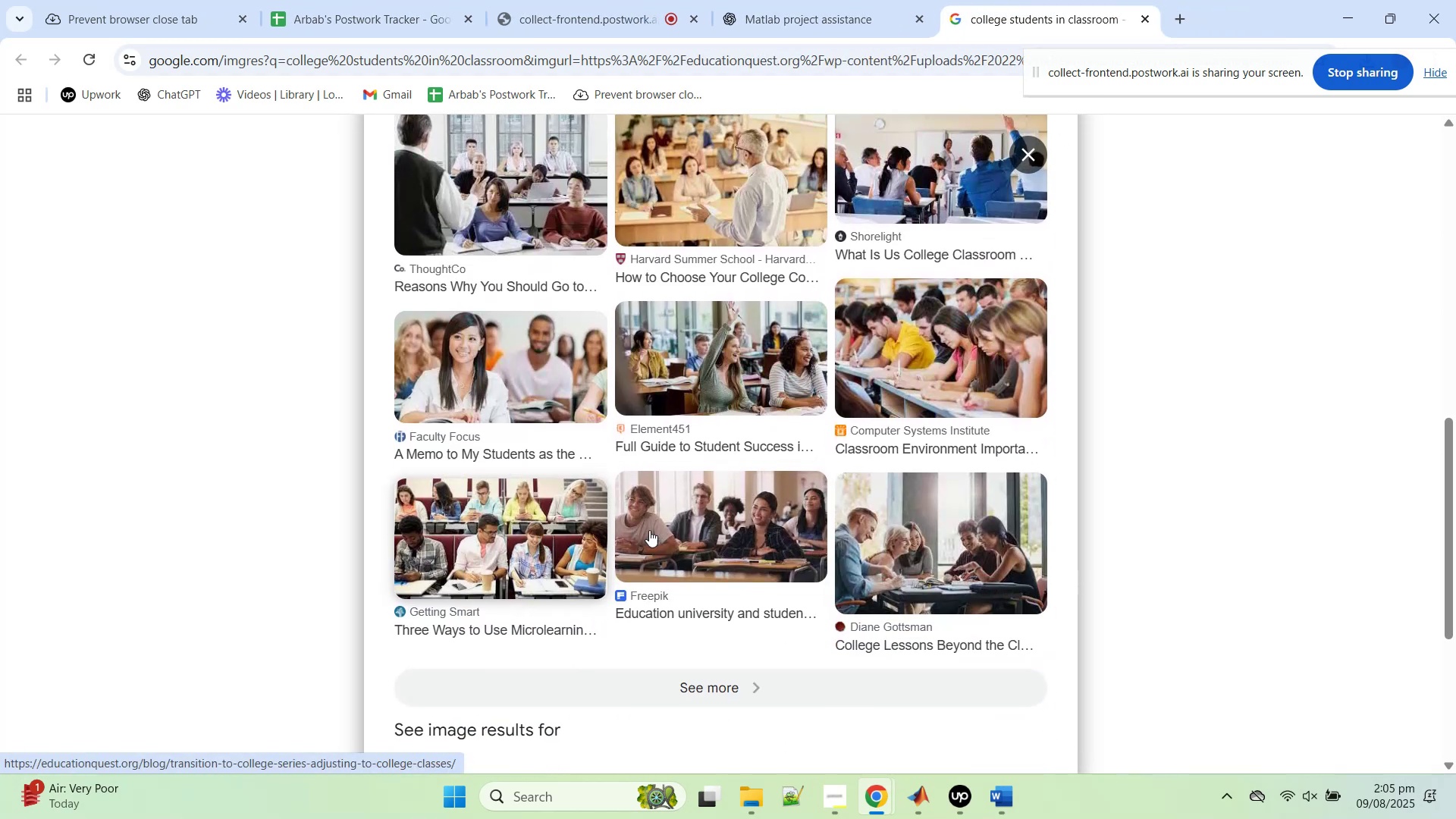 
left_click([776, 531])
 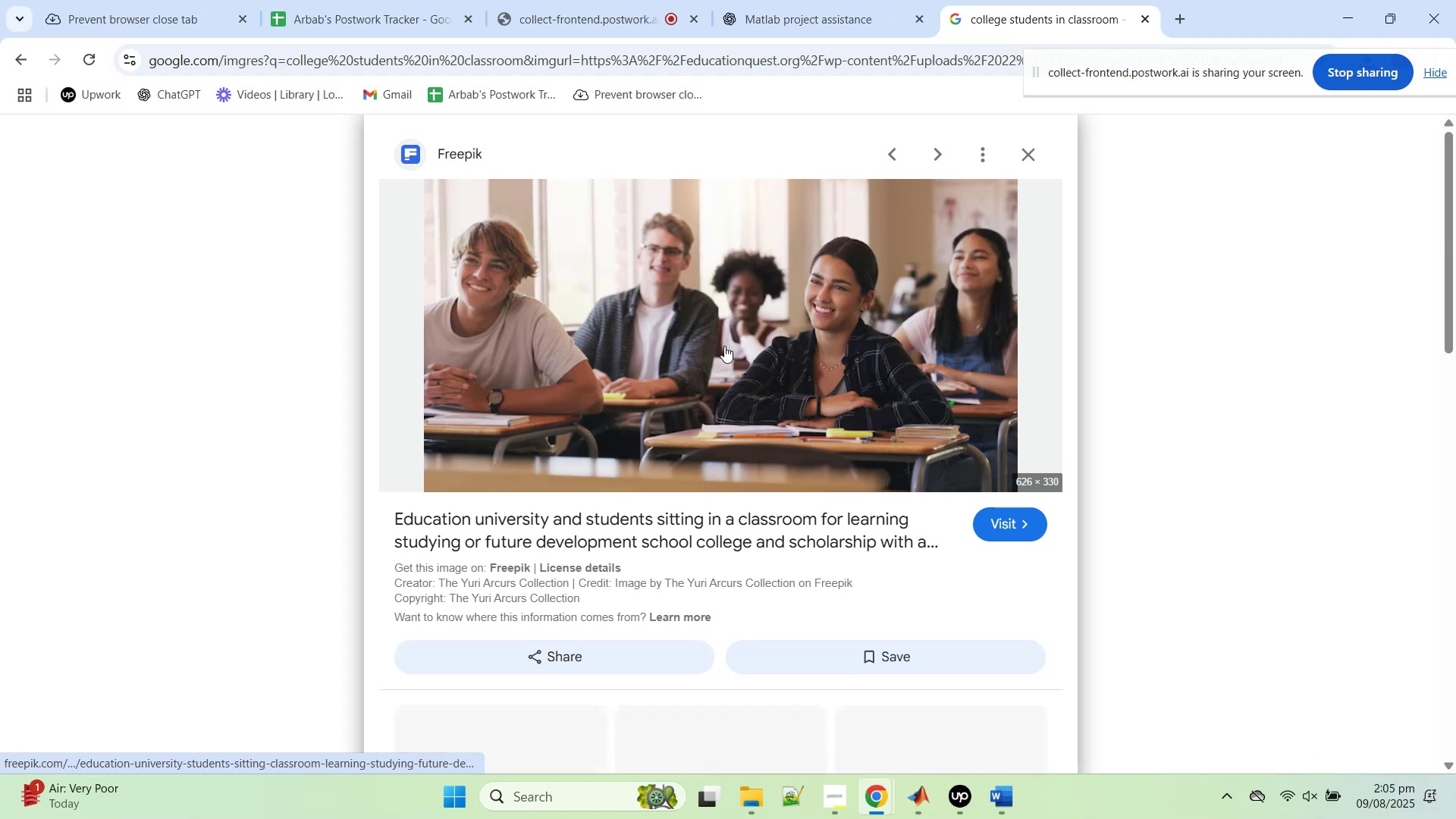 
right_click([724, 346])
 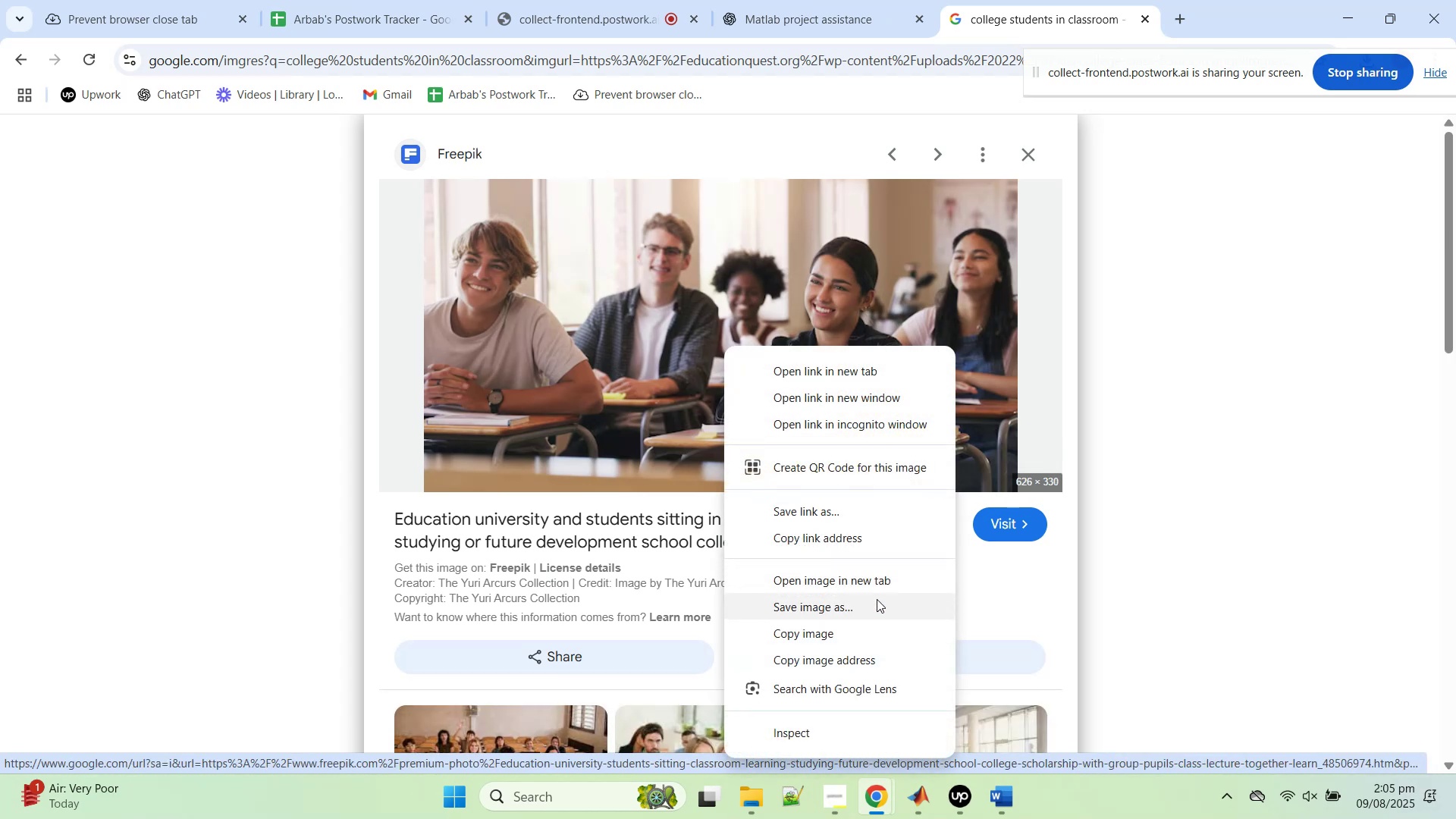 
left_click([877, 607])
 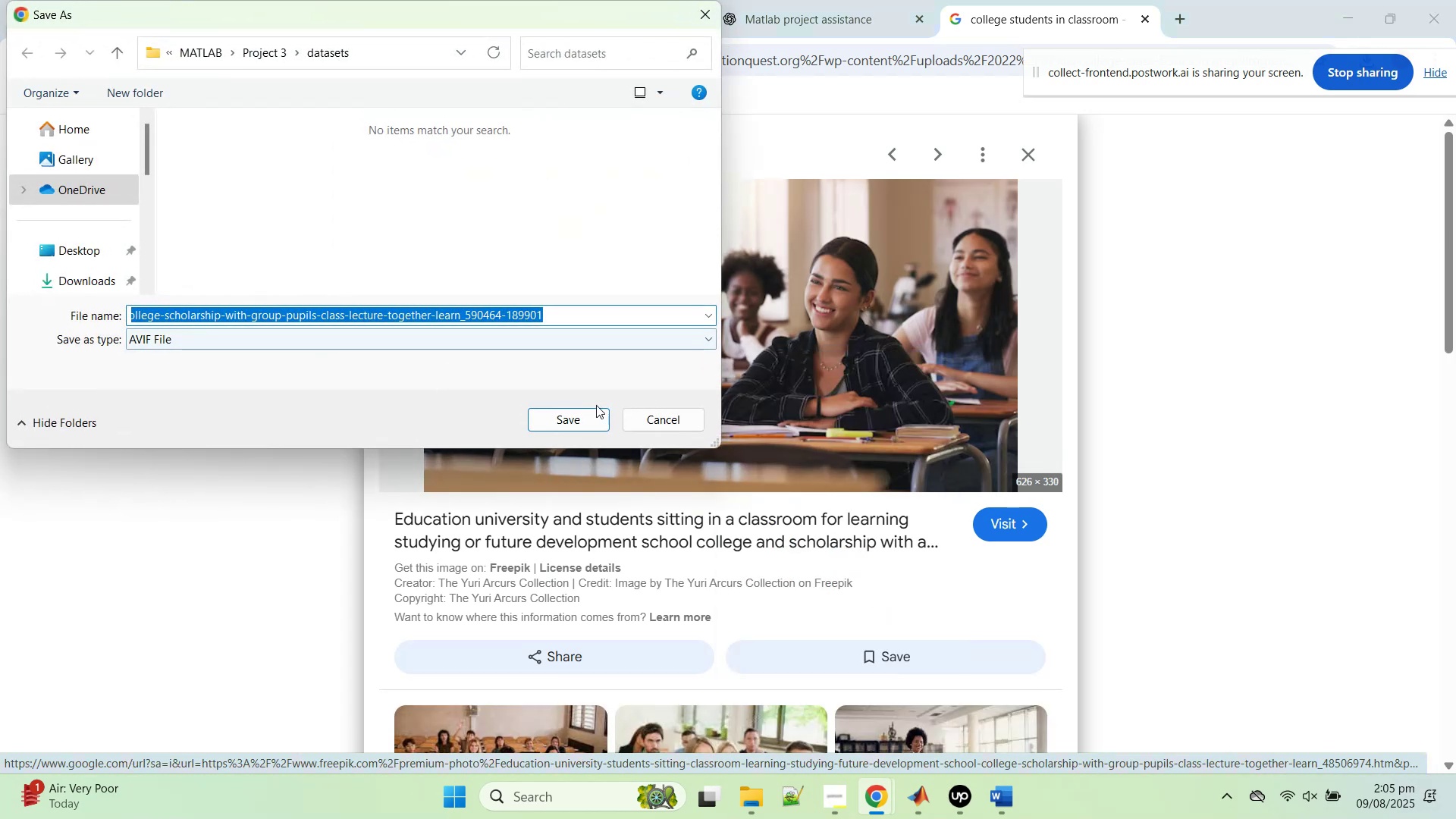 
right_click([749, 351])
 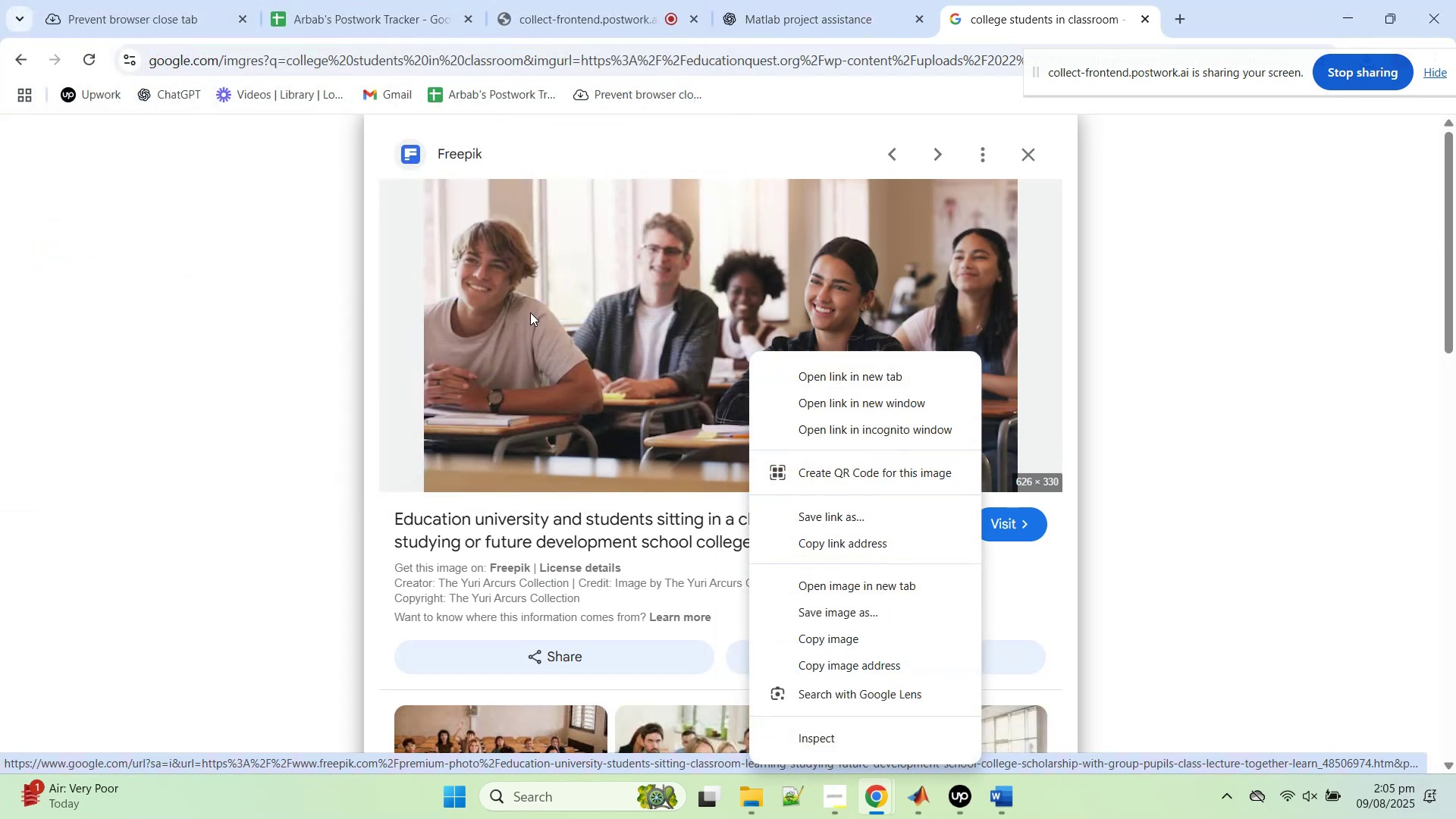 
scroll: coordinate [1191, 422], scroll_direction: down, amount: 3.0
 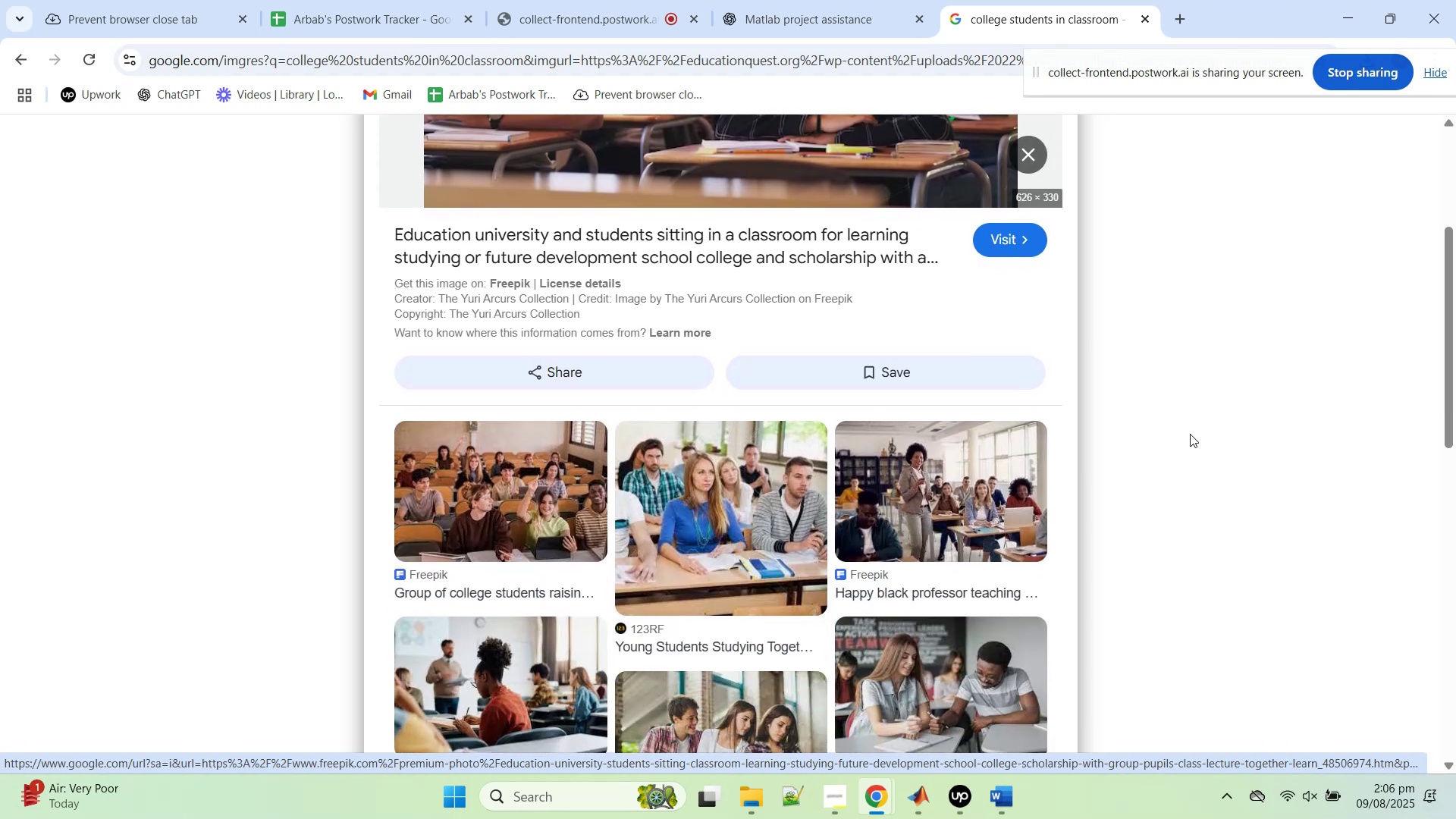 
scroll: coordinate [1186, 441], scroll_direction: up, amount: 4.0
 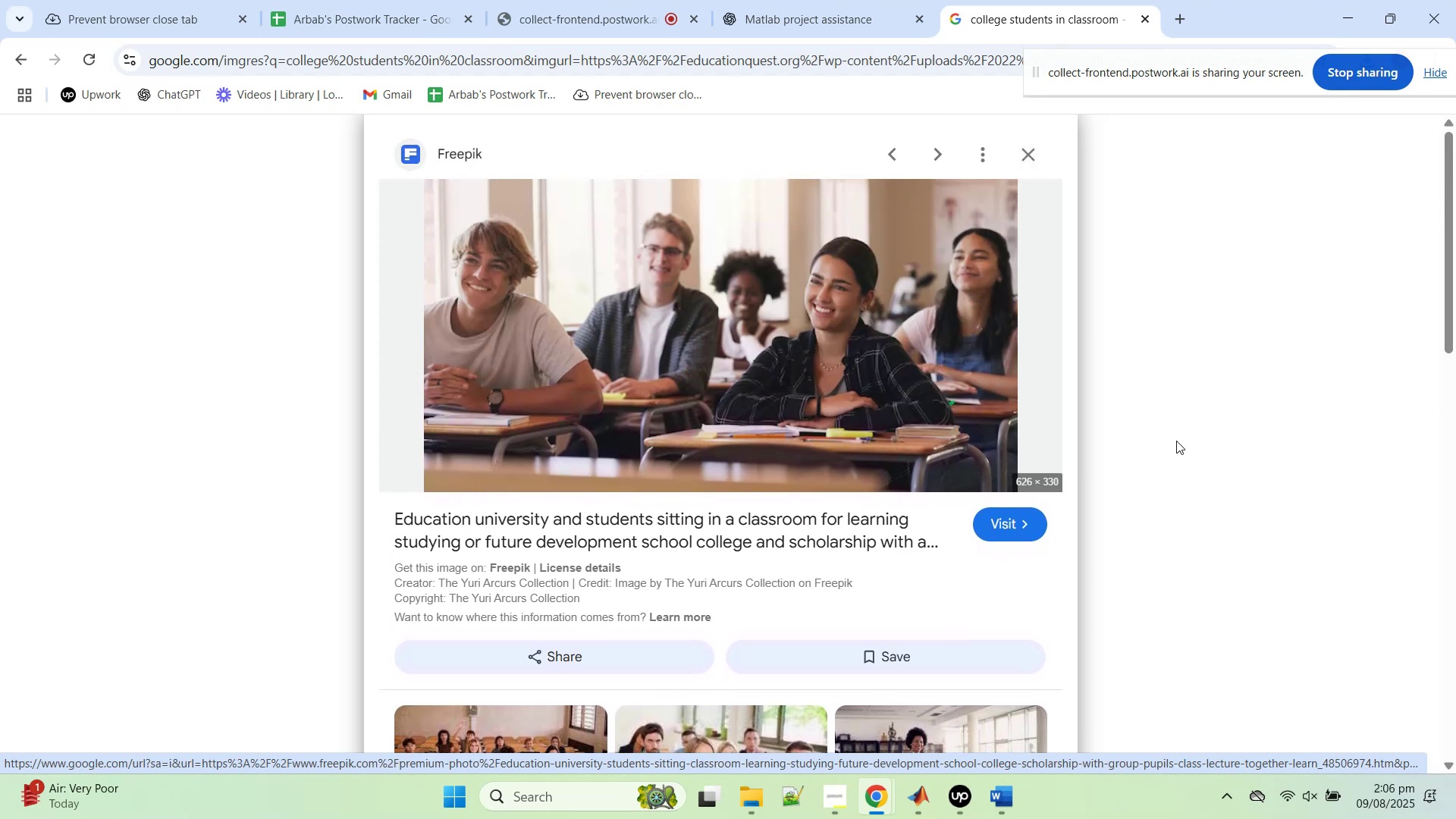 
left_click([774, 334])
 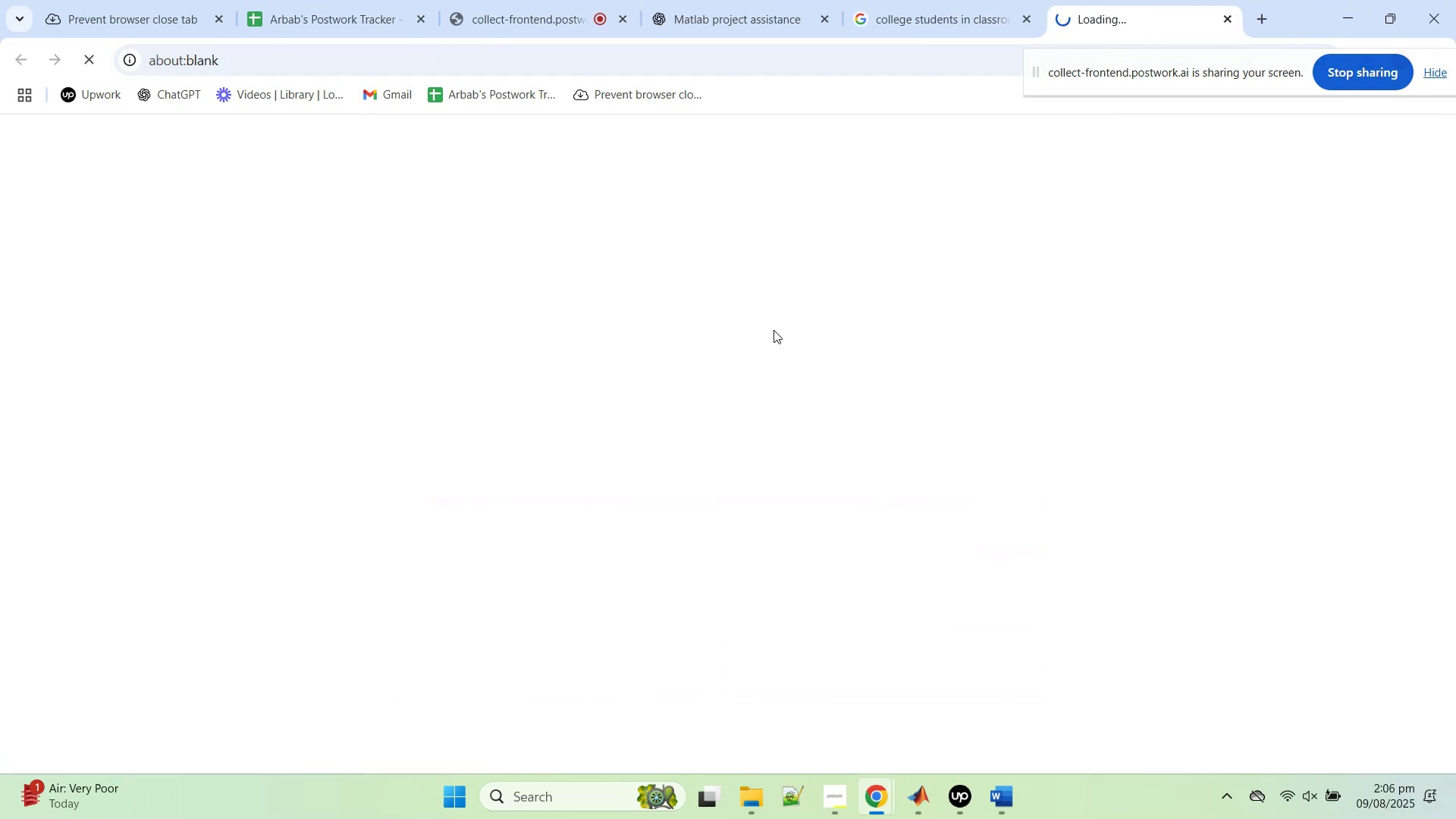 
mouse_move([965, -3])
 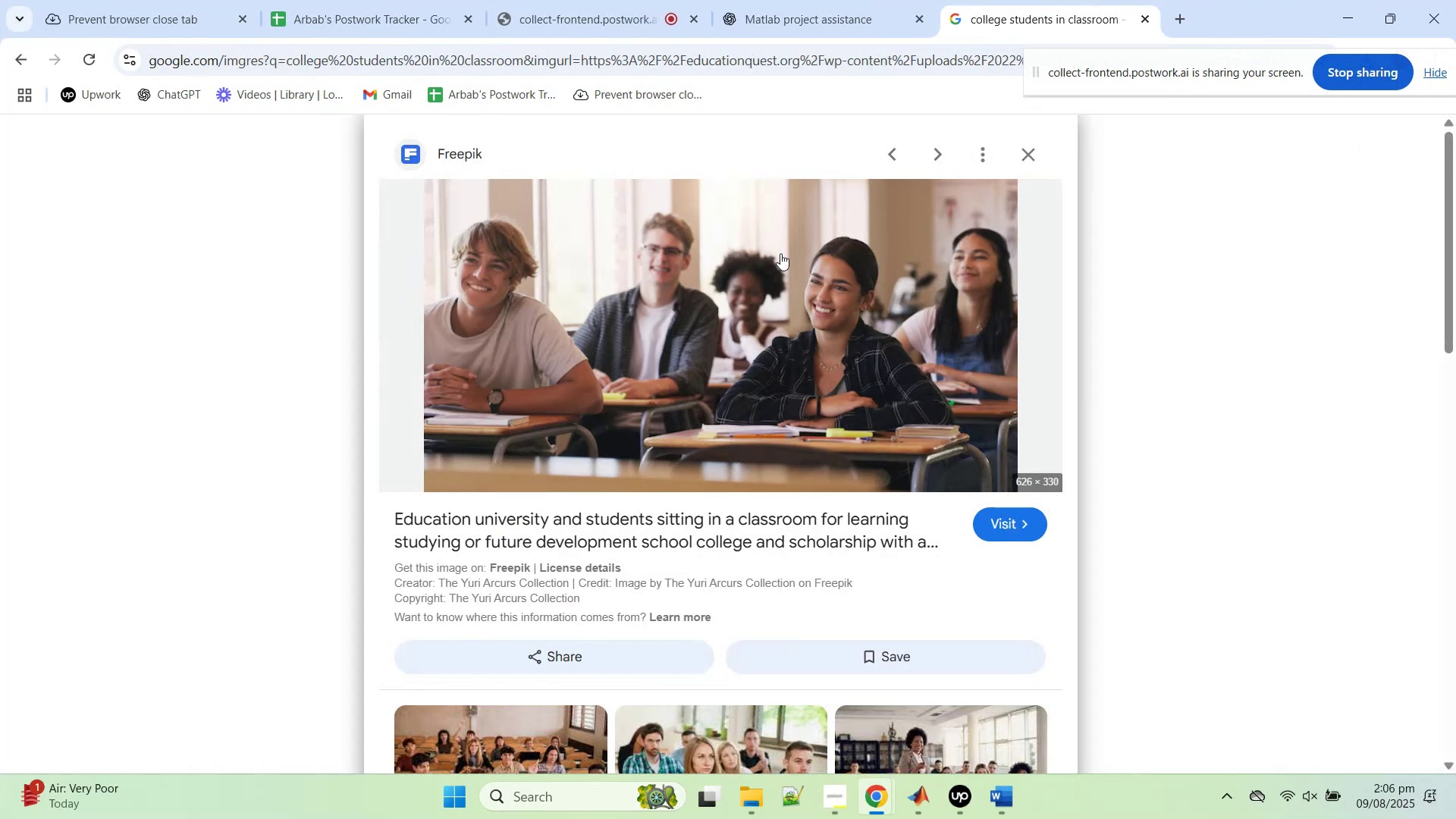 
right_click([778, 256])
 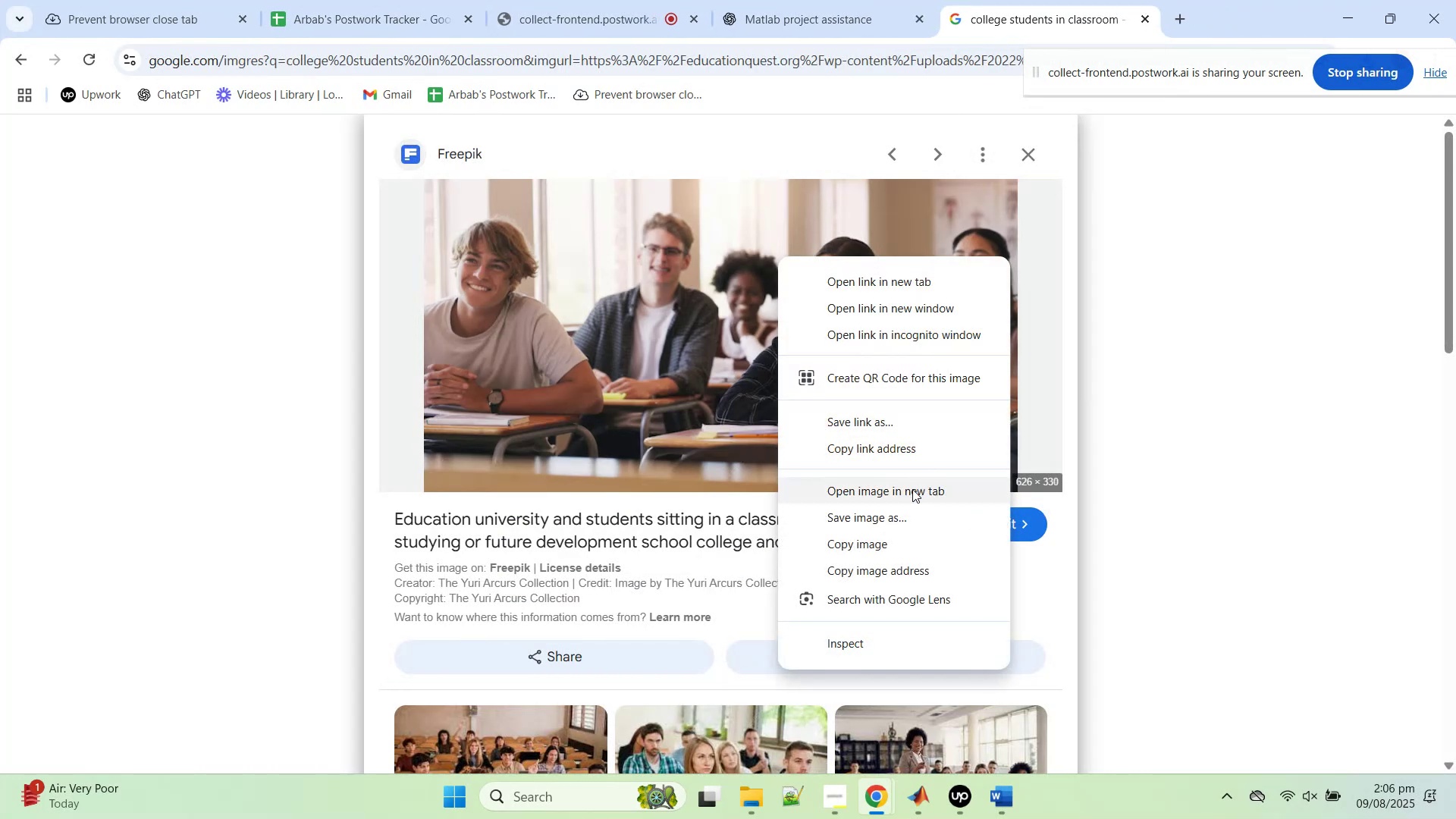 
left_click([908, 497])
 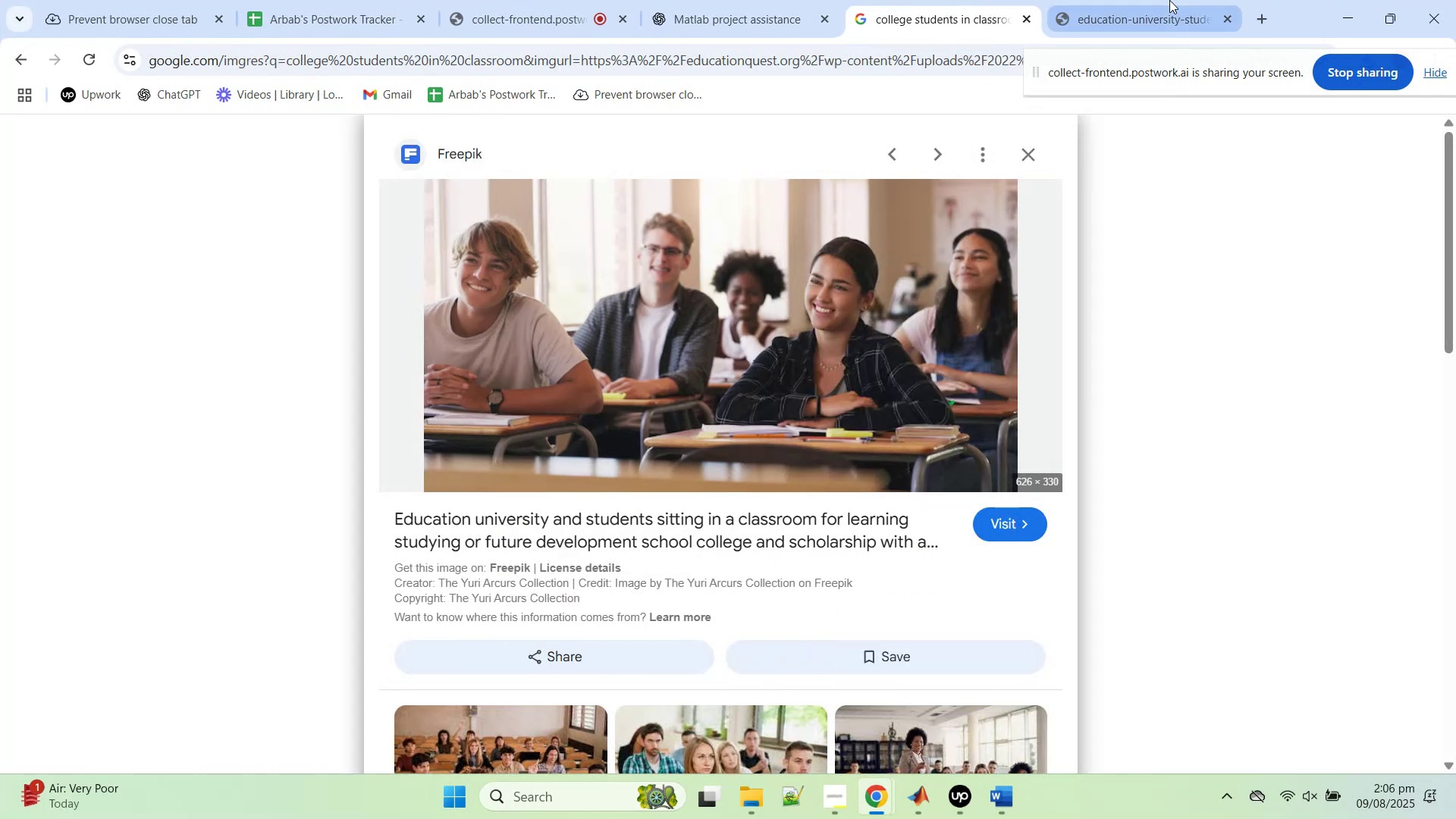 
left_click([1169, 0])
 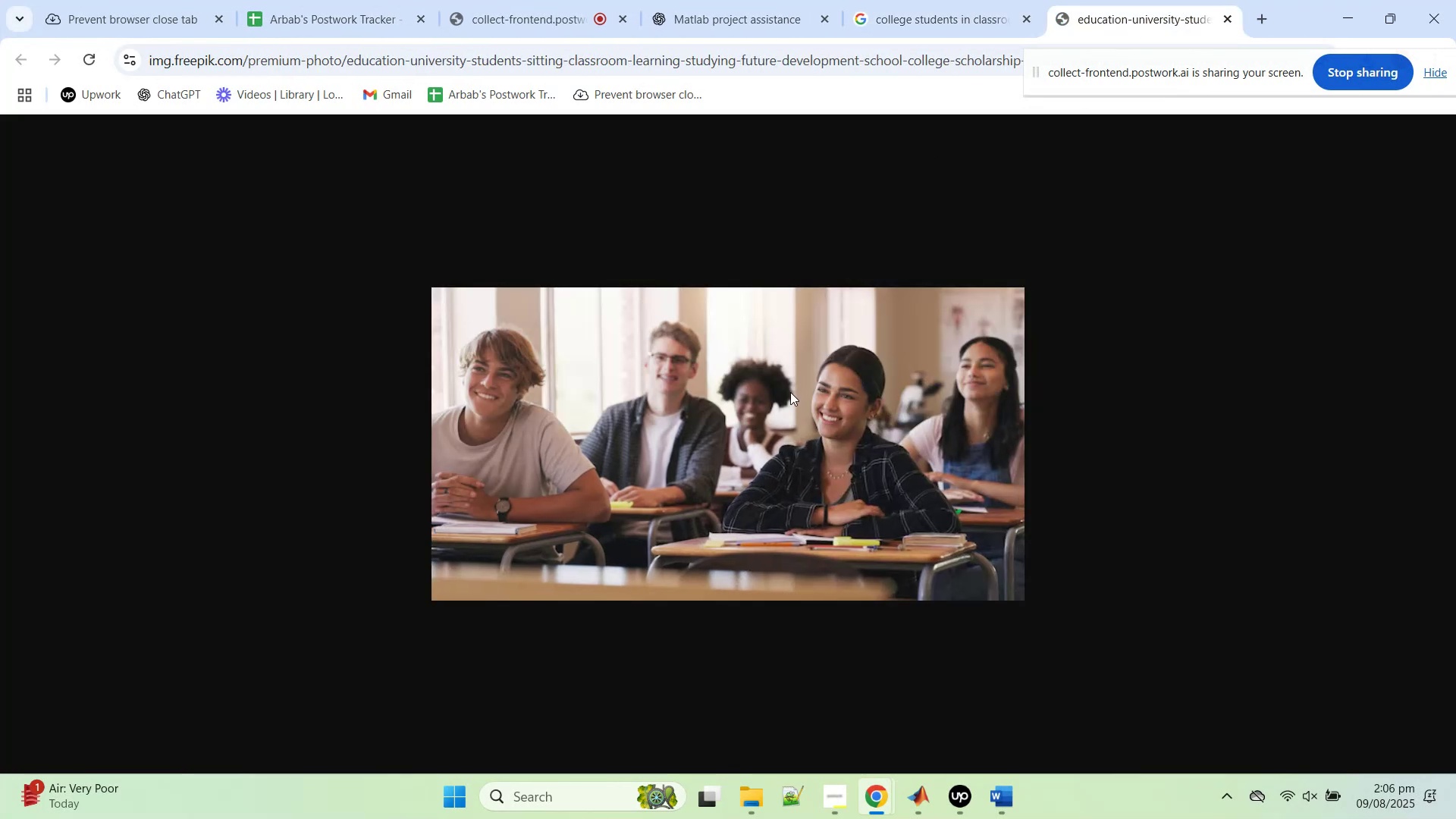 
double_click([790, 392])
 